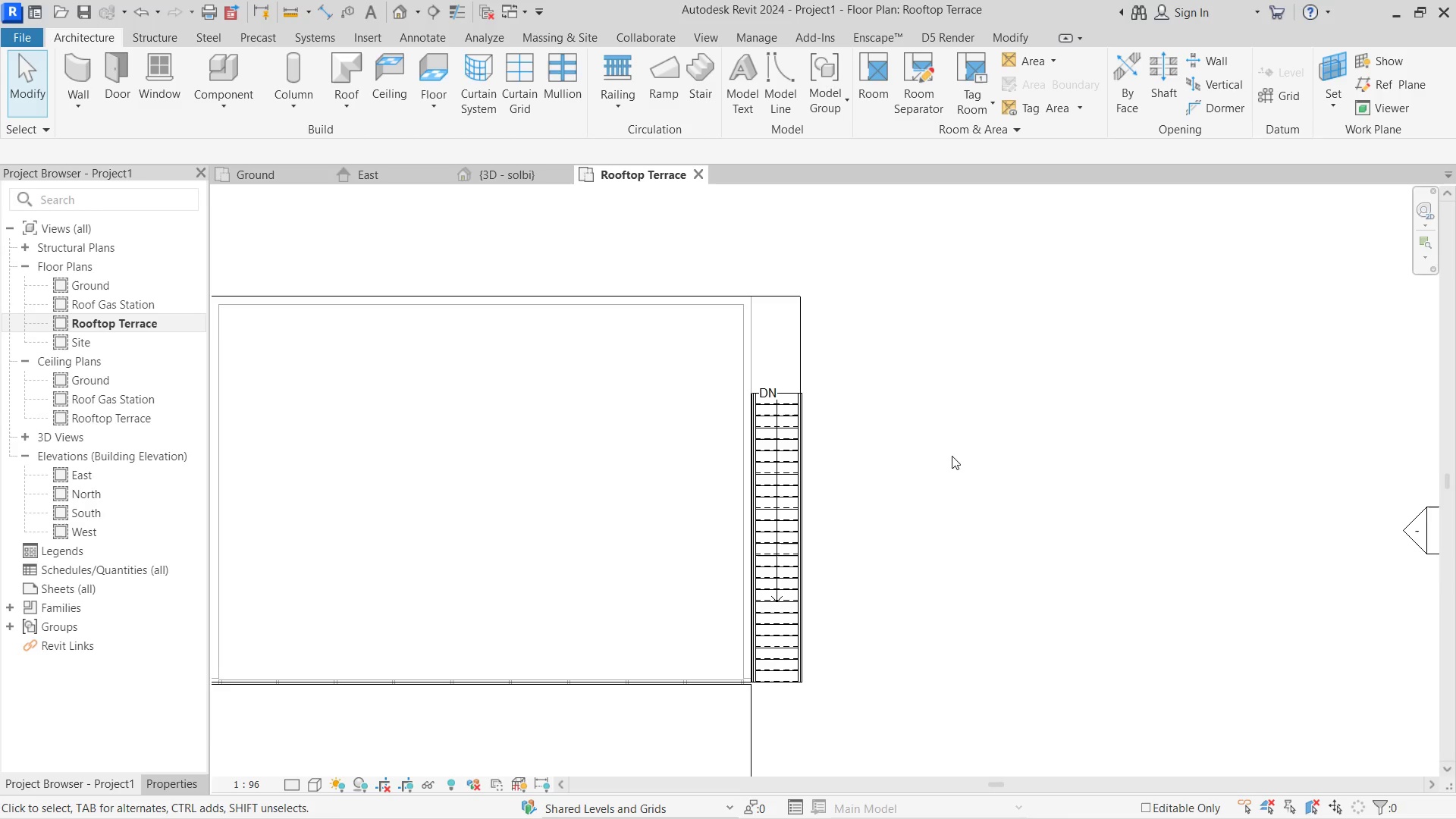 
scroll: coordinate [915, 403], scroll_direction: down, amount: 9.0
 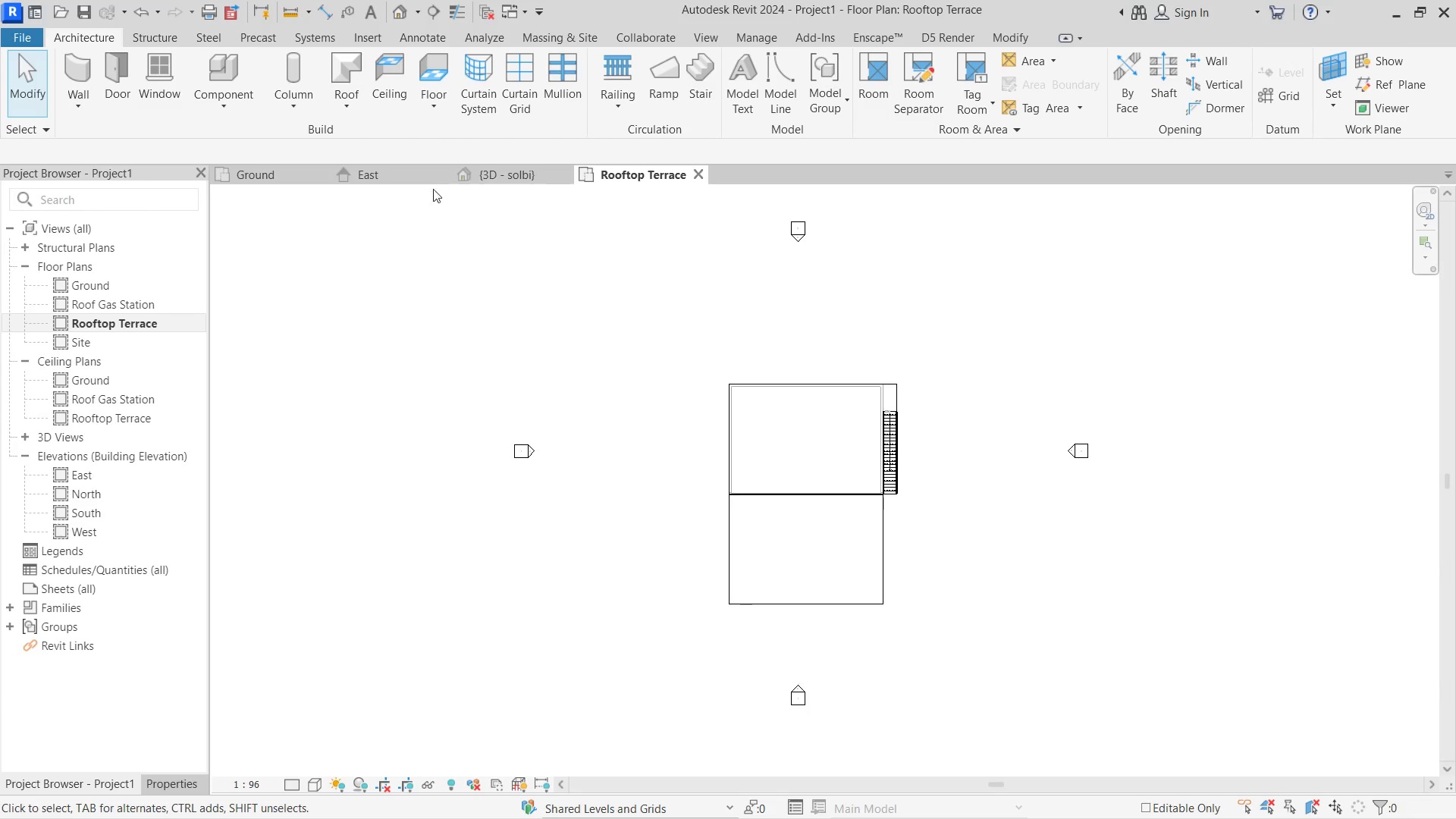 
left_click([505, 173])
 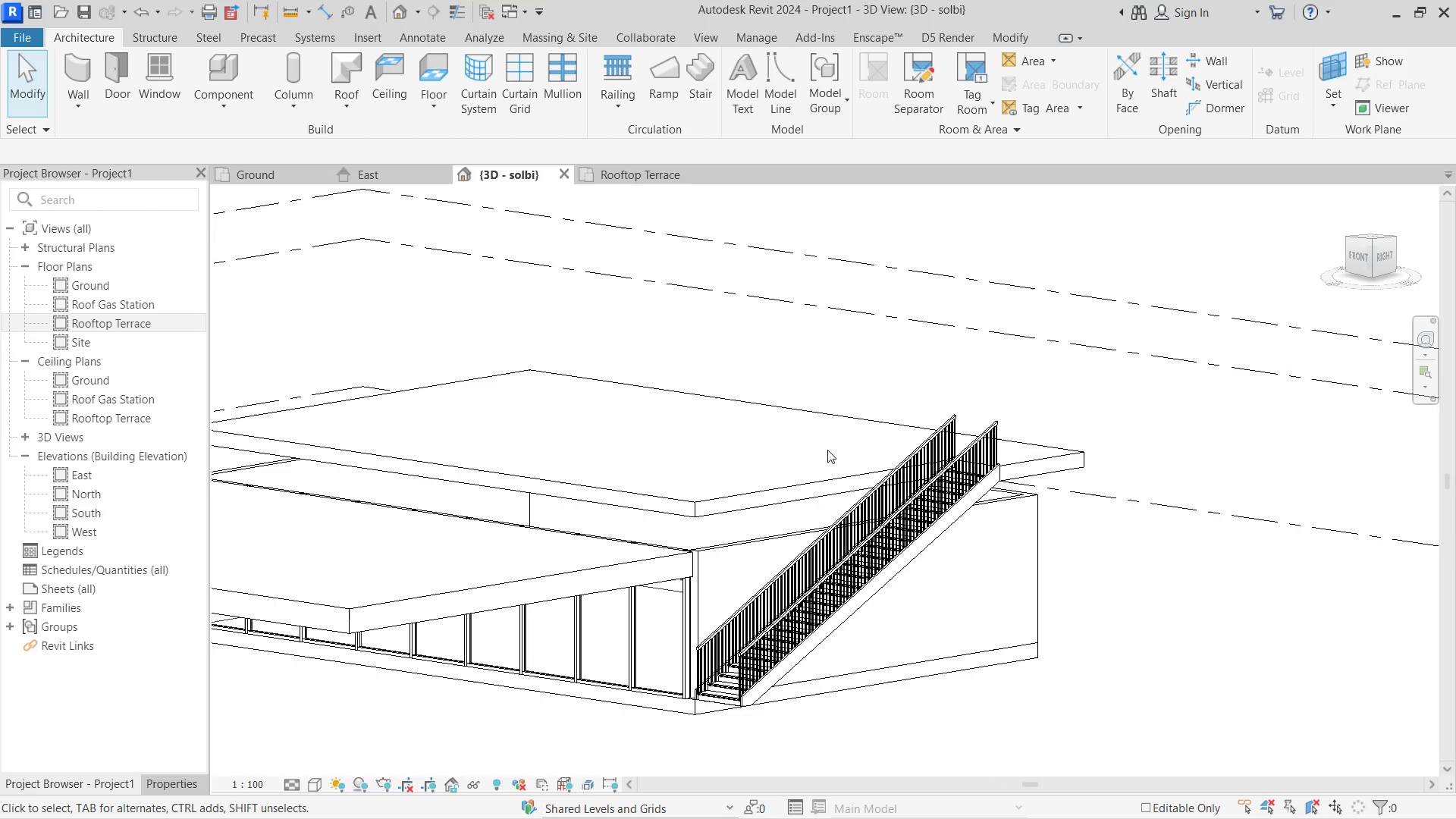 
hold_key(key=ShiftLeft, duration=1.86)
 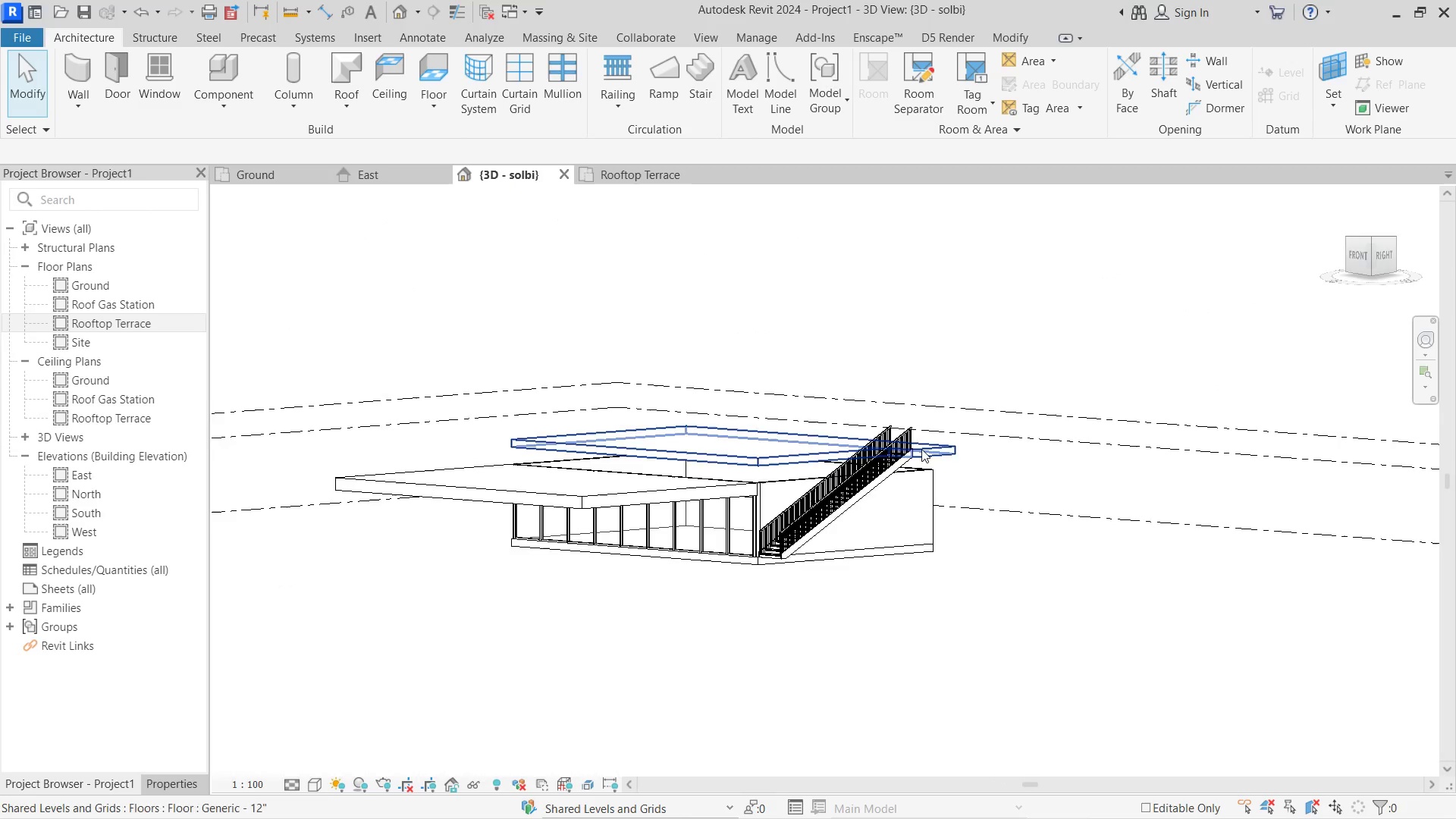 
scroll: coordinate [842, 451], scroll_direction: down, amount: 5.0
 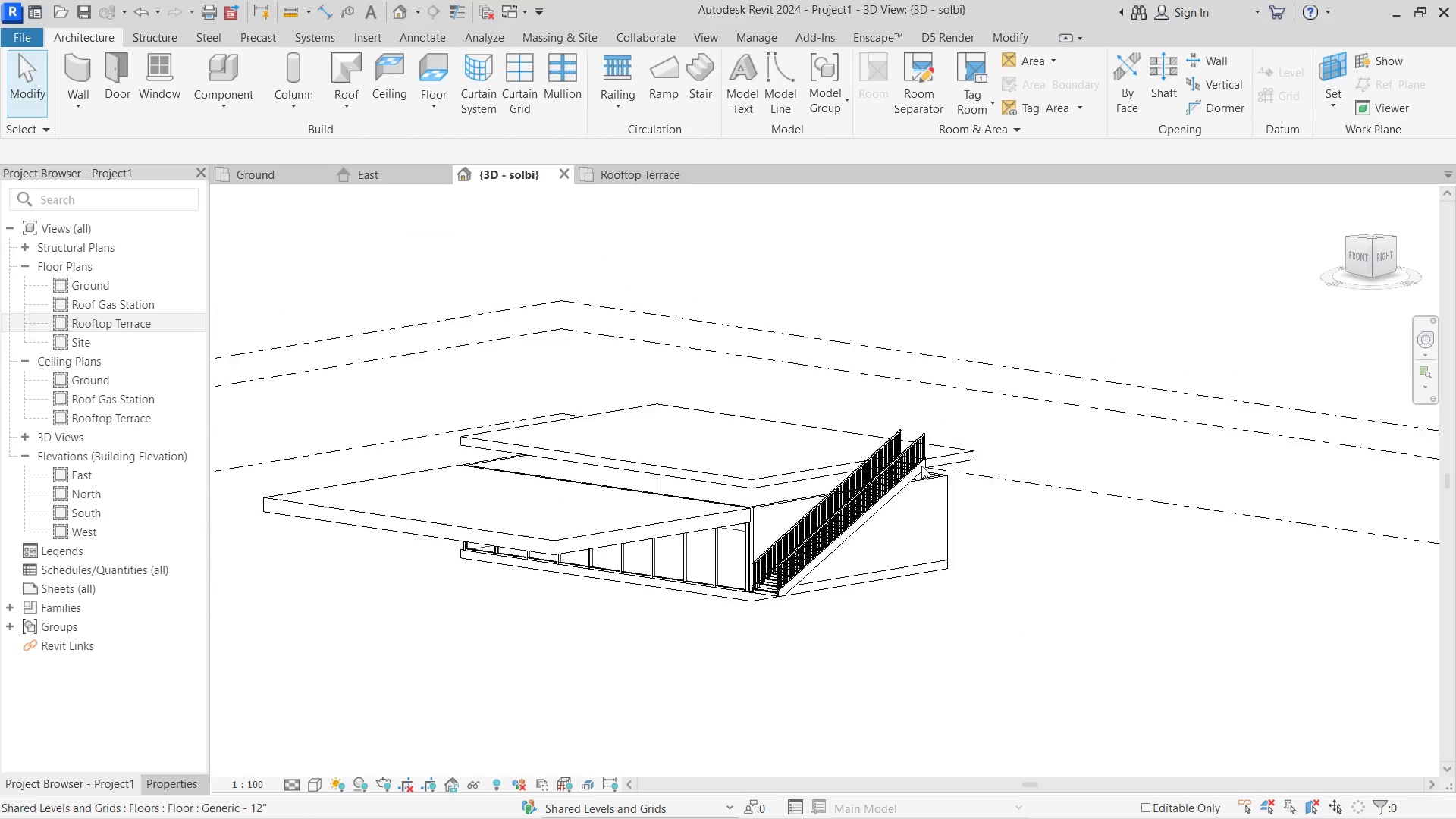 
hold_key(key=ShiftLeft, duration=3.83)
 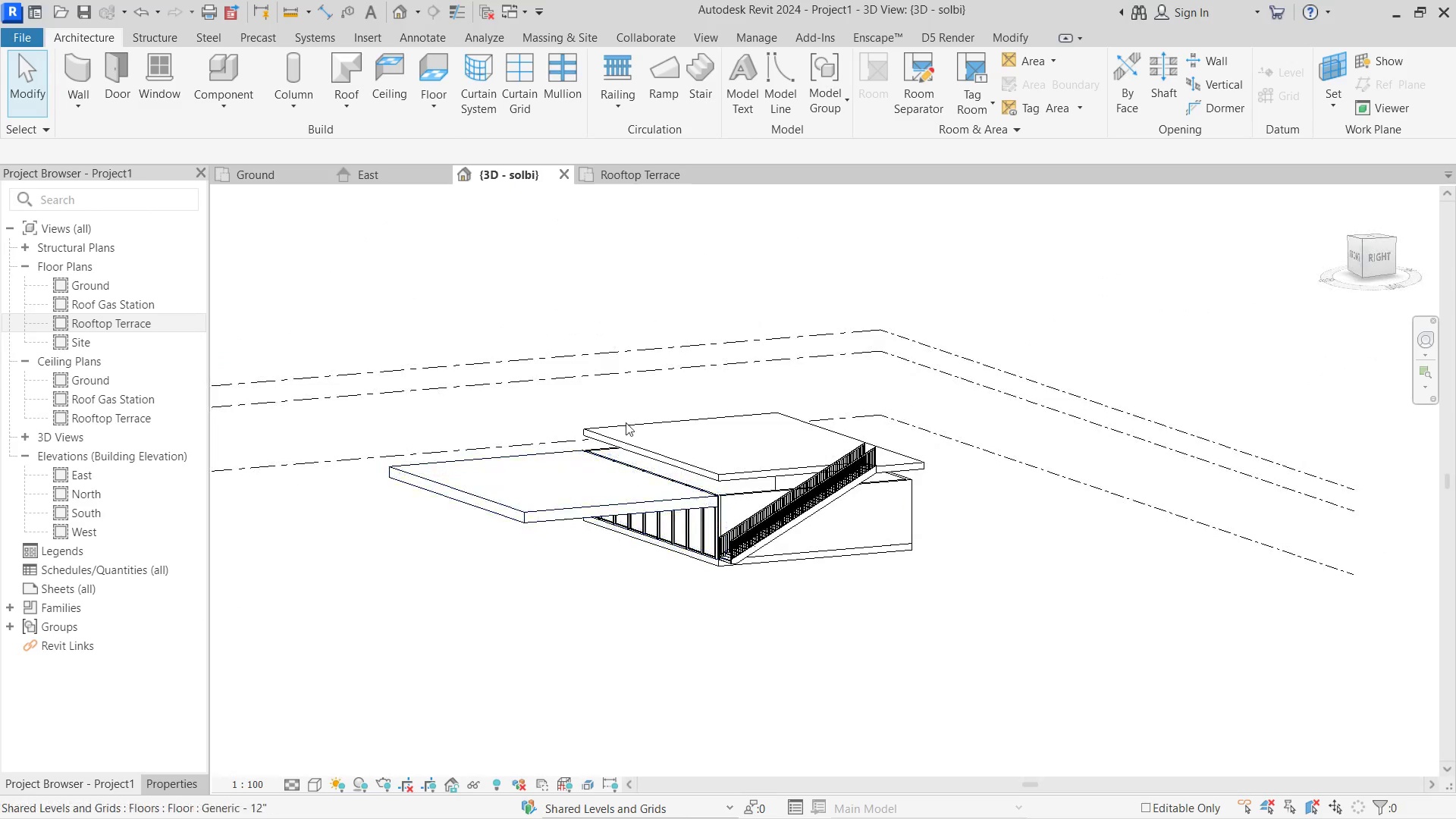 
scroll: coordinate [795, 516], scroll_direction: down, amount: 2.0
 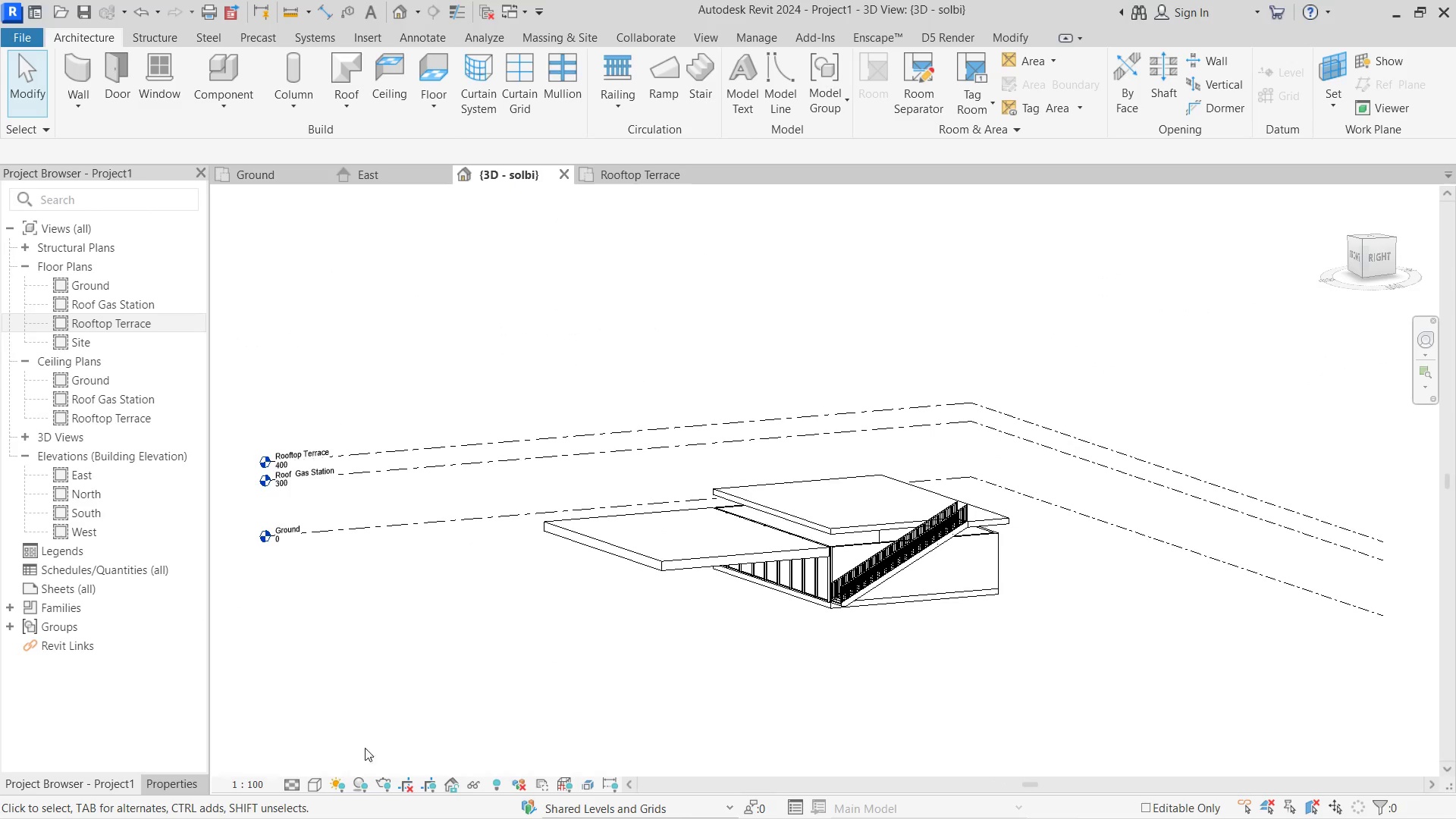 
hold_key(key=ShiftLeft, duration=0.92)
 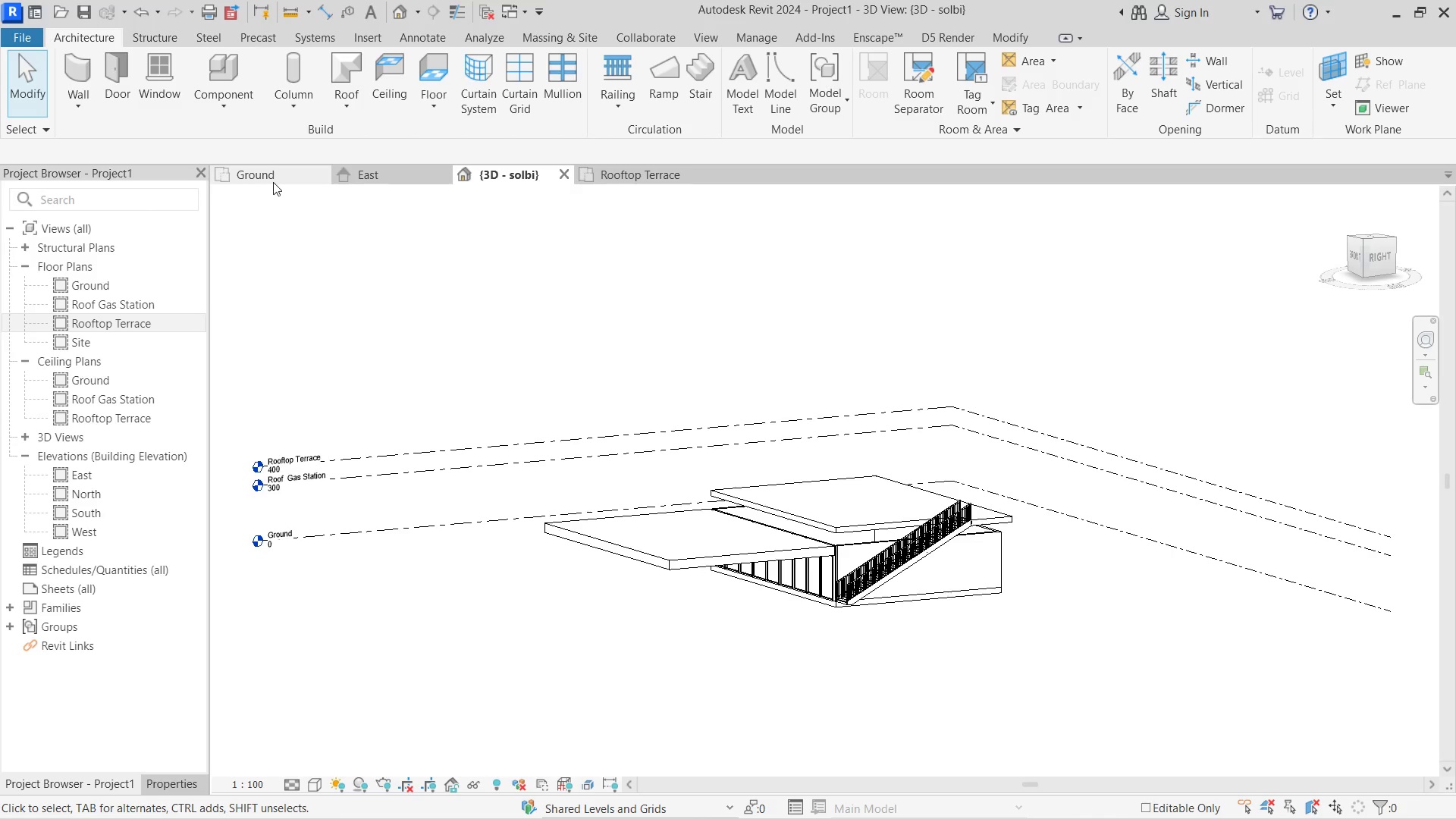 
left_click([274, 182])
 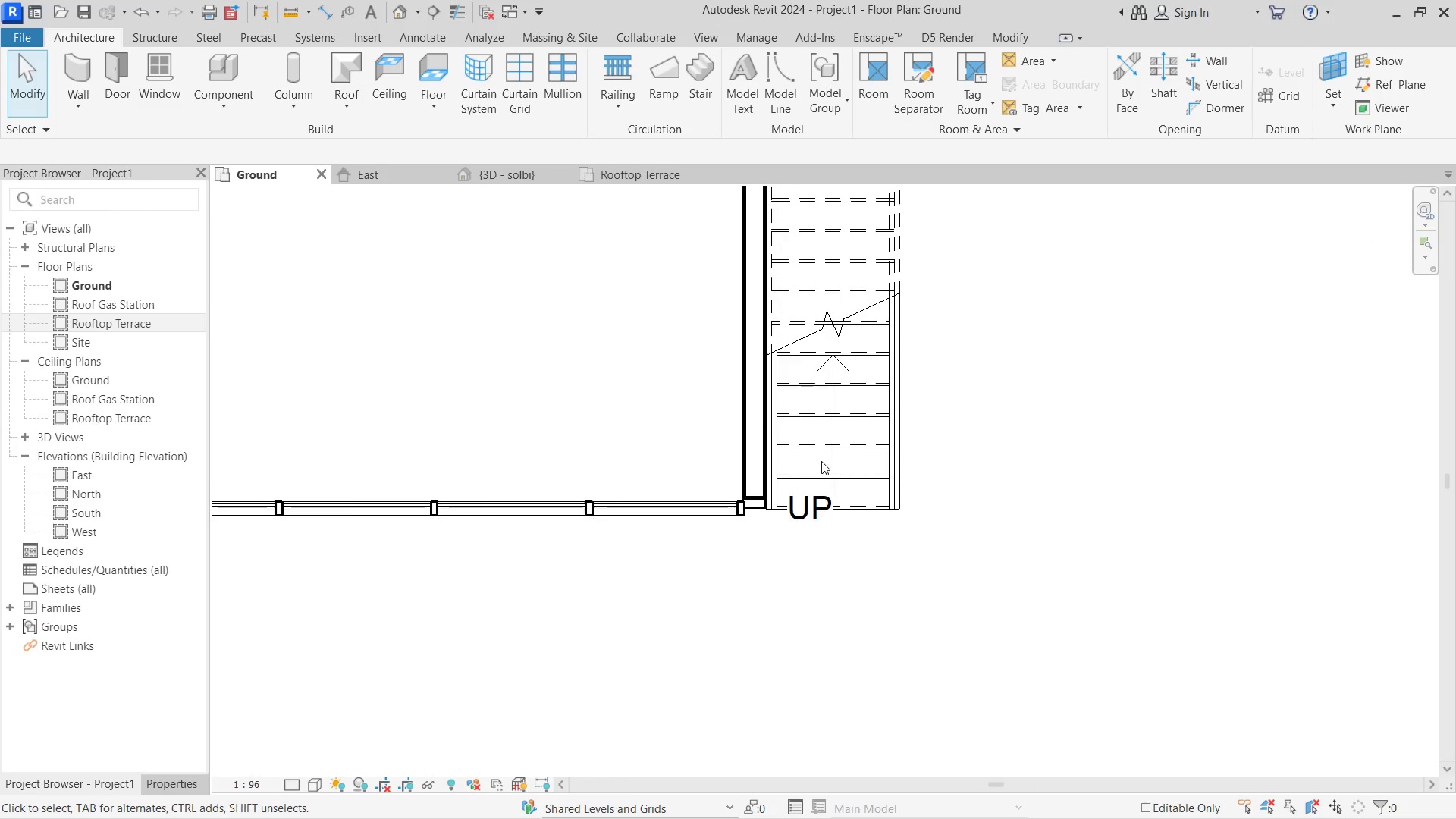 
scroll: coordinate [905, 472], scroll_direction: down, amount: 17.0
 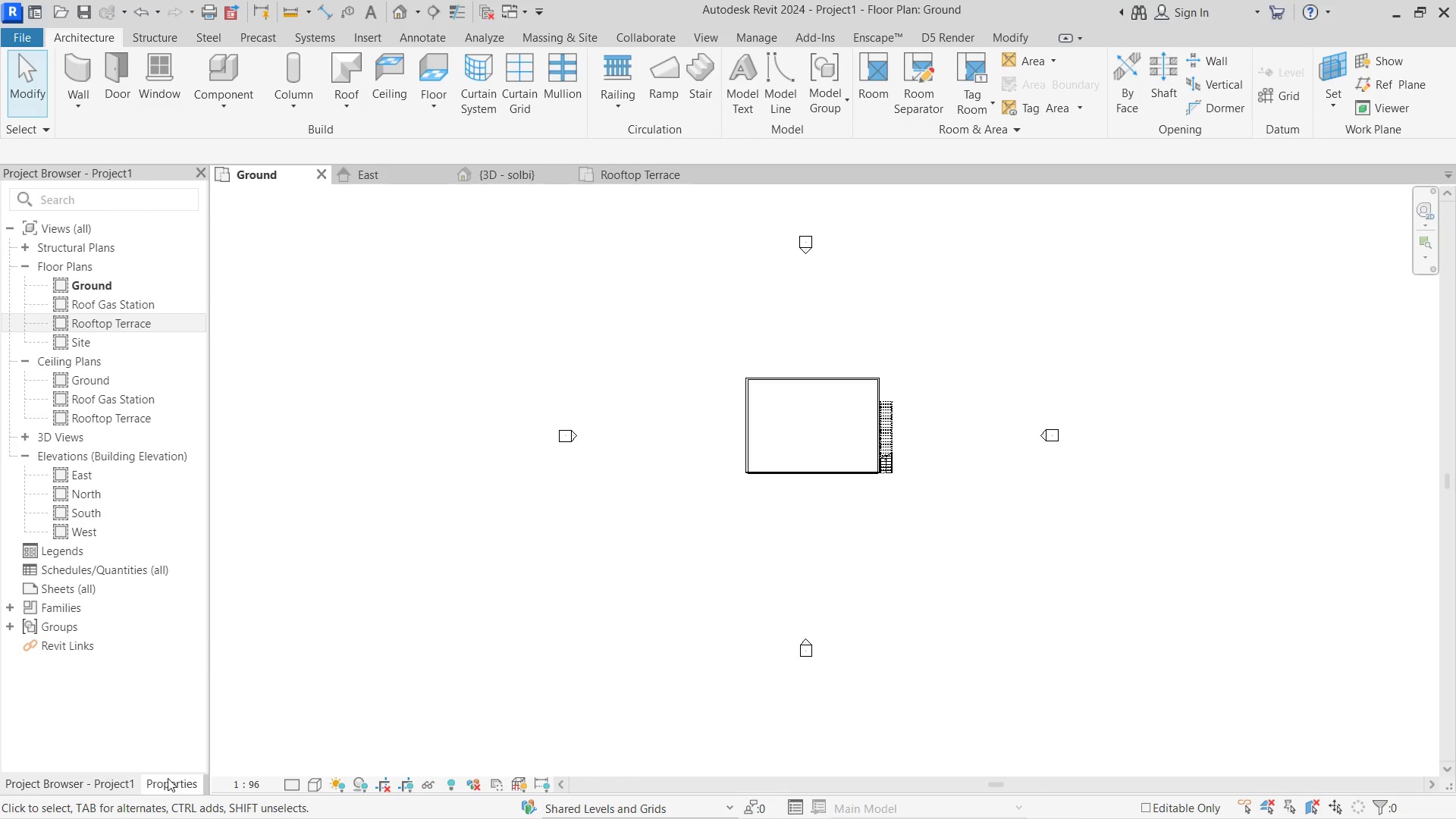 
left_click([165, 778])
 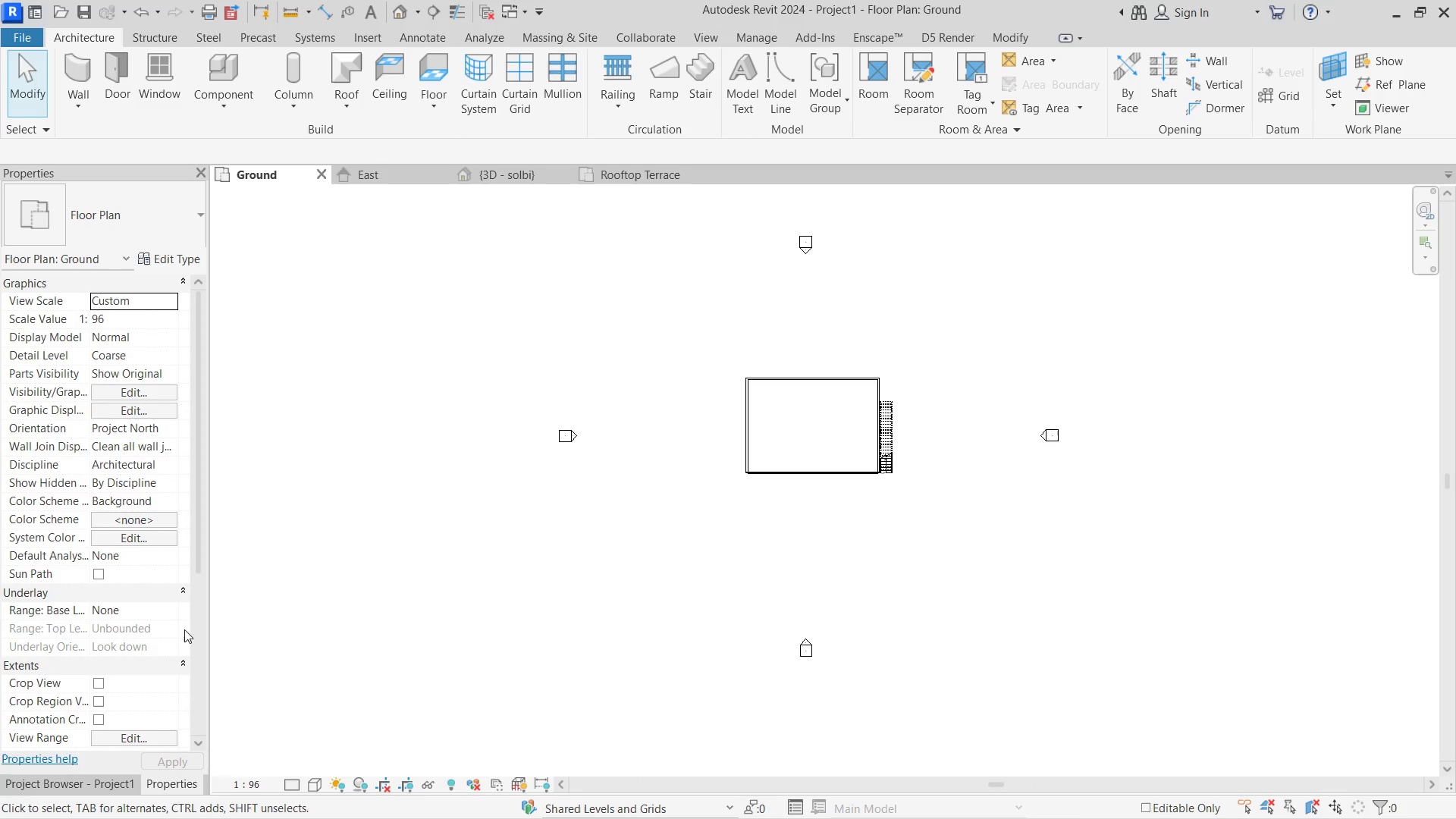 
left_click([174, 616])
 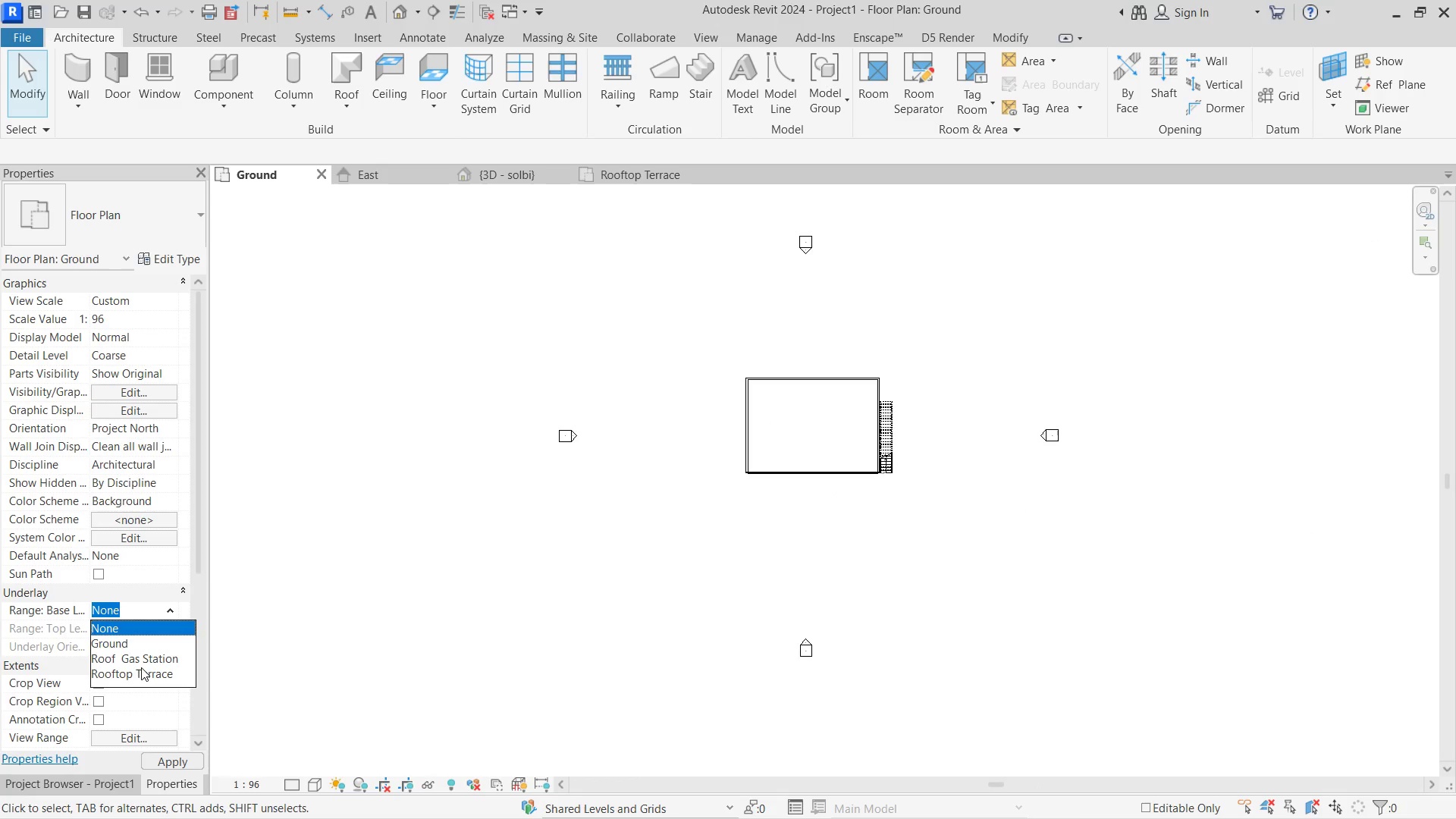 
left_click([149, 665])
 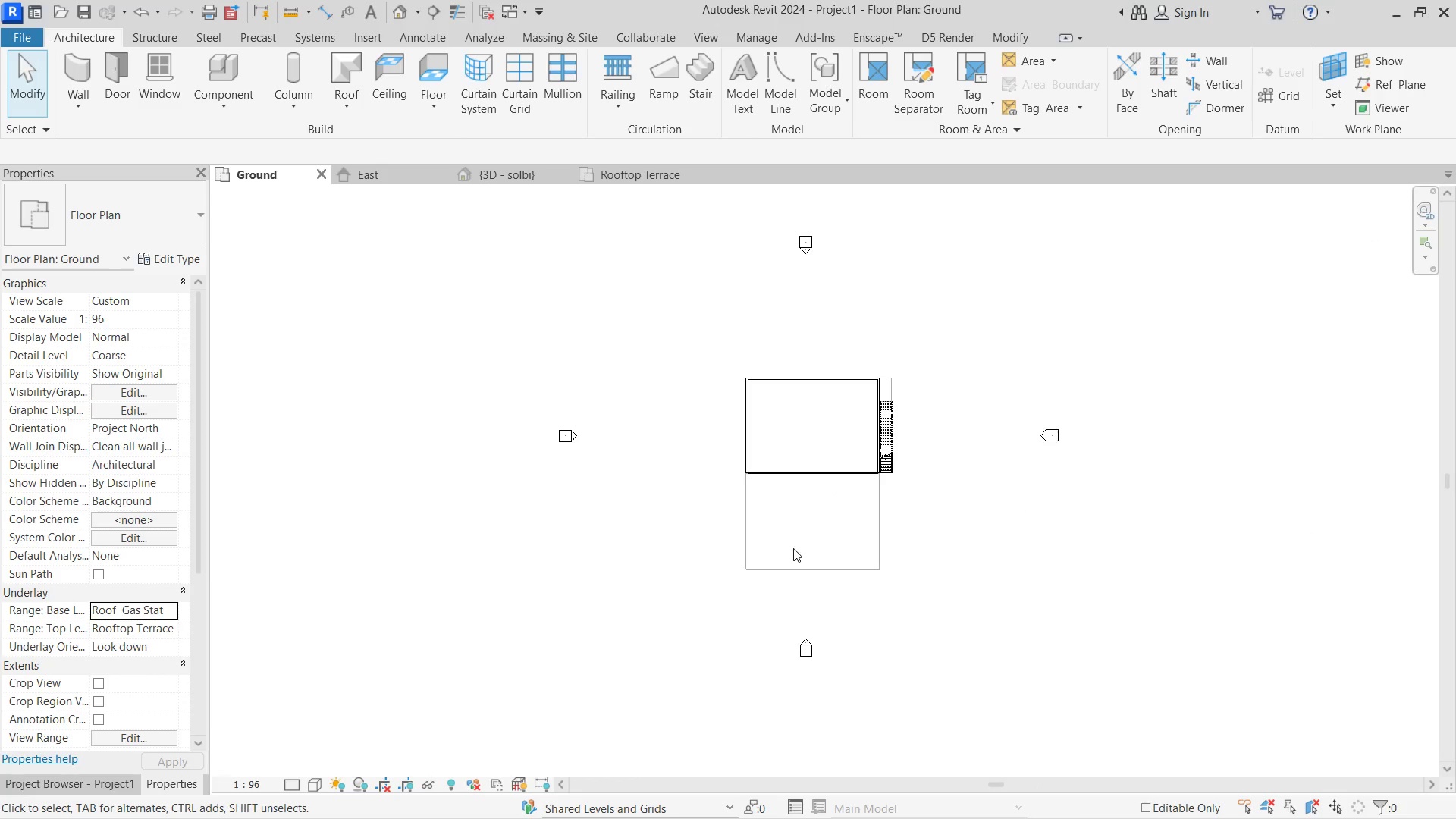 
scroll: coordinate [989, 540], scroll_direction: up, amount: 4.0
 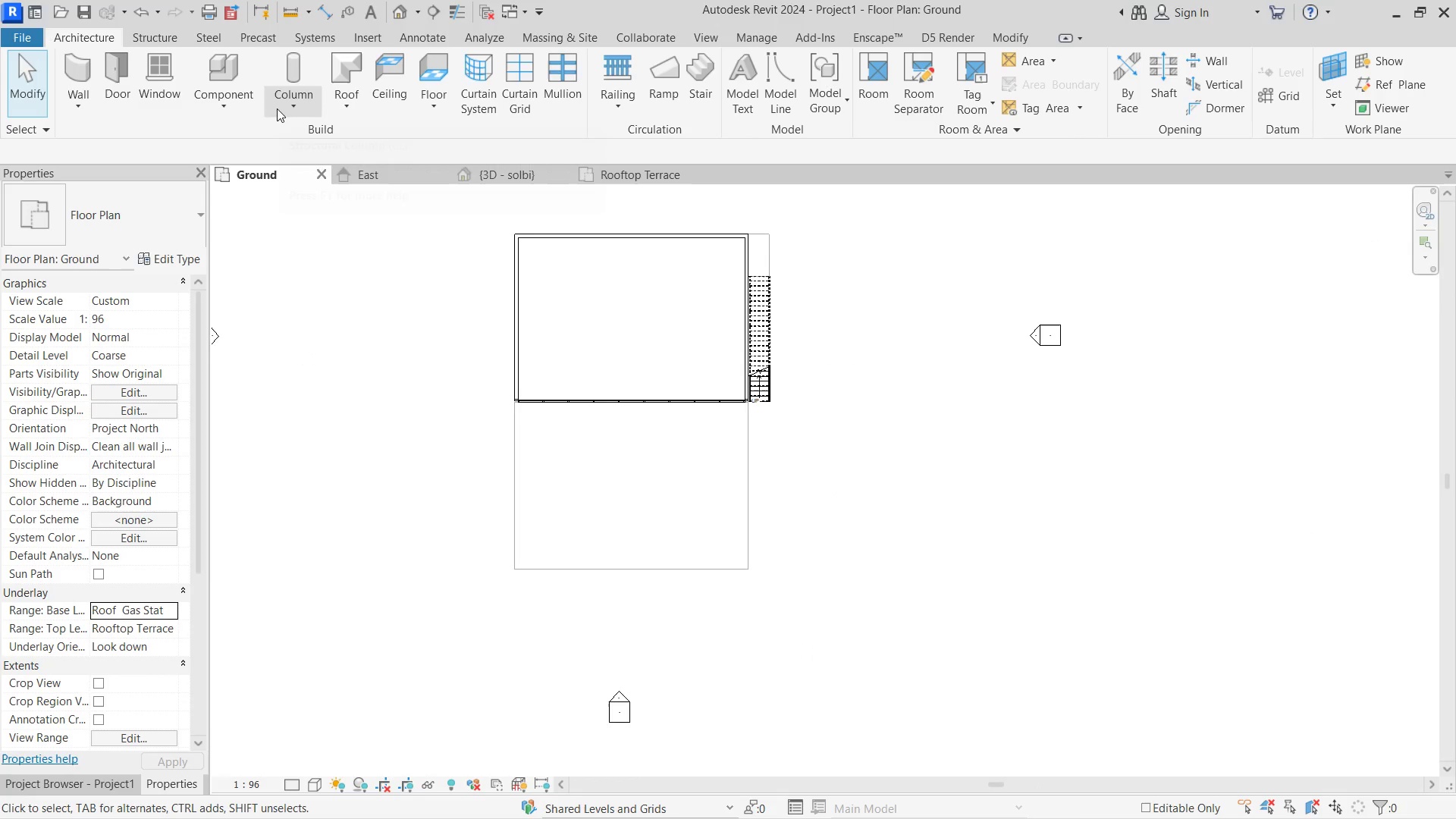 
left_click([277, 108])
 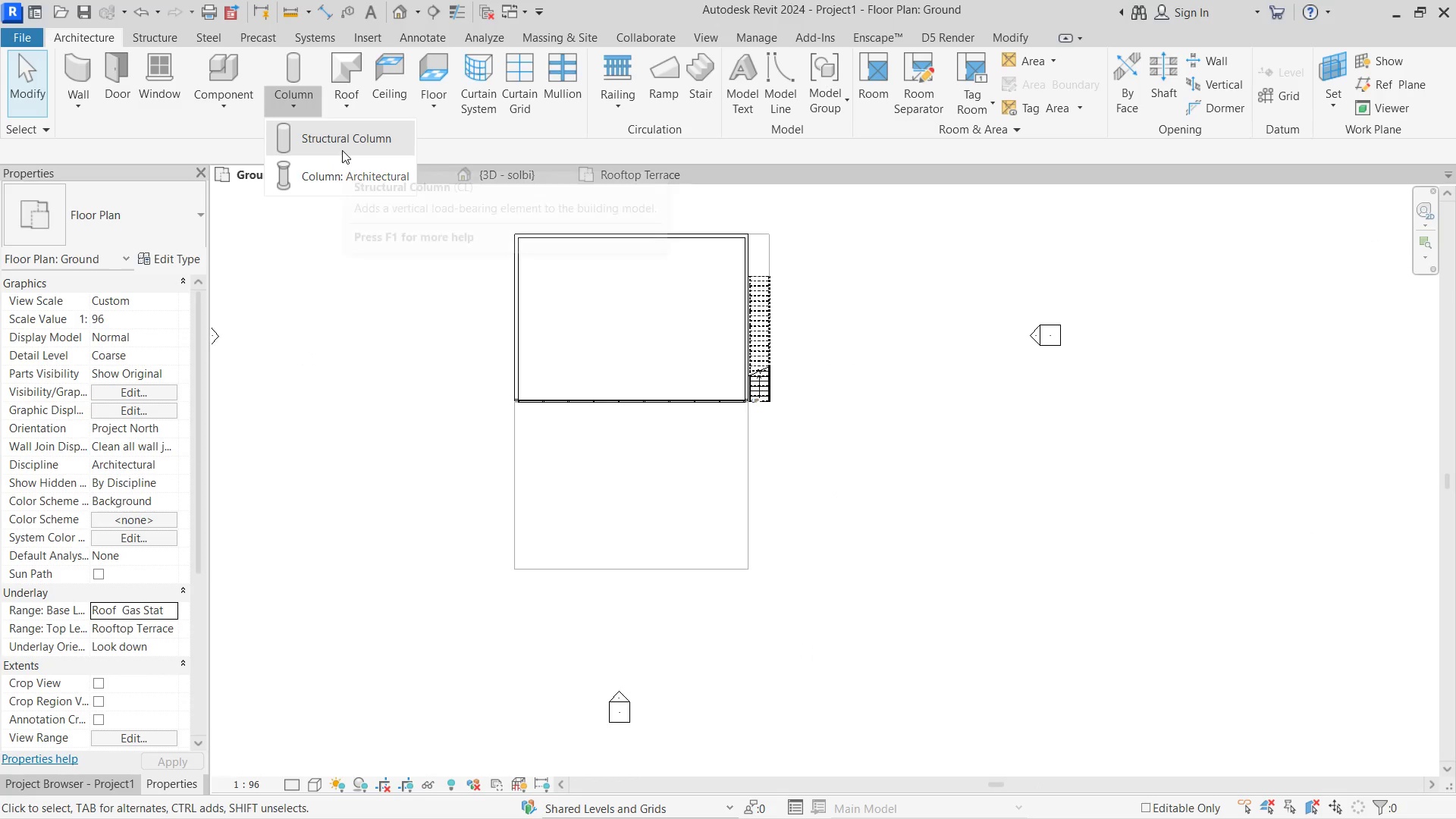 
left_click([342, 150])
 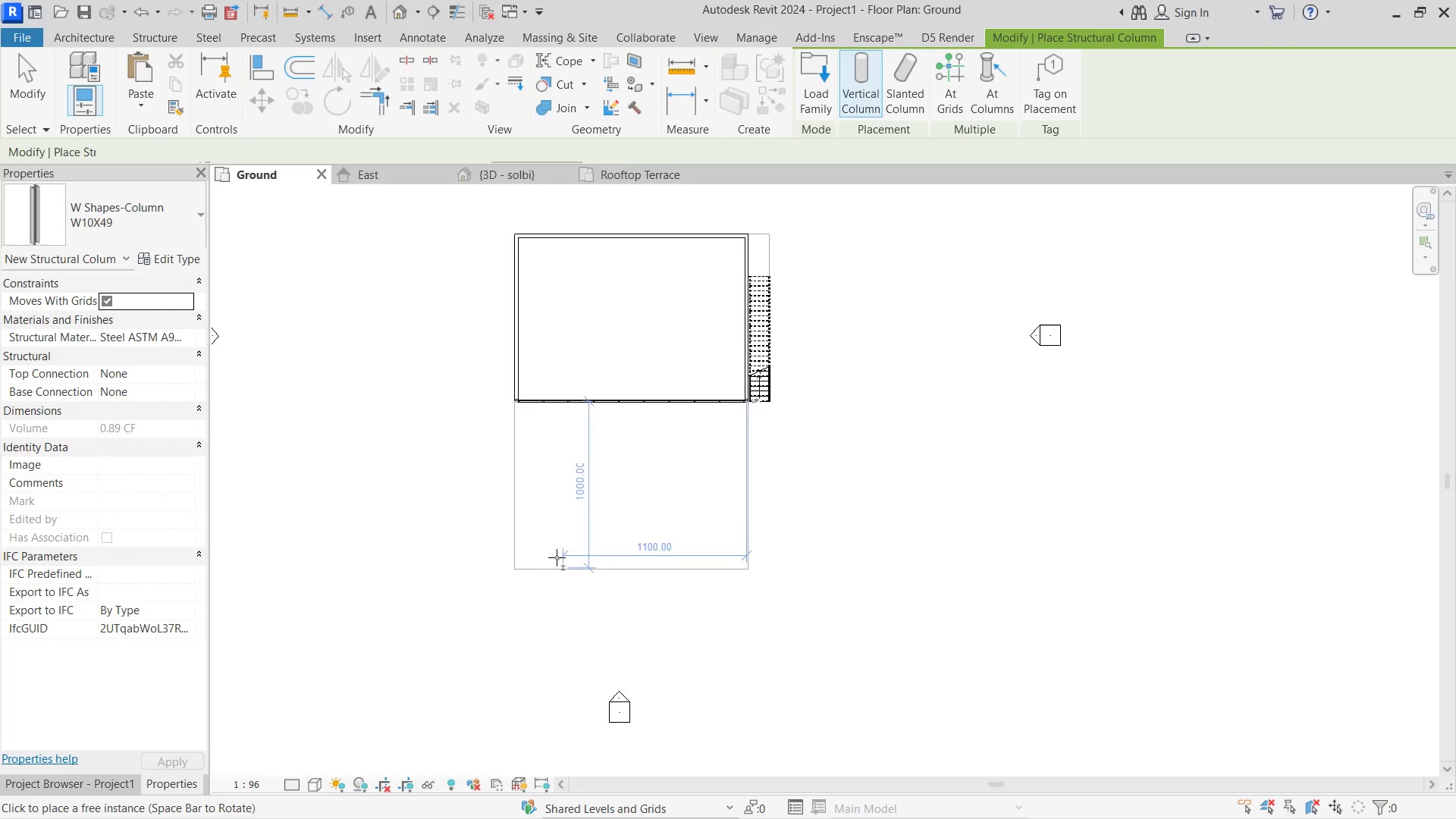 
scroll: coordinate [541, 552], scroll_direction: up, amount: 7.0
 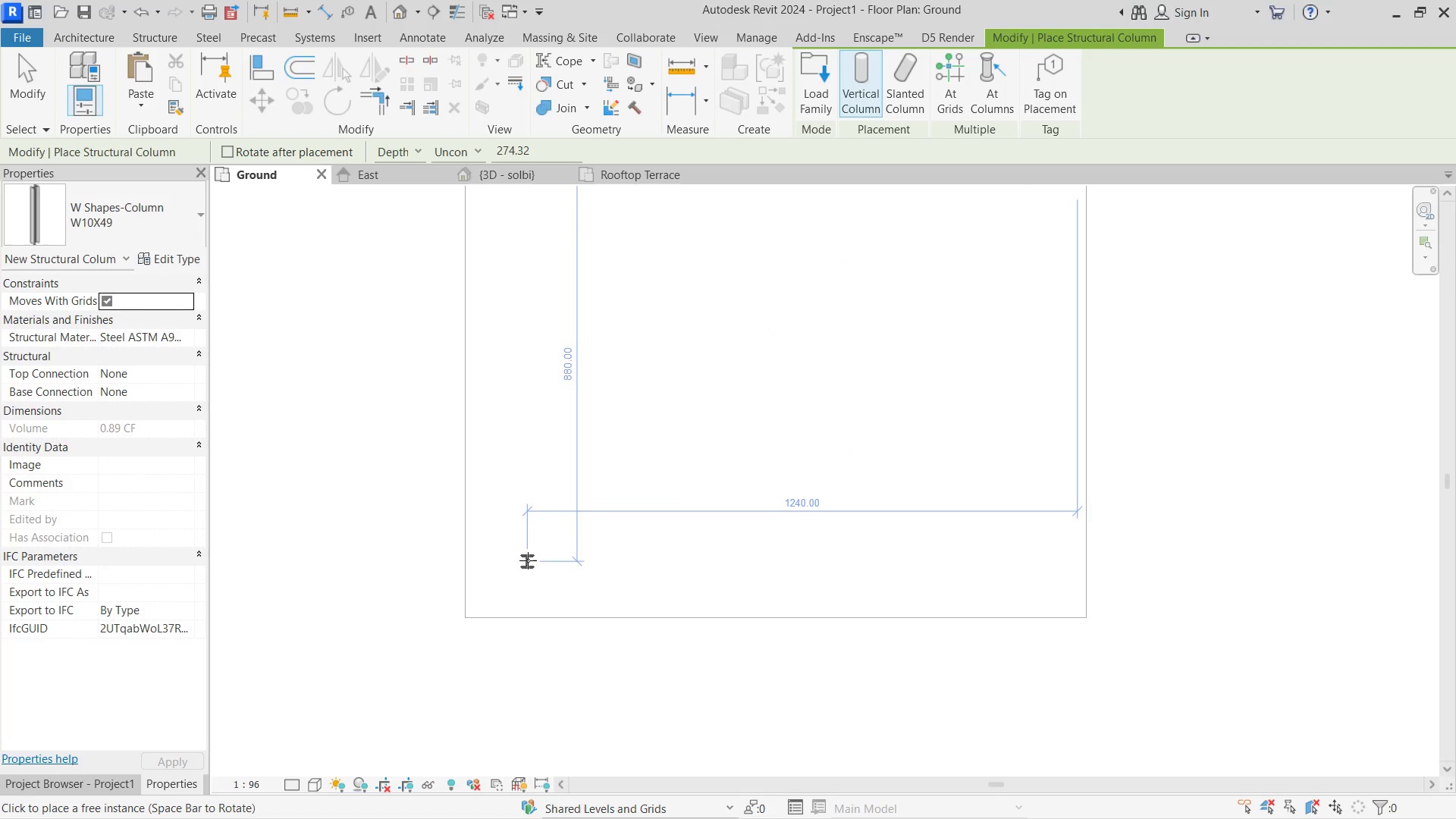 
scroll: coordinate [528, 560], scroll_direction: down, amount: 3.0
 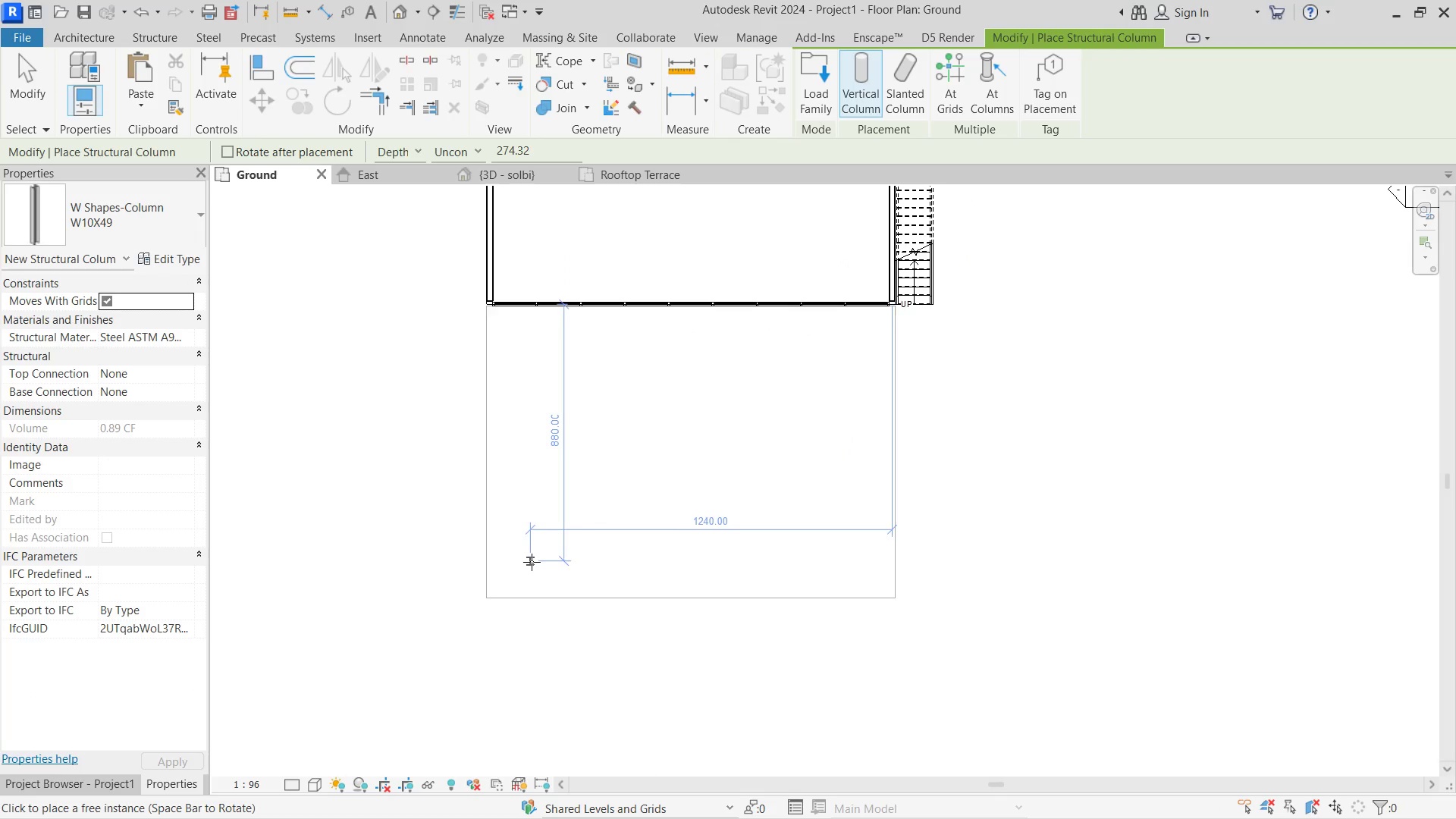 
left_click([535, 562])
 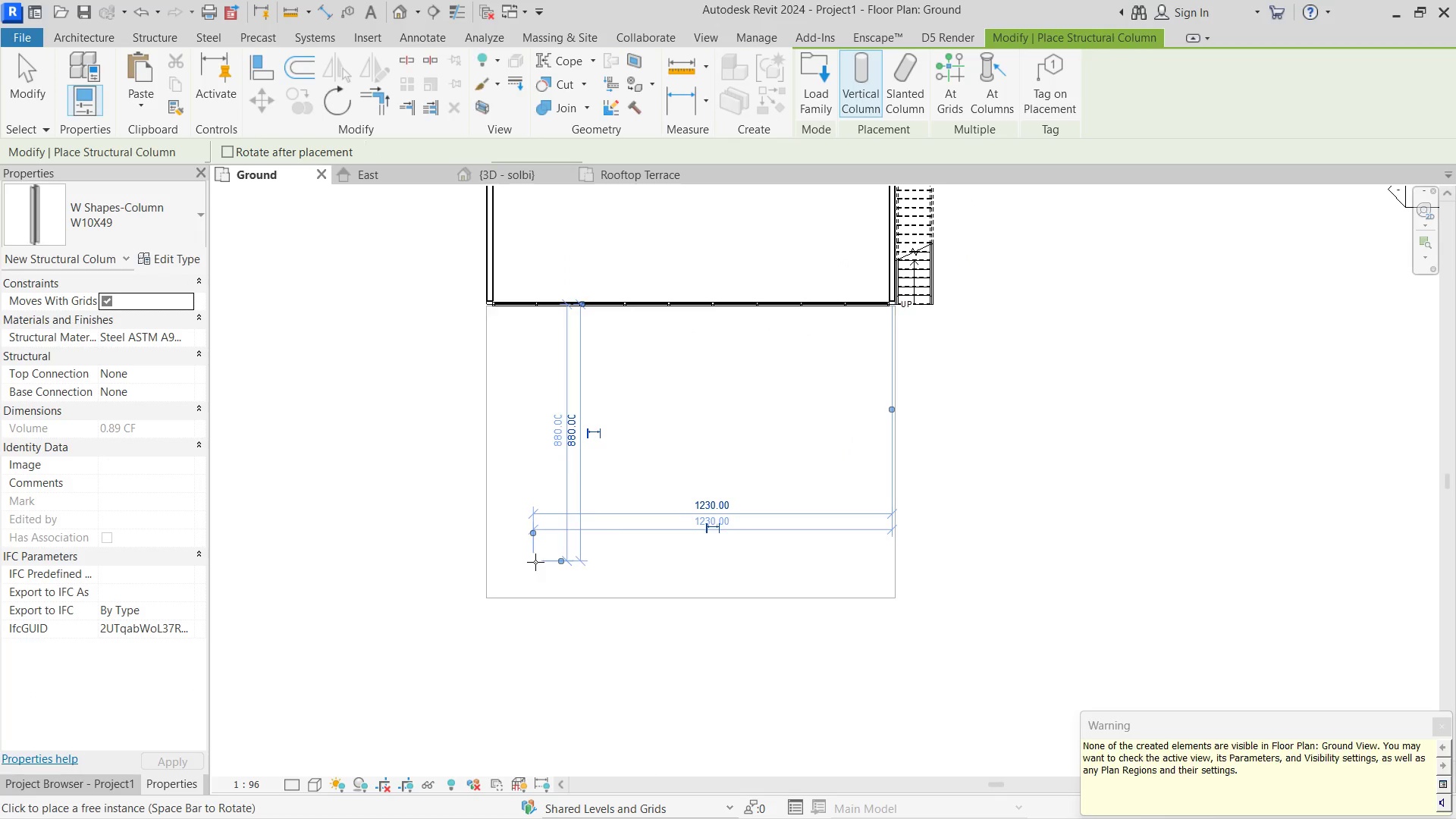 
key(Escape)
 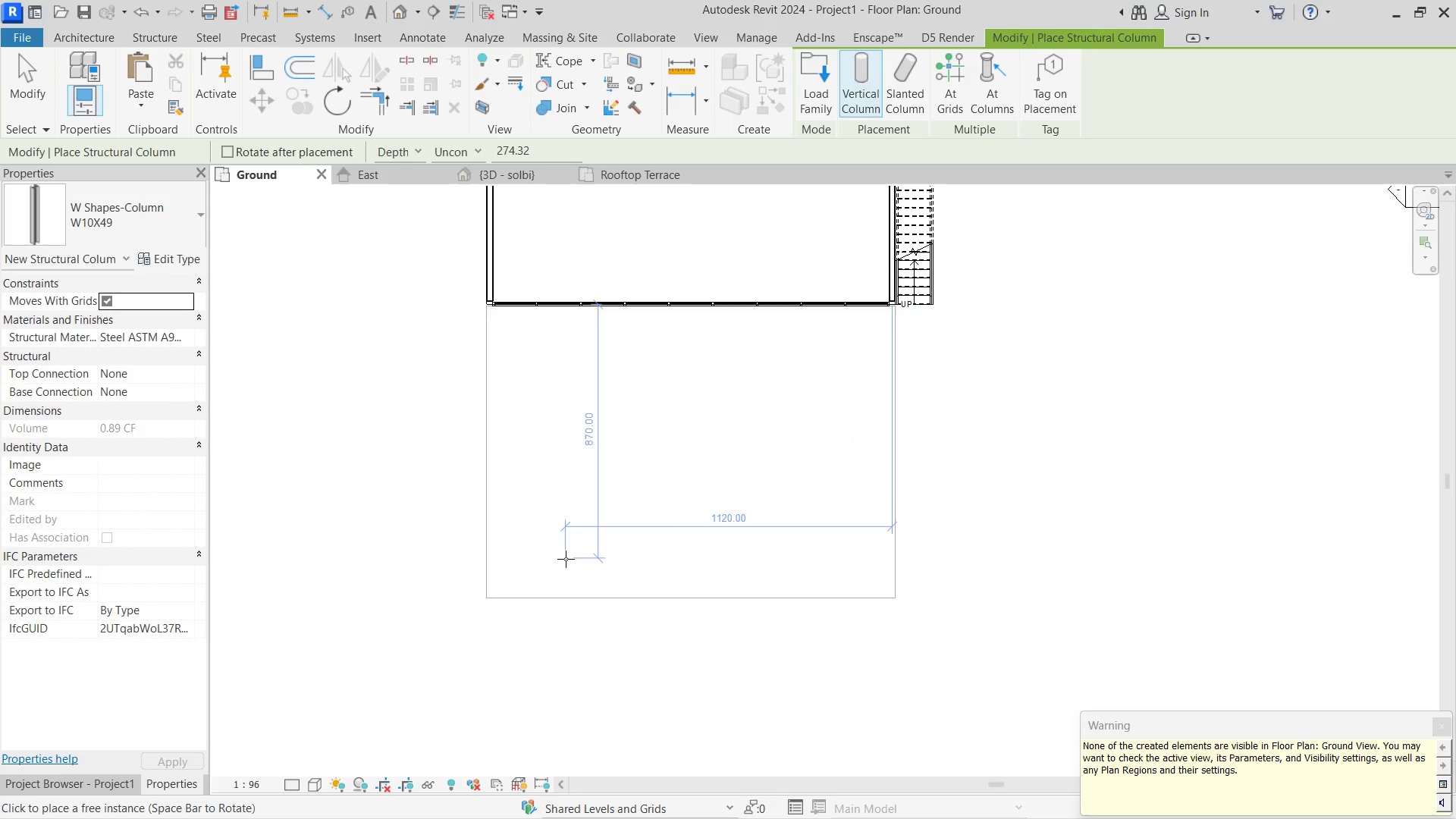 
key(Escape)
 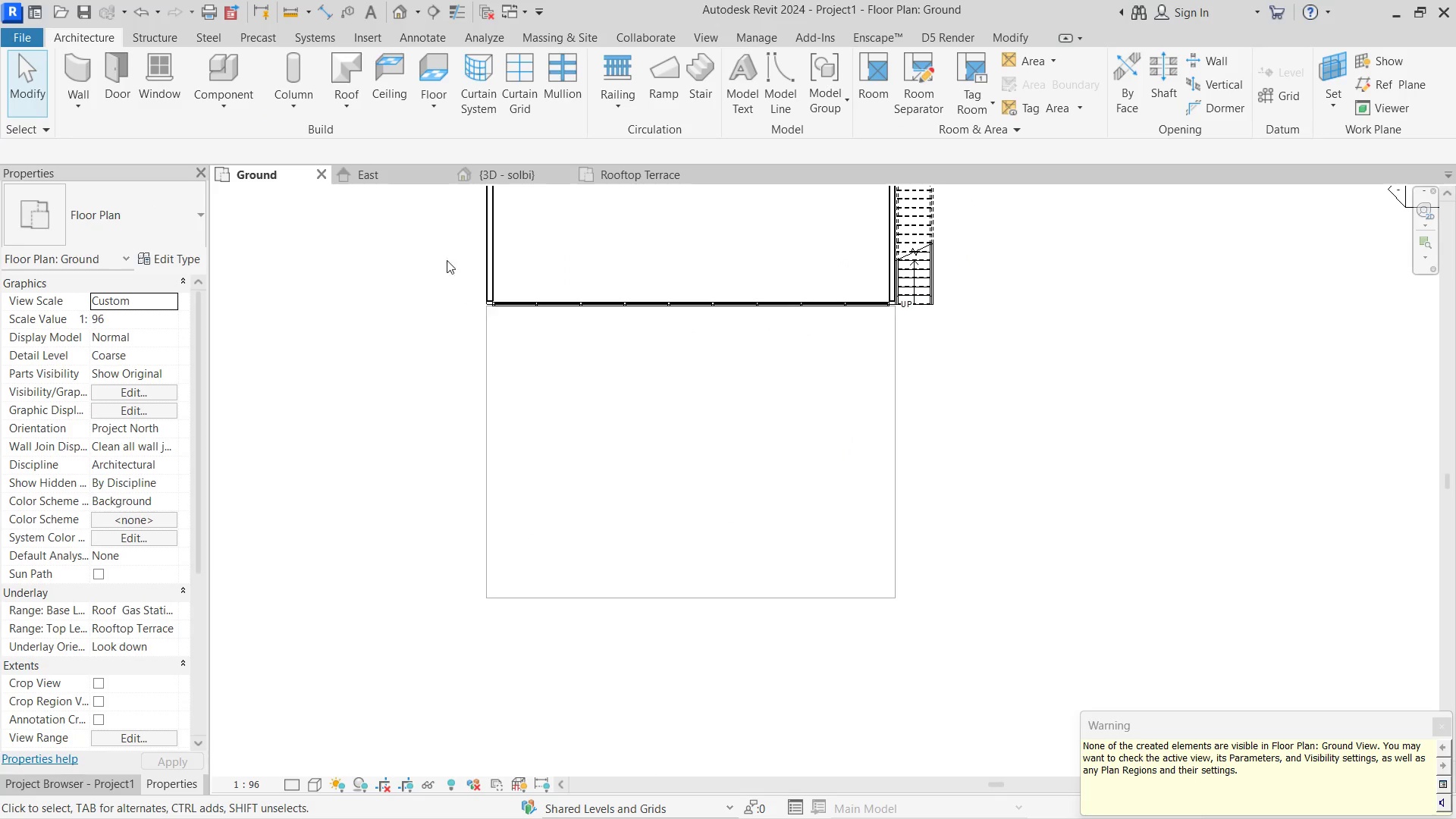 
left_click([485, 173])
 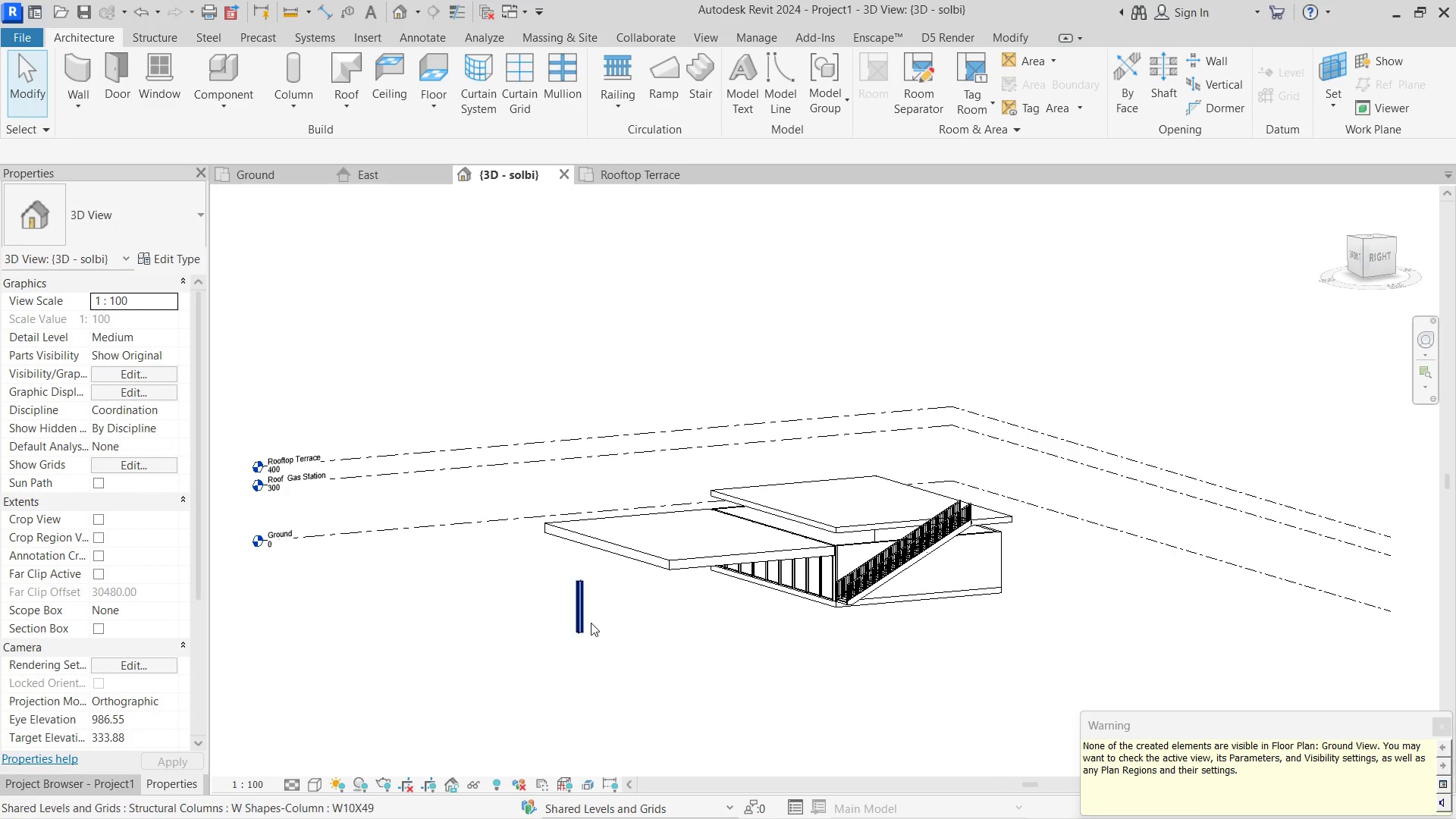 
left_click([589, 621])
 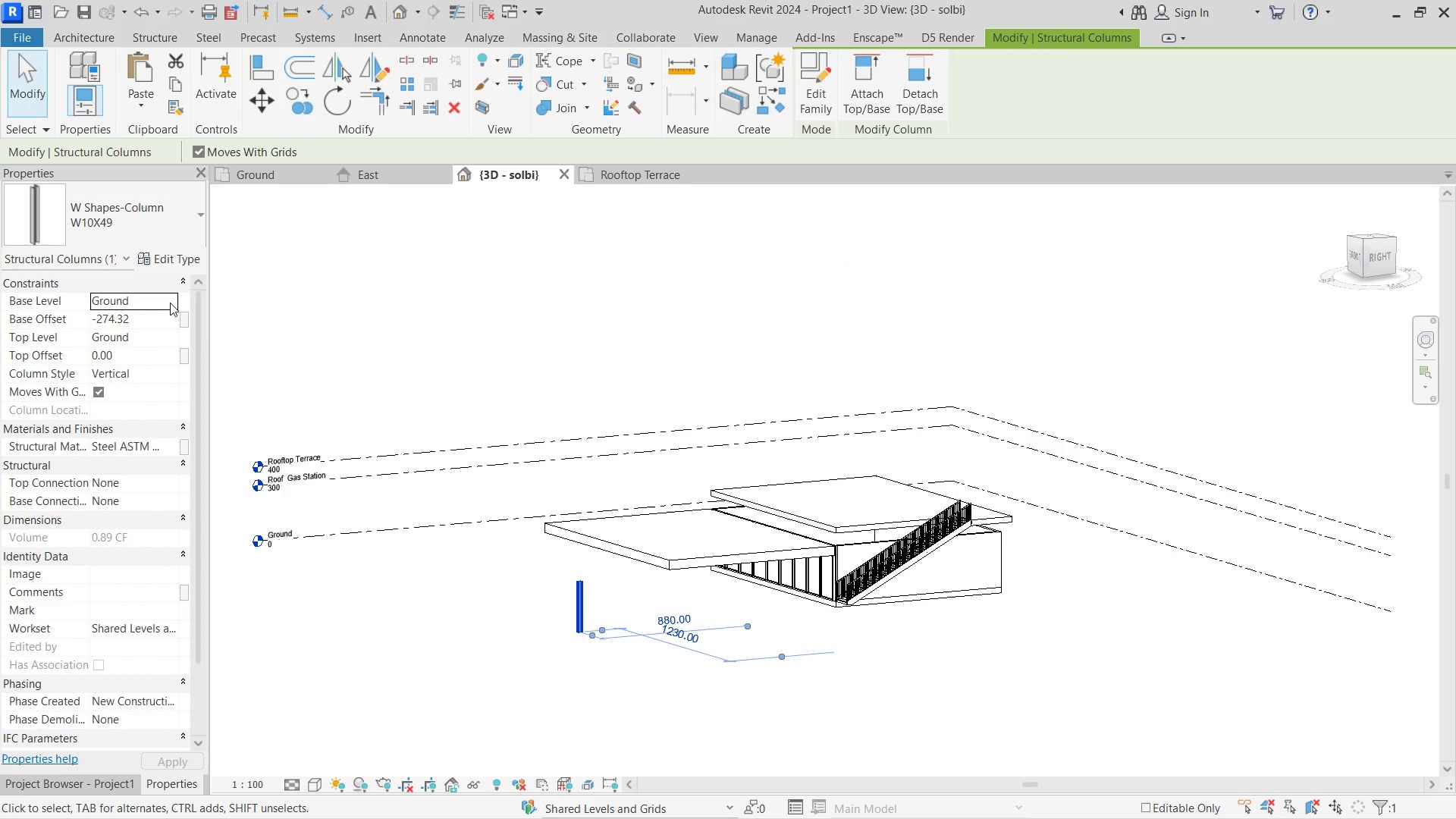 
key(Control+ControlLeft)
 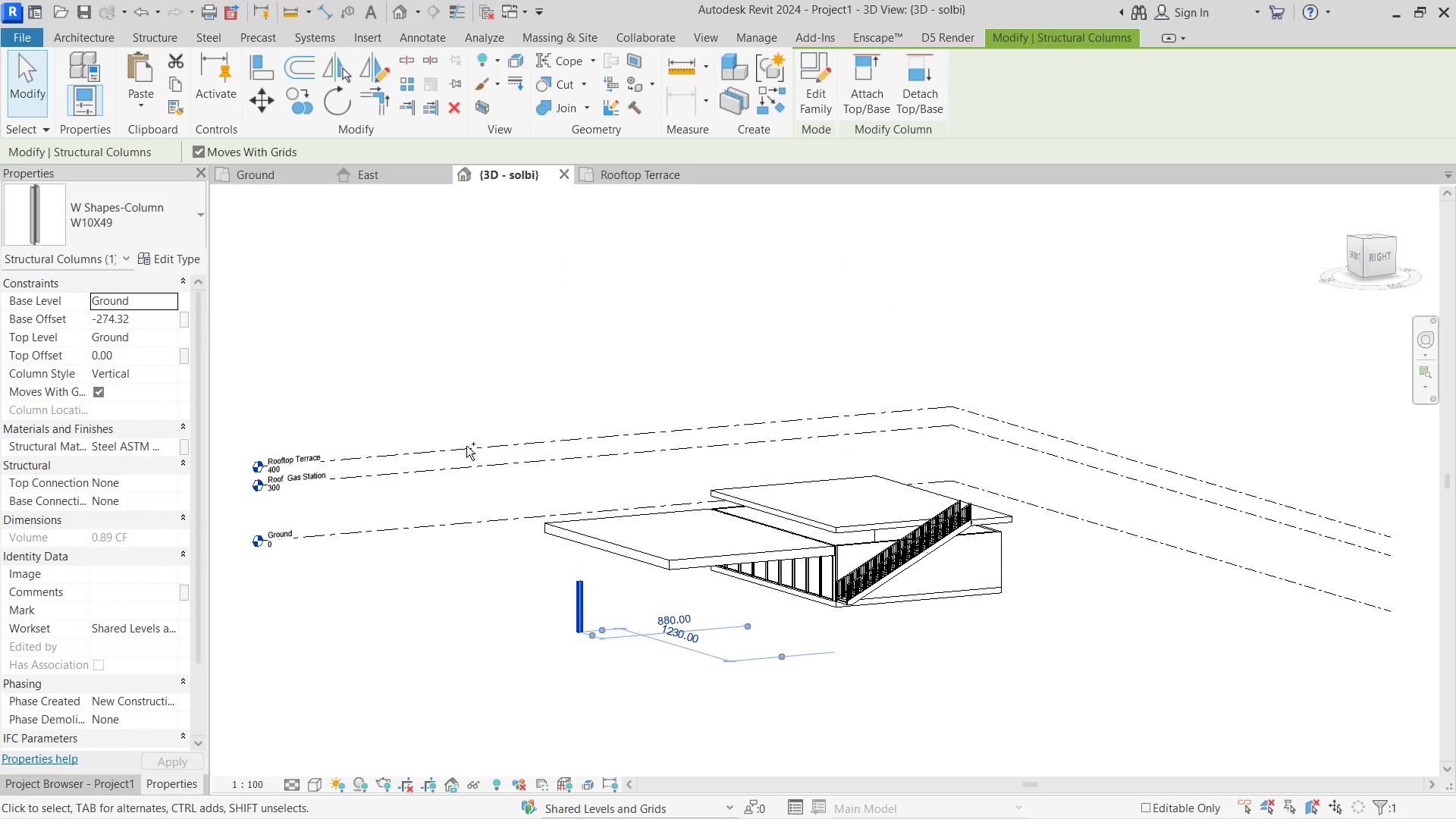 
key(Control+Z)
 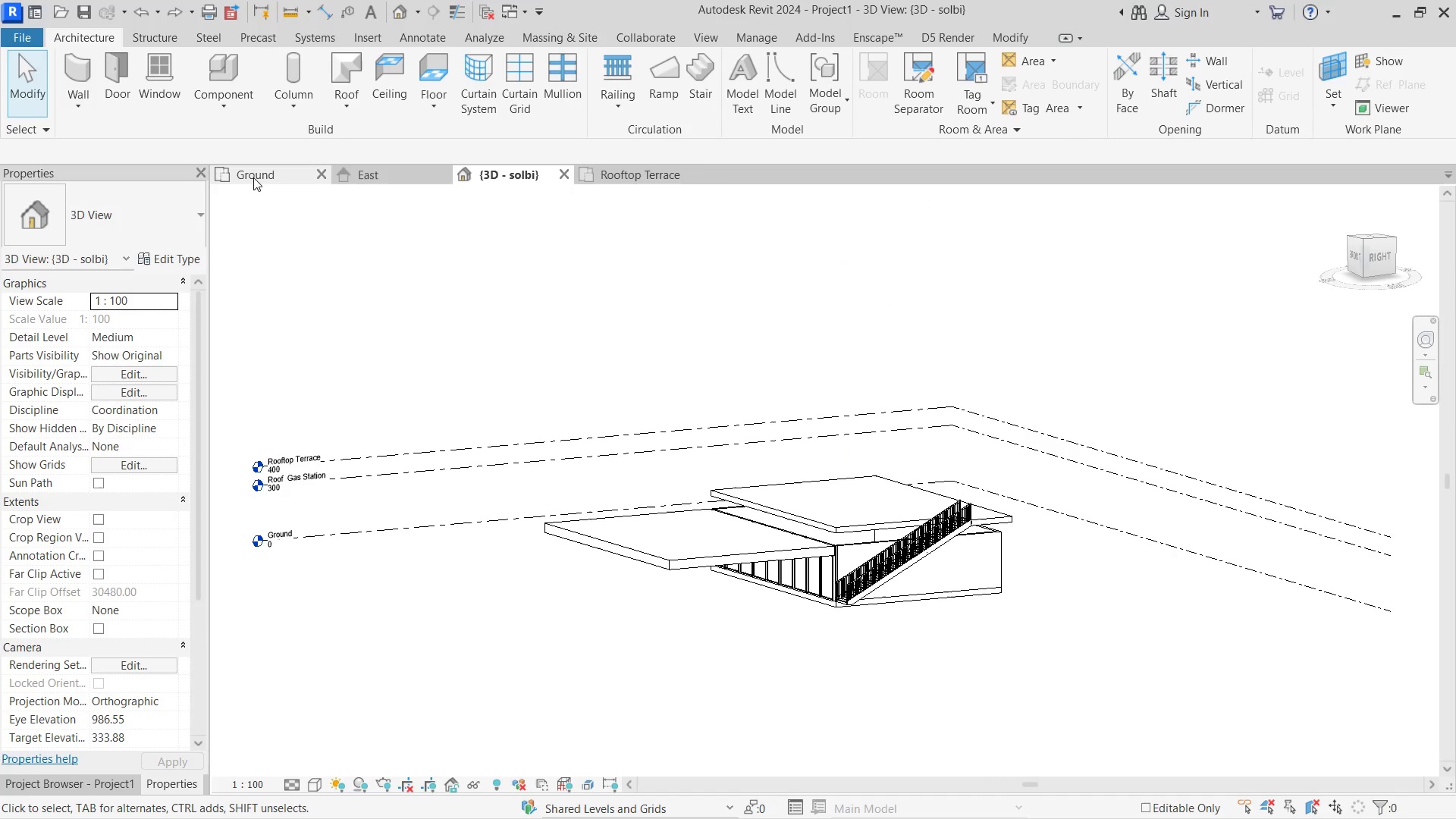 
left_click([252, 177])
 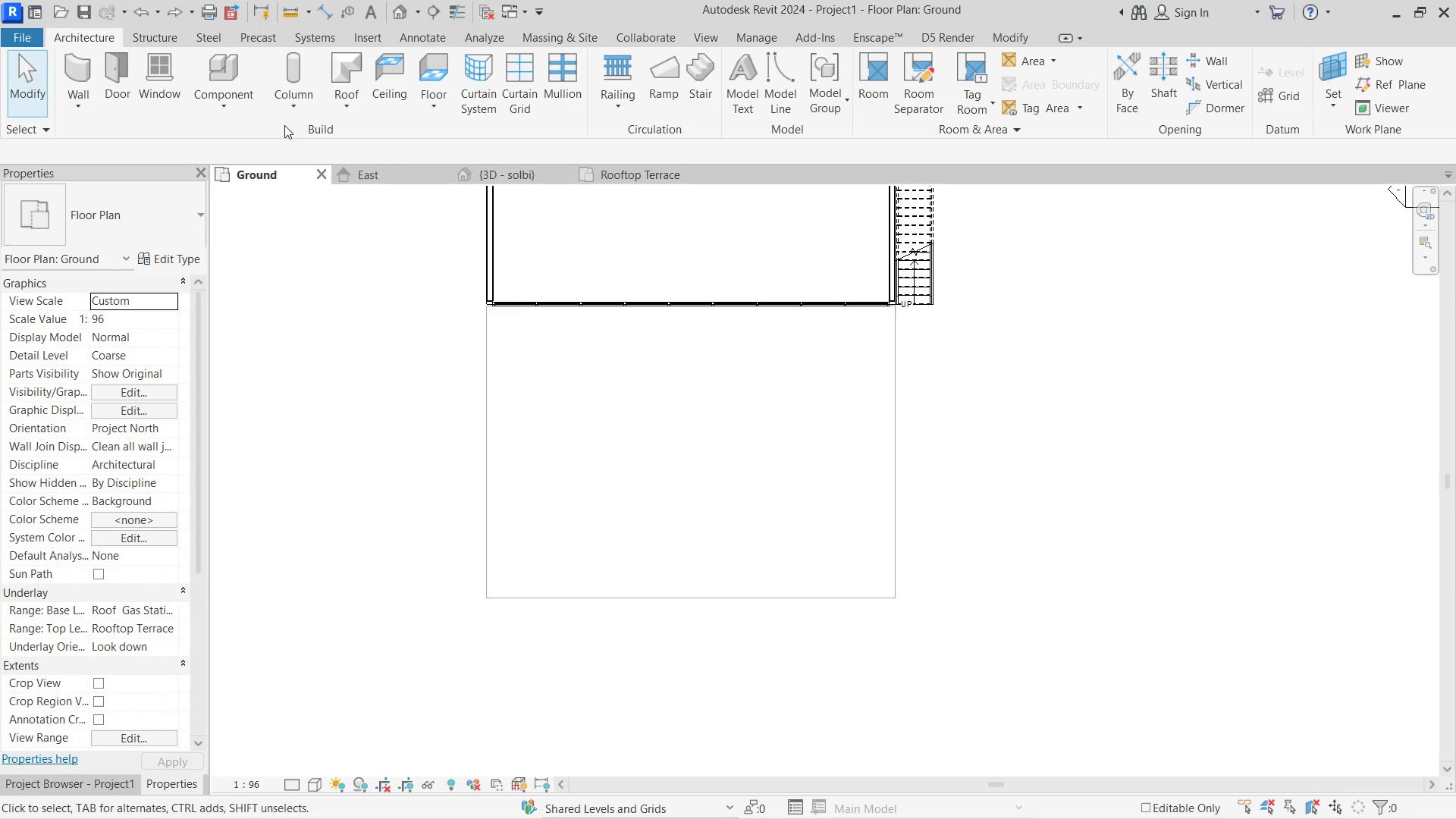 
left_click([290, 102])
 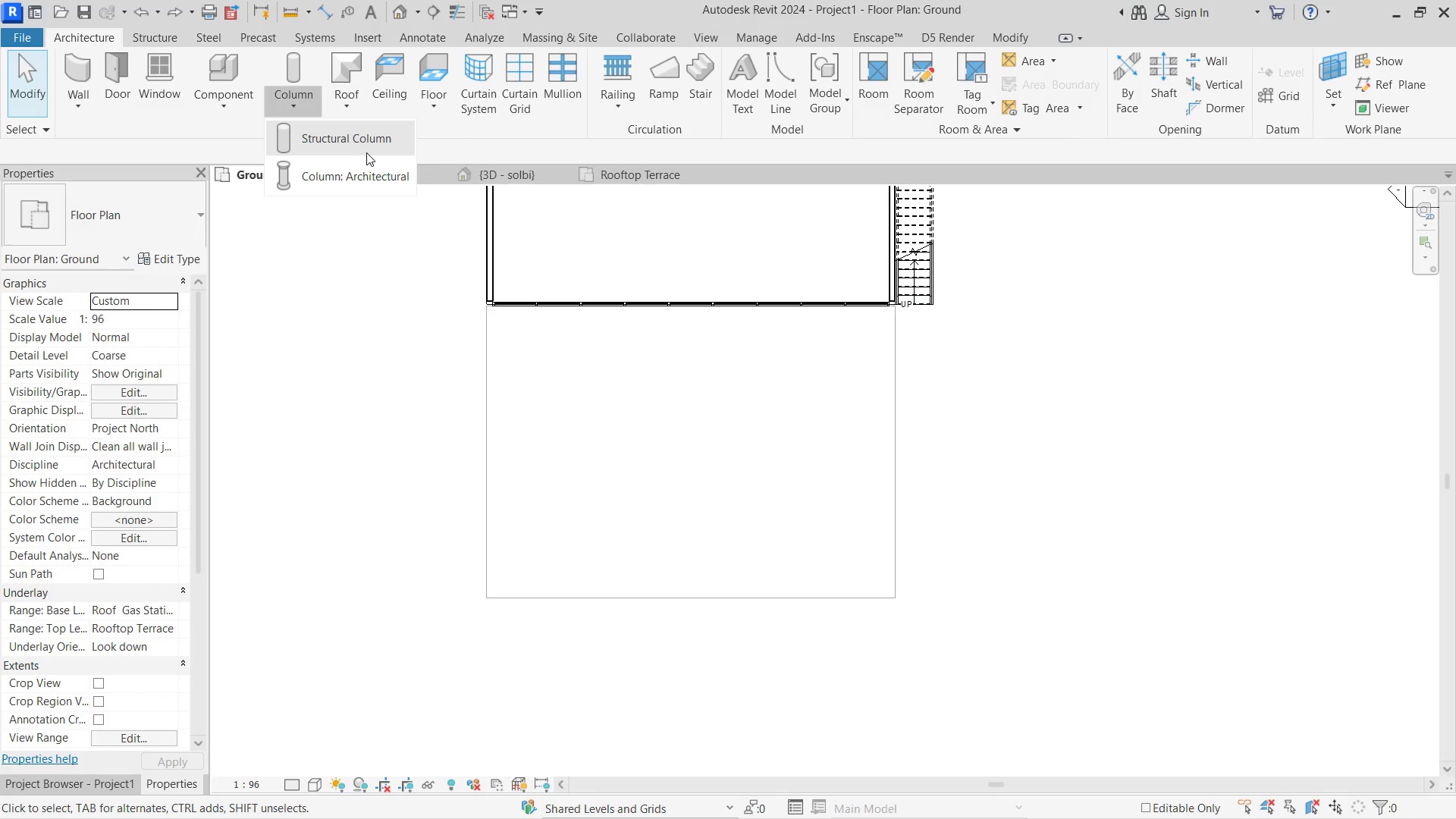 
left_click([366, 152])
 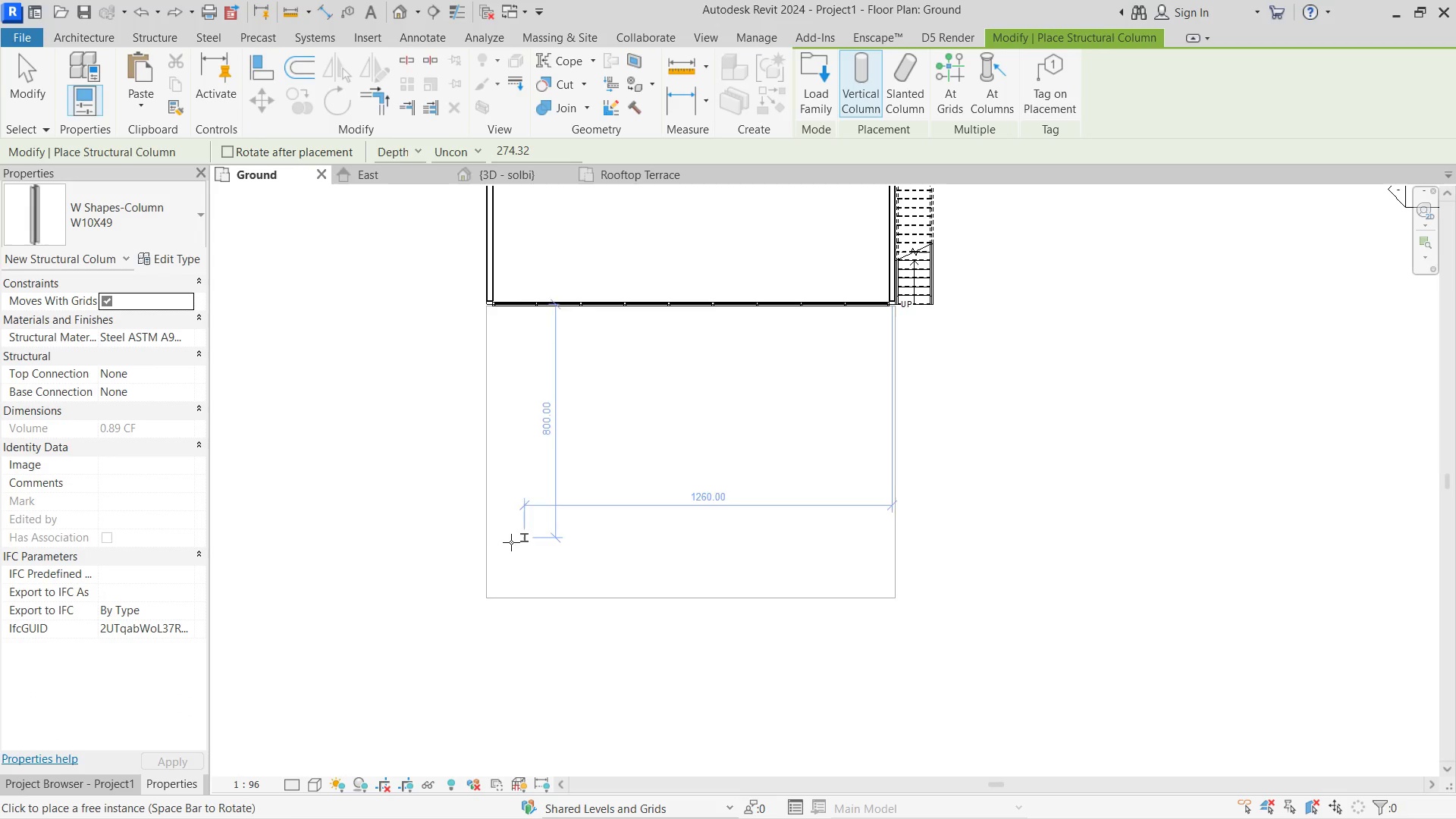 
left_click([548, 558])
 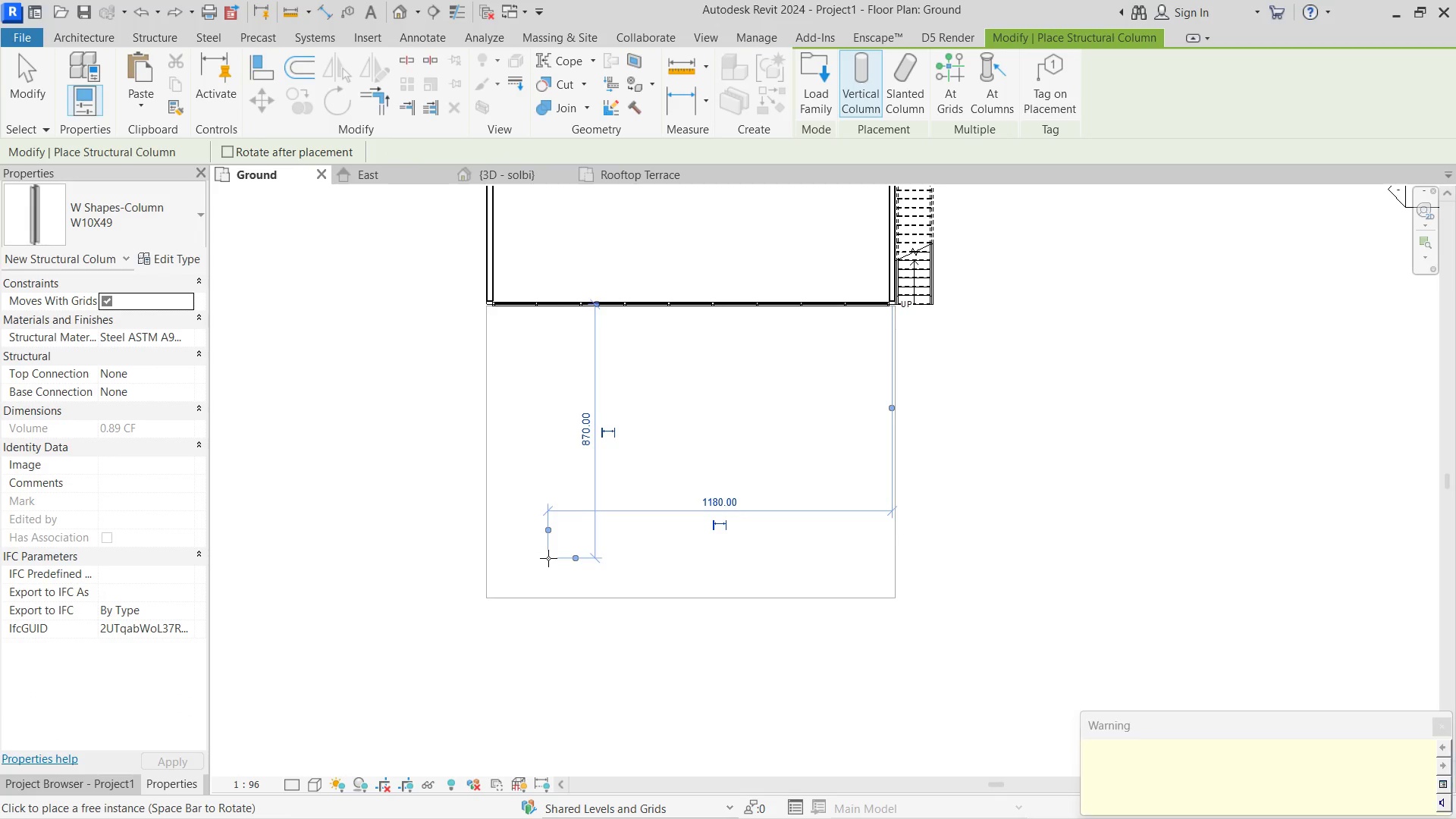 
key(Escape)
 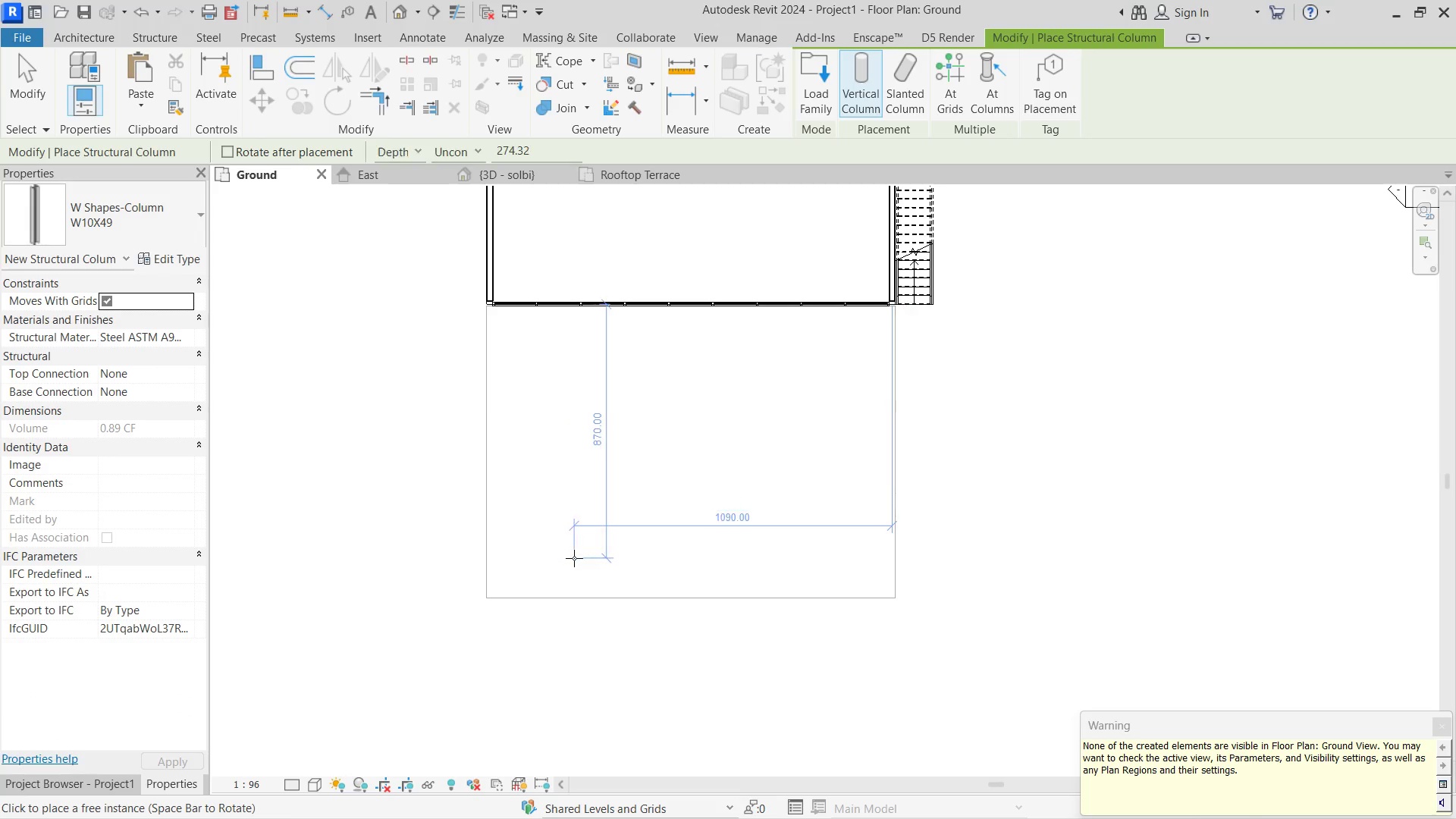 
key(Escape)
 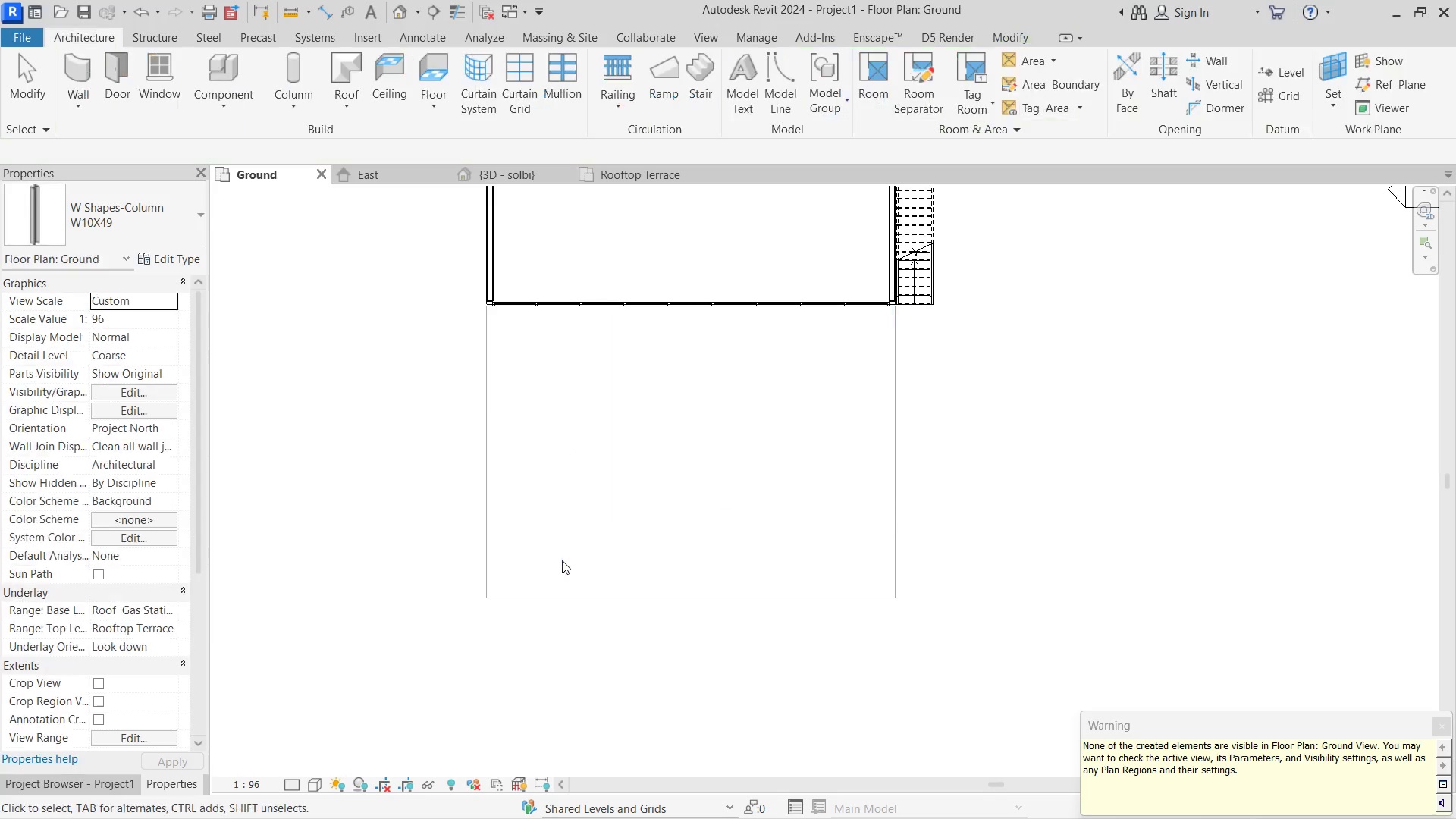 
key(Escape)
 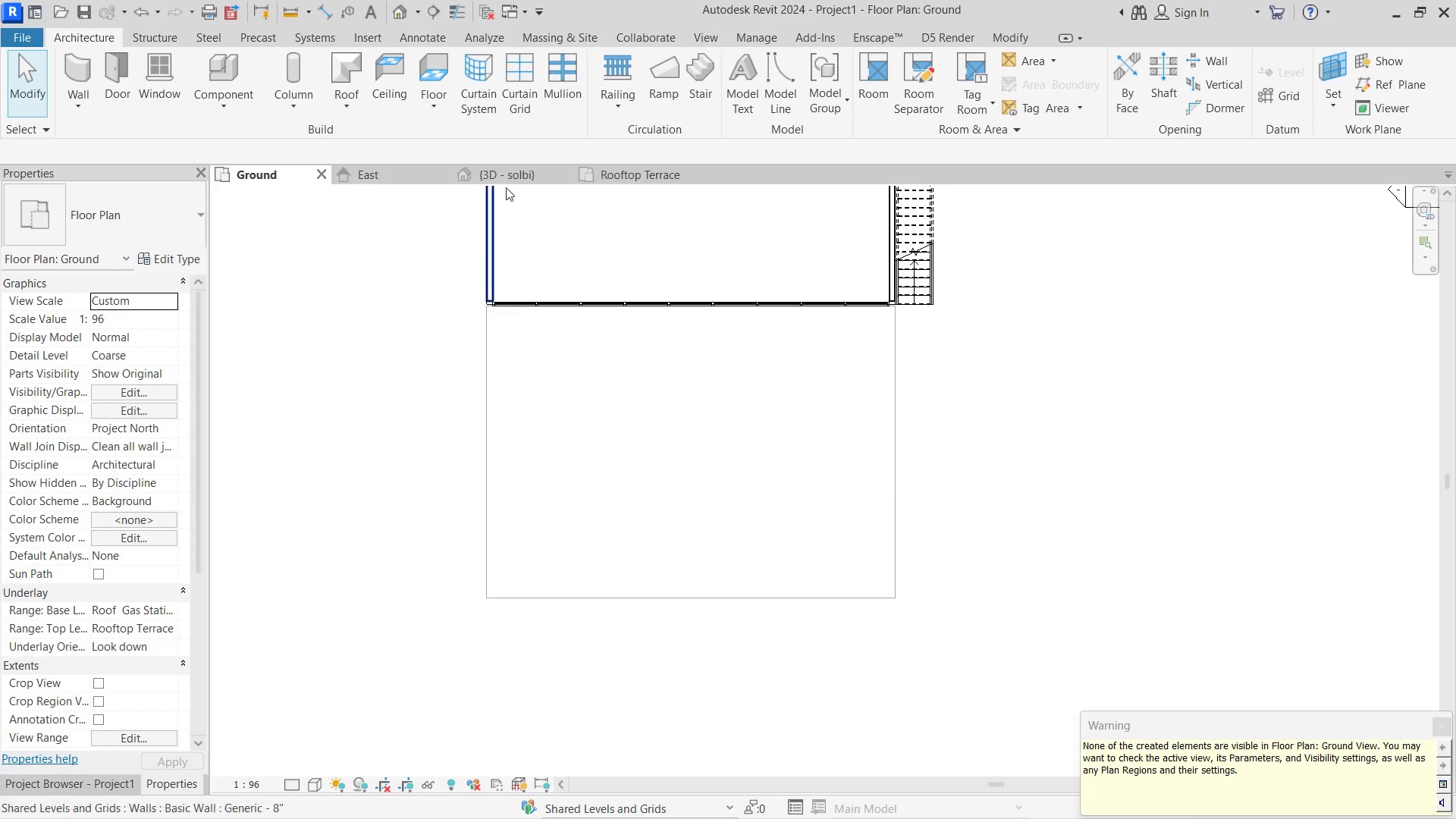 
left_click([509, 184])
 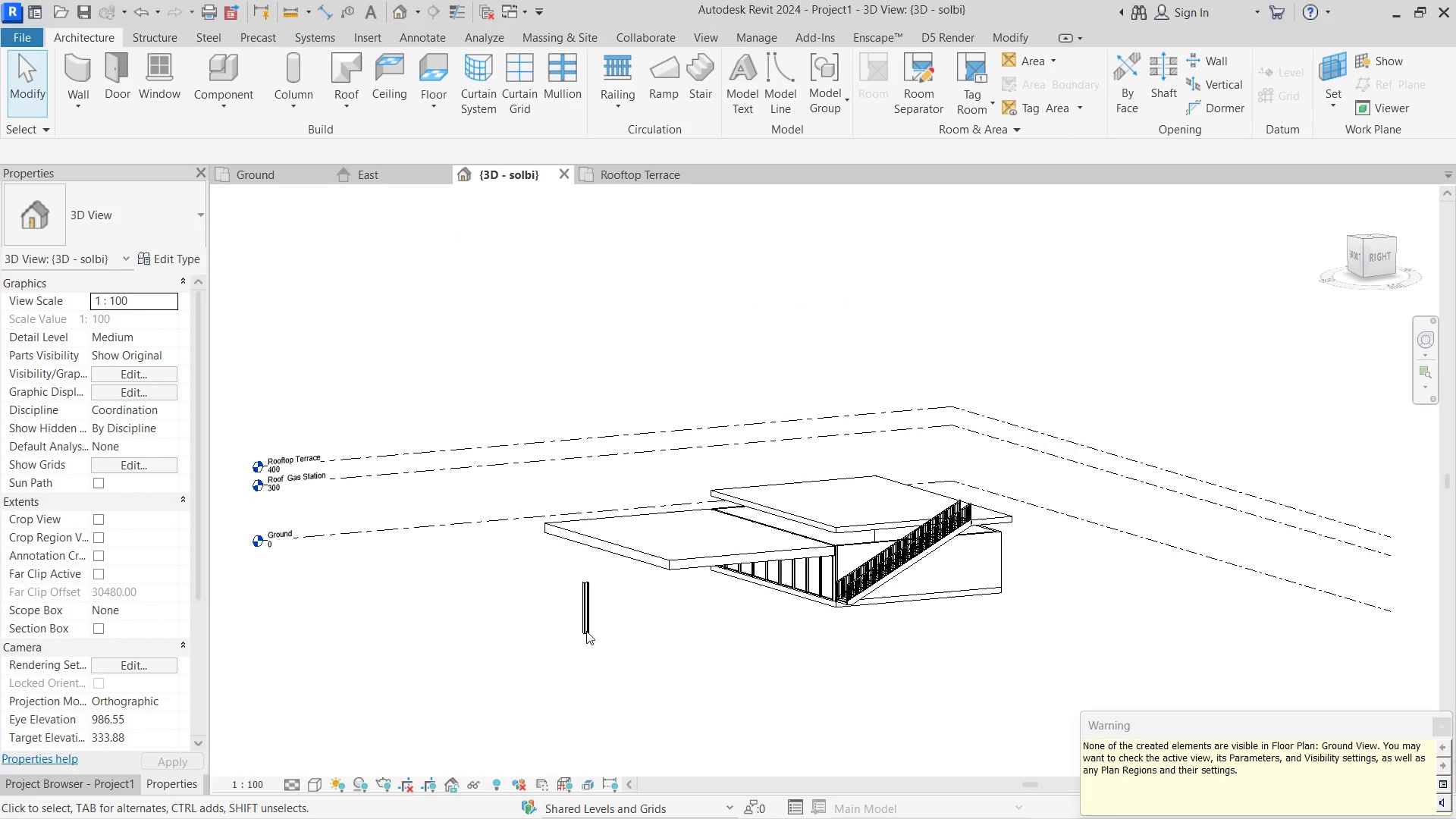 
left_click([586, 631])
 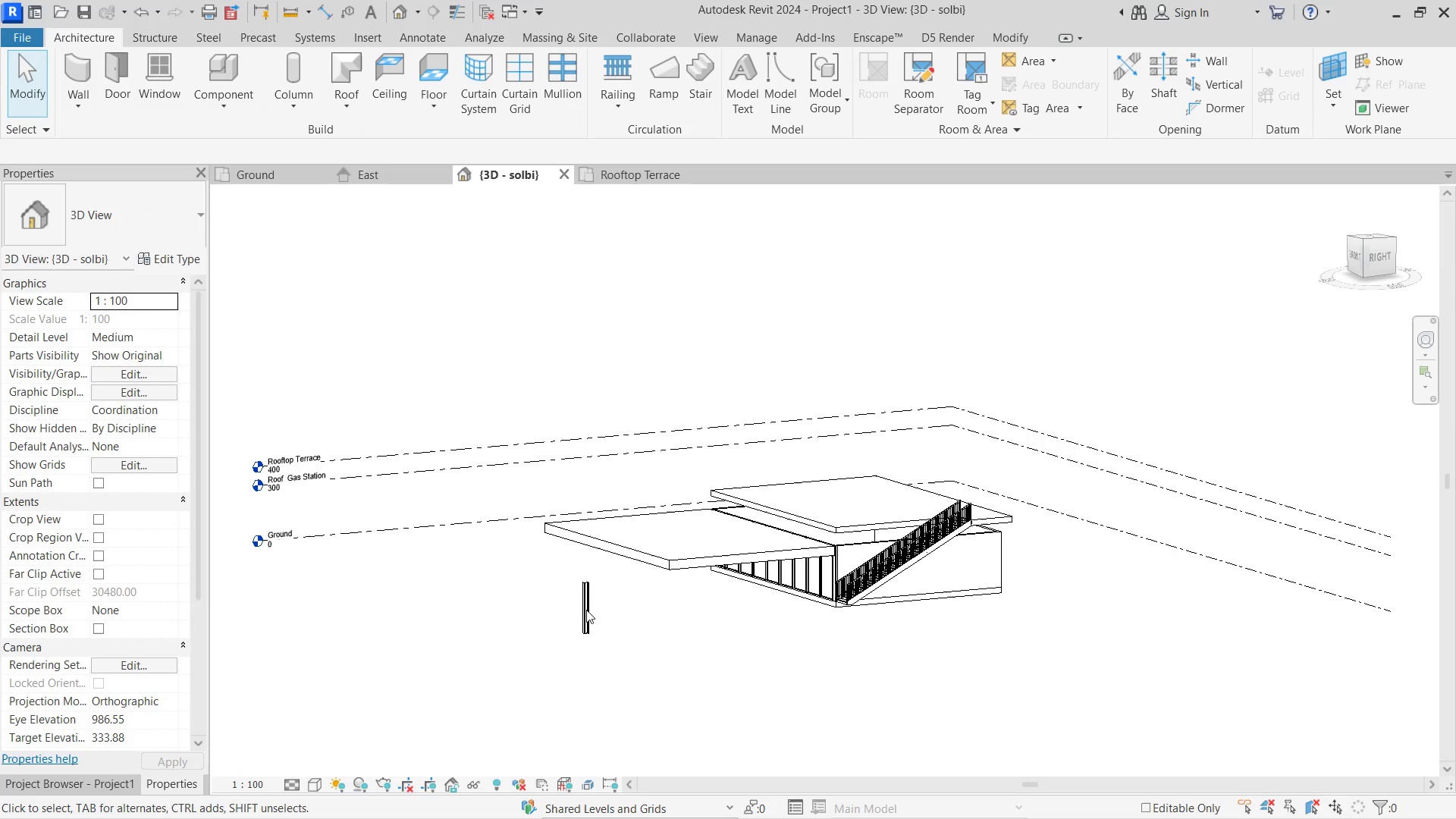 
left_click([586, 605])
 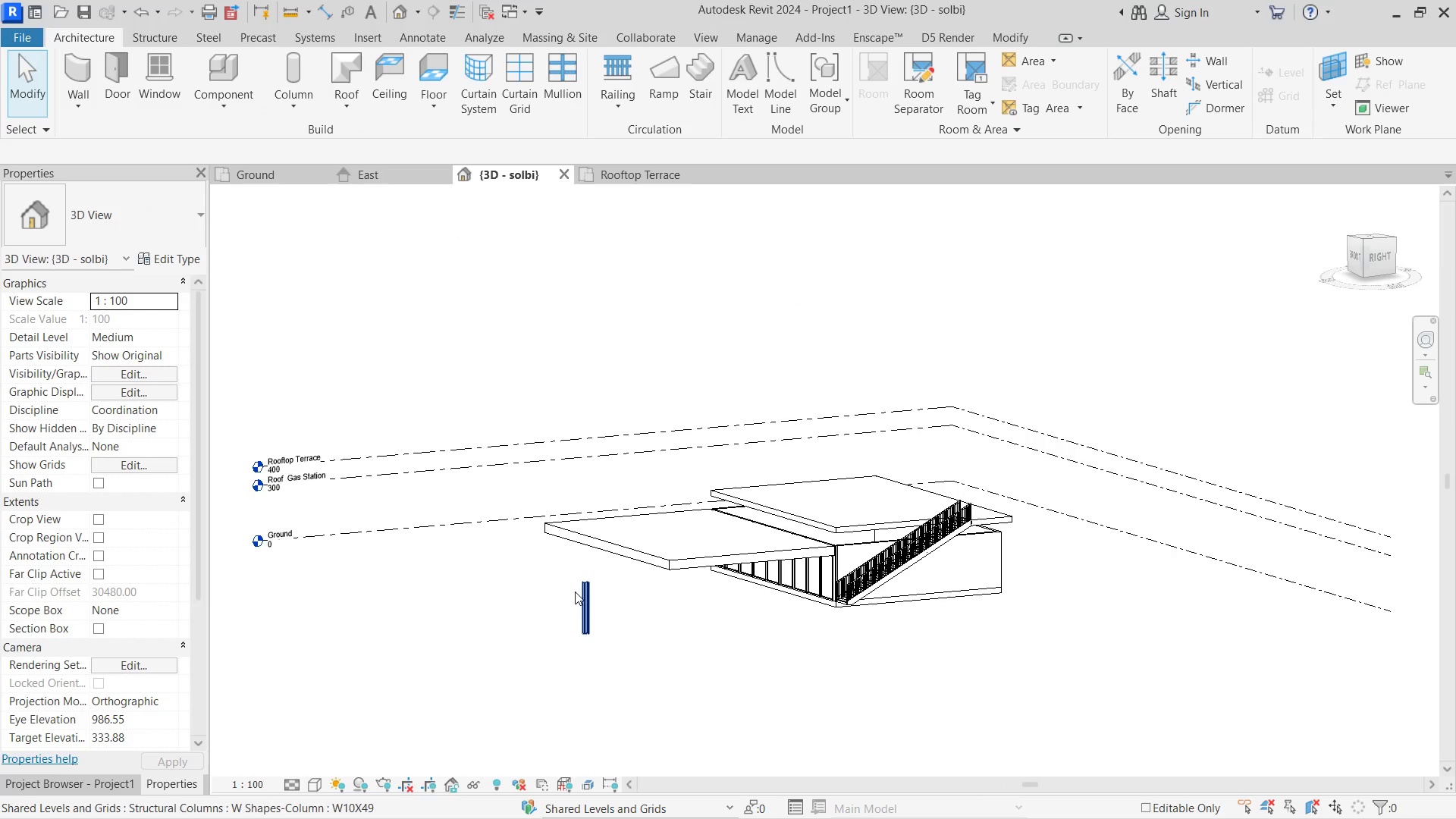 
left_click([575, 592])
 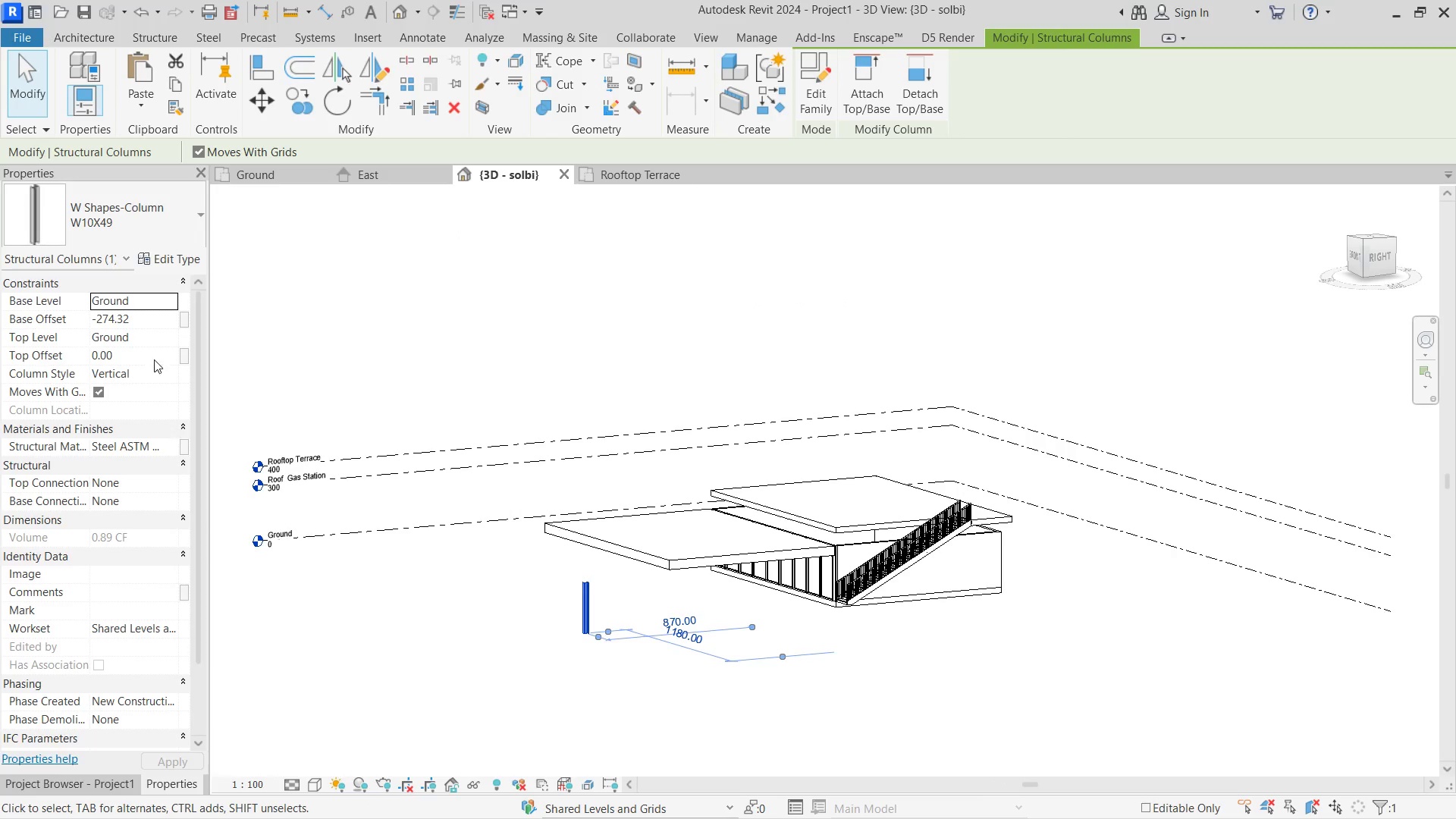 
left_click([154, 318])
 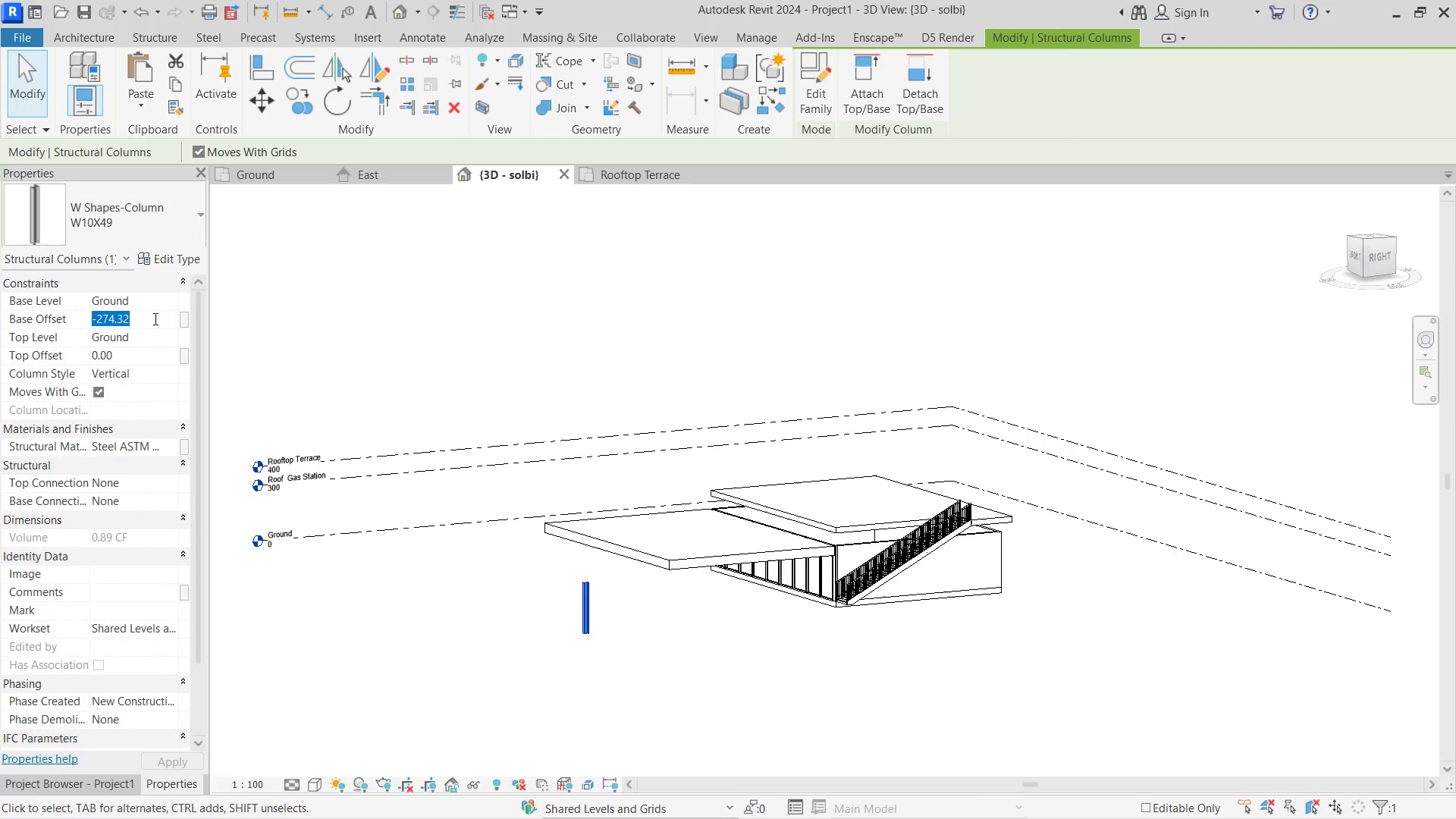 
key(0)
 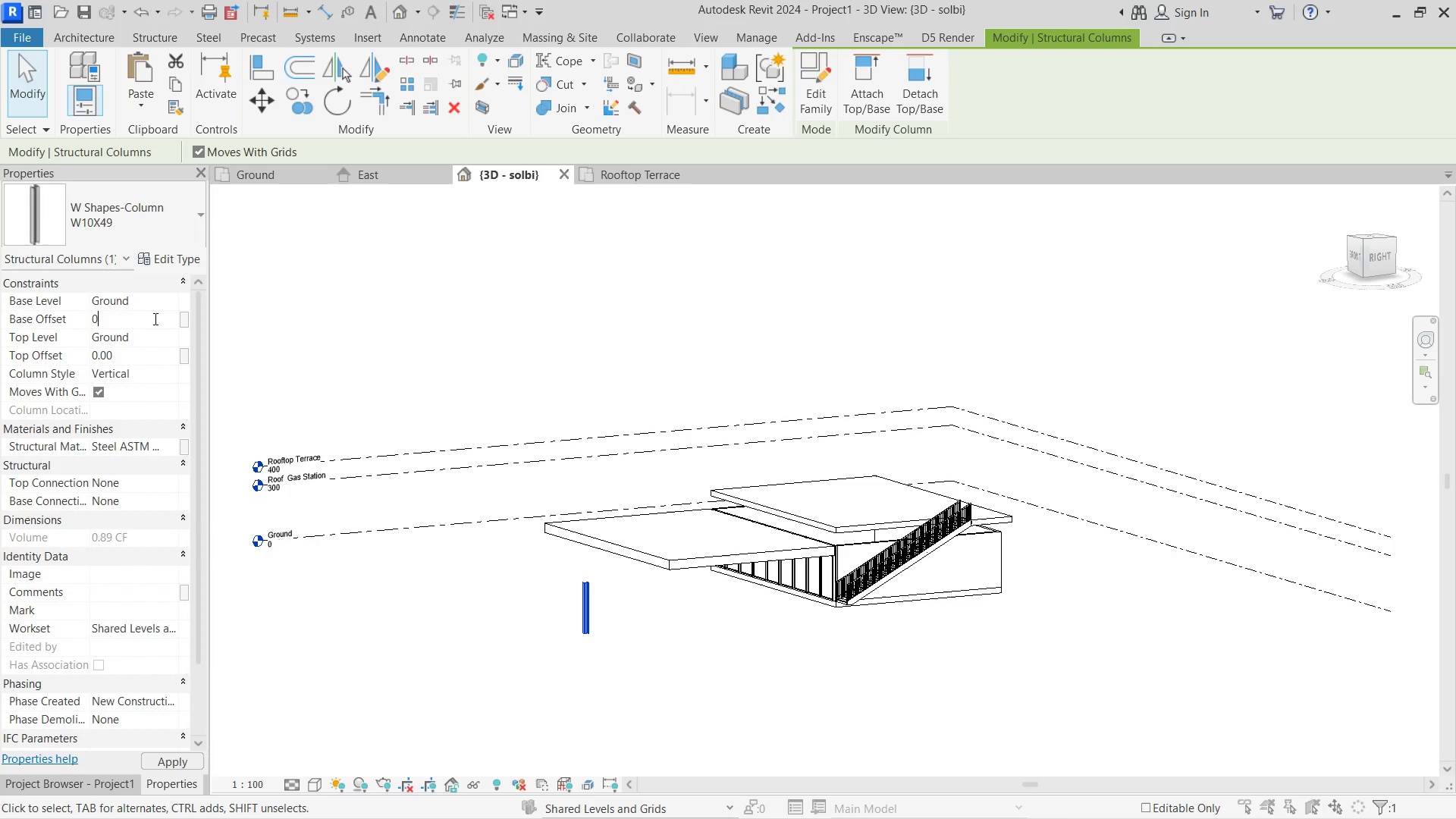 
key(Enter)
 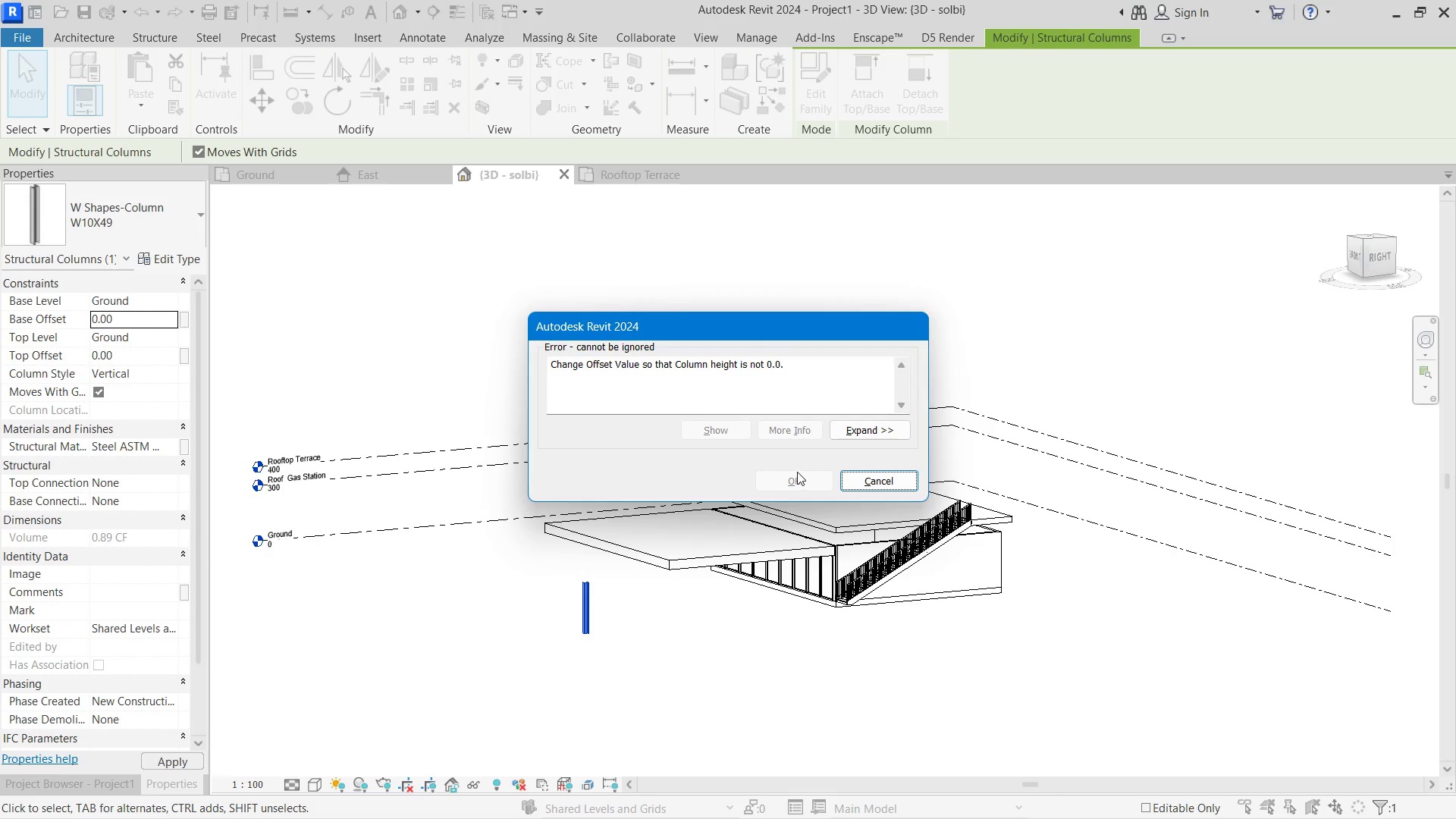 
double_click([890, 488])
 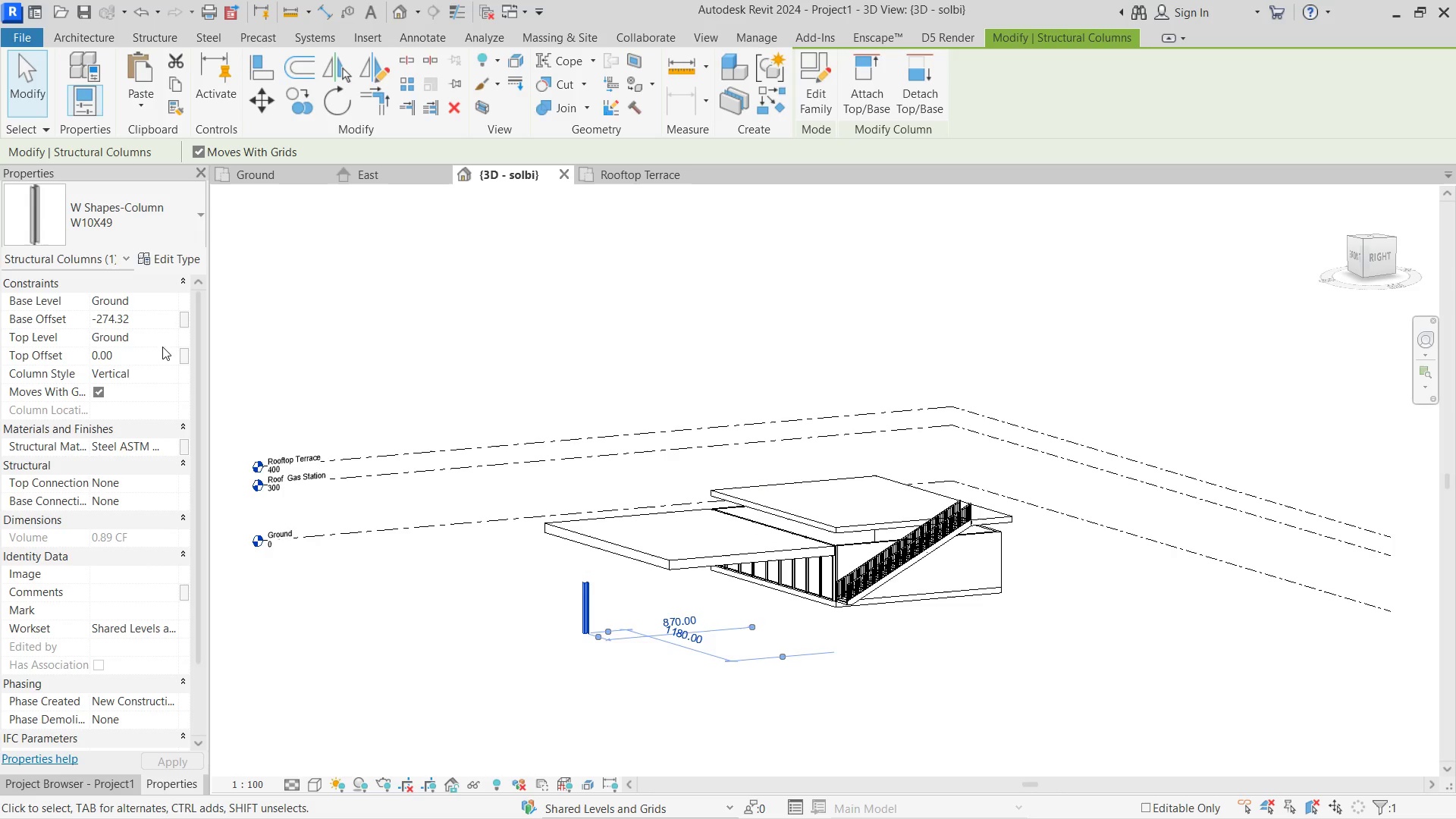 
left_click([162, 335])
 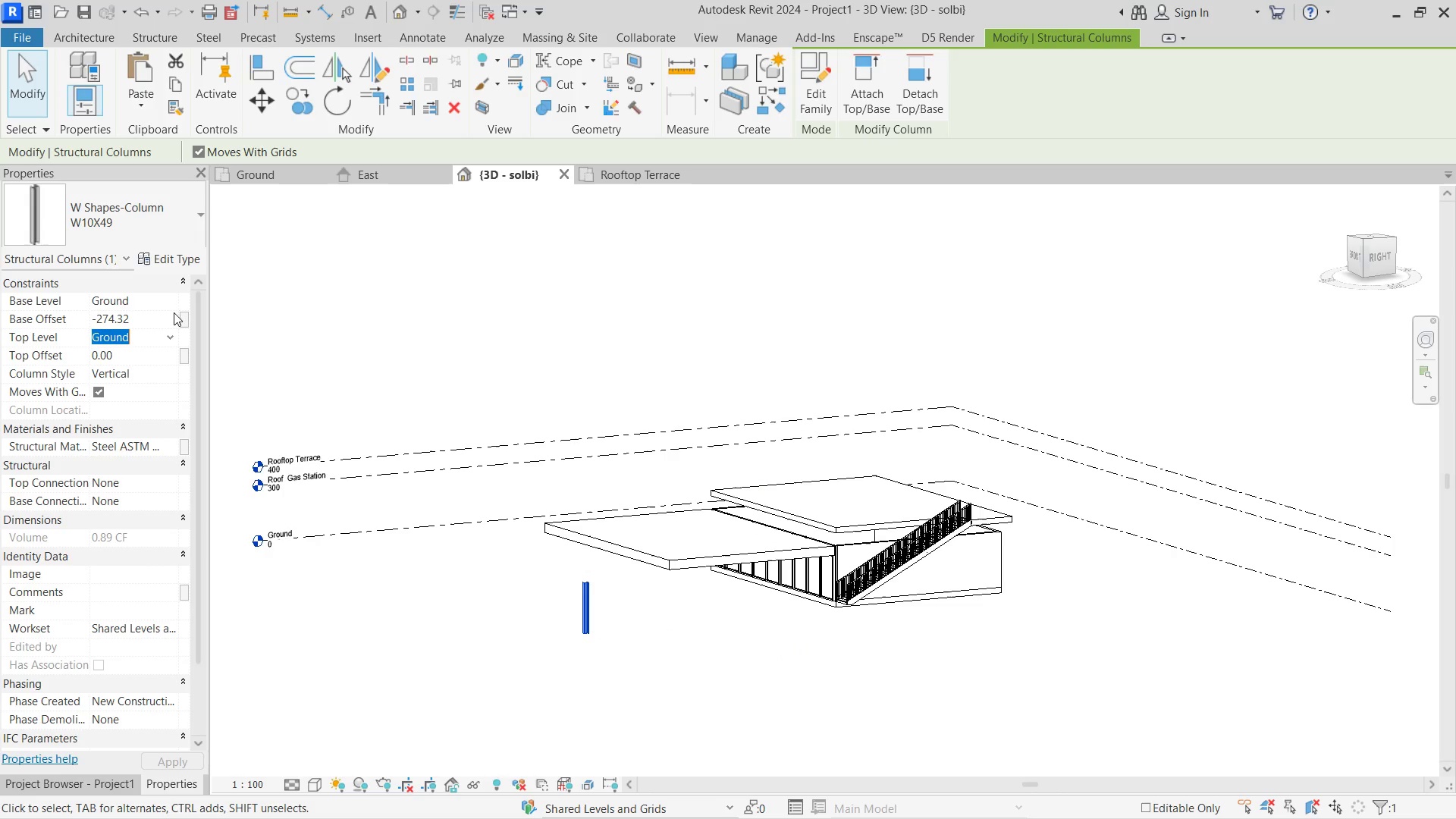 
left_click([170, 301])
 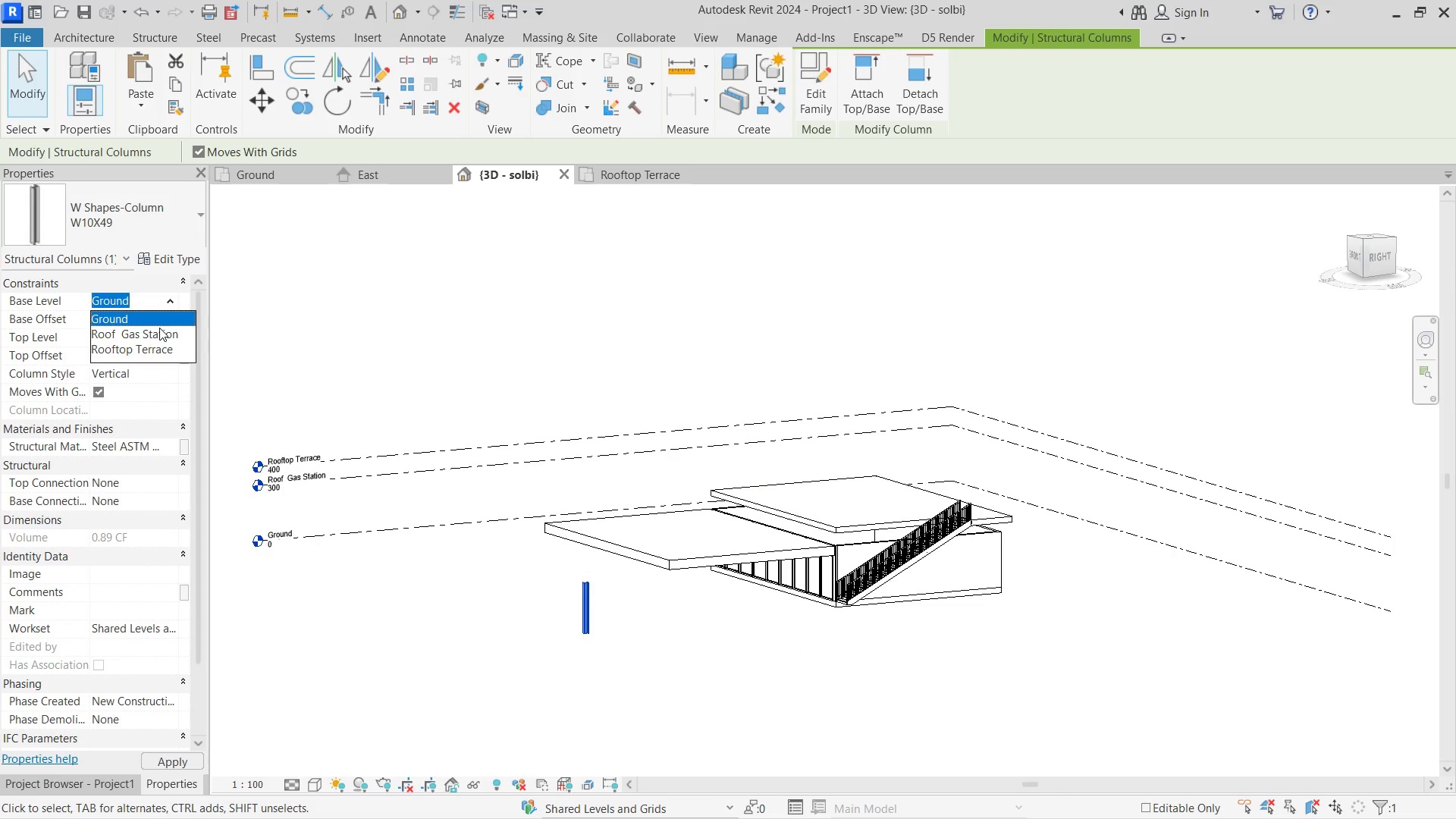 
left_click([162, 312])
 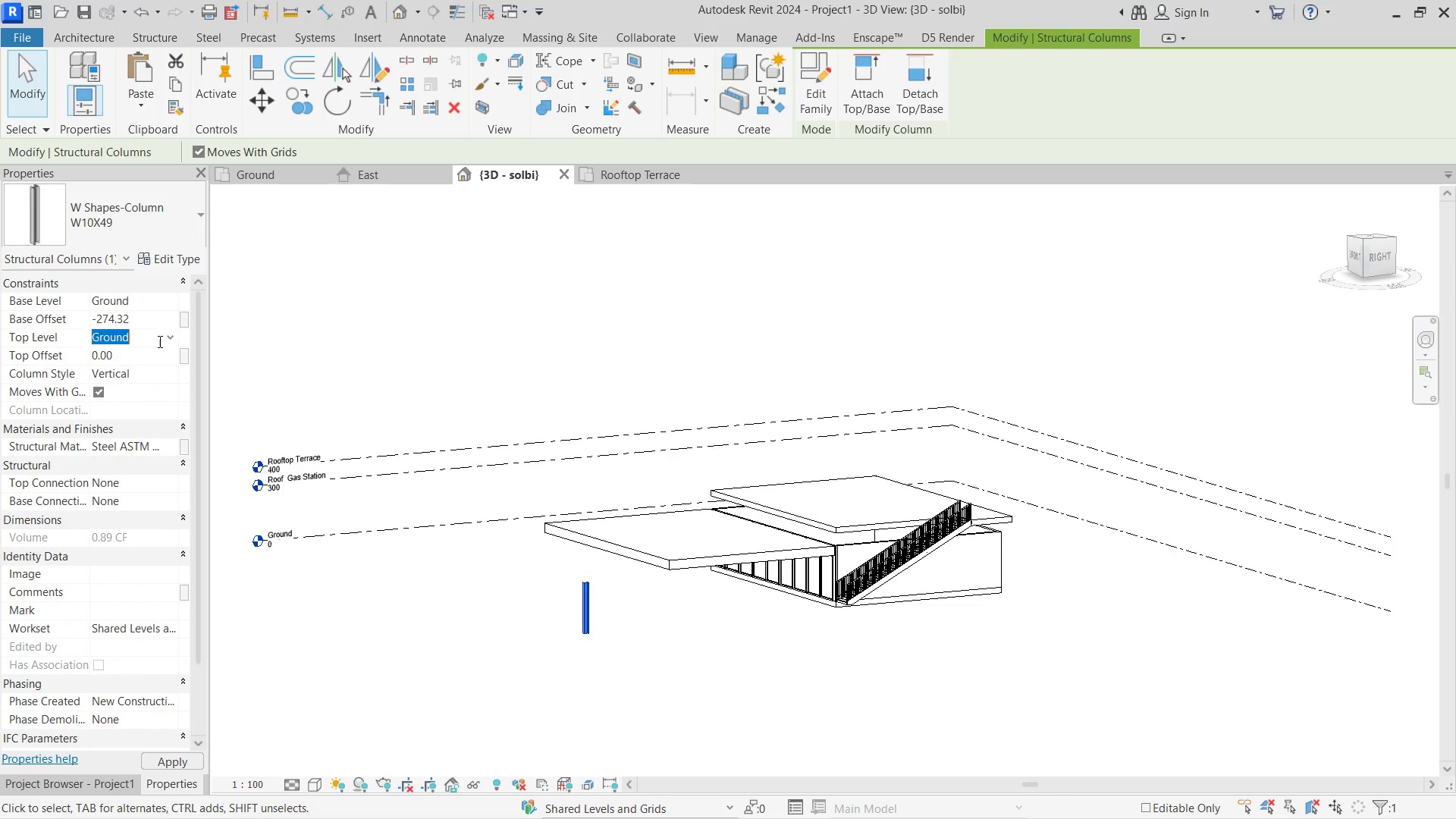 
double_click([169, 341])
 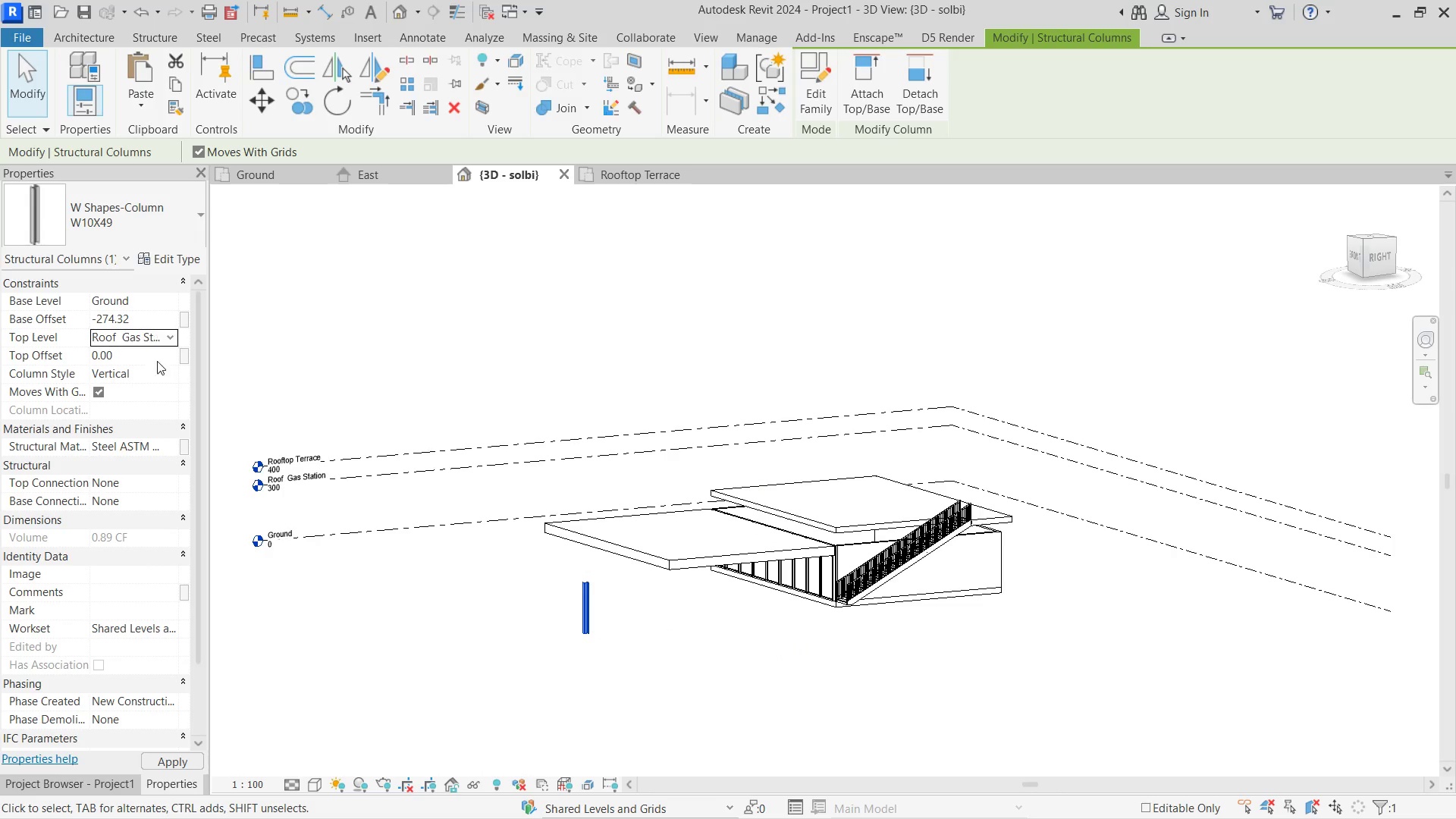 
double_click([154, 317])
 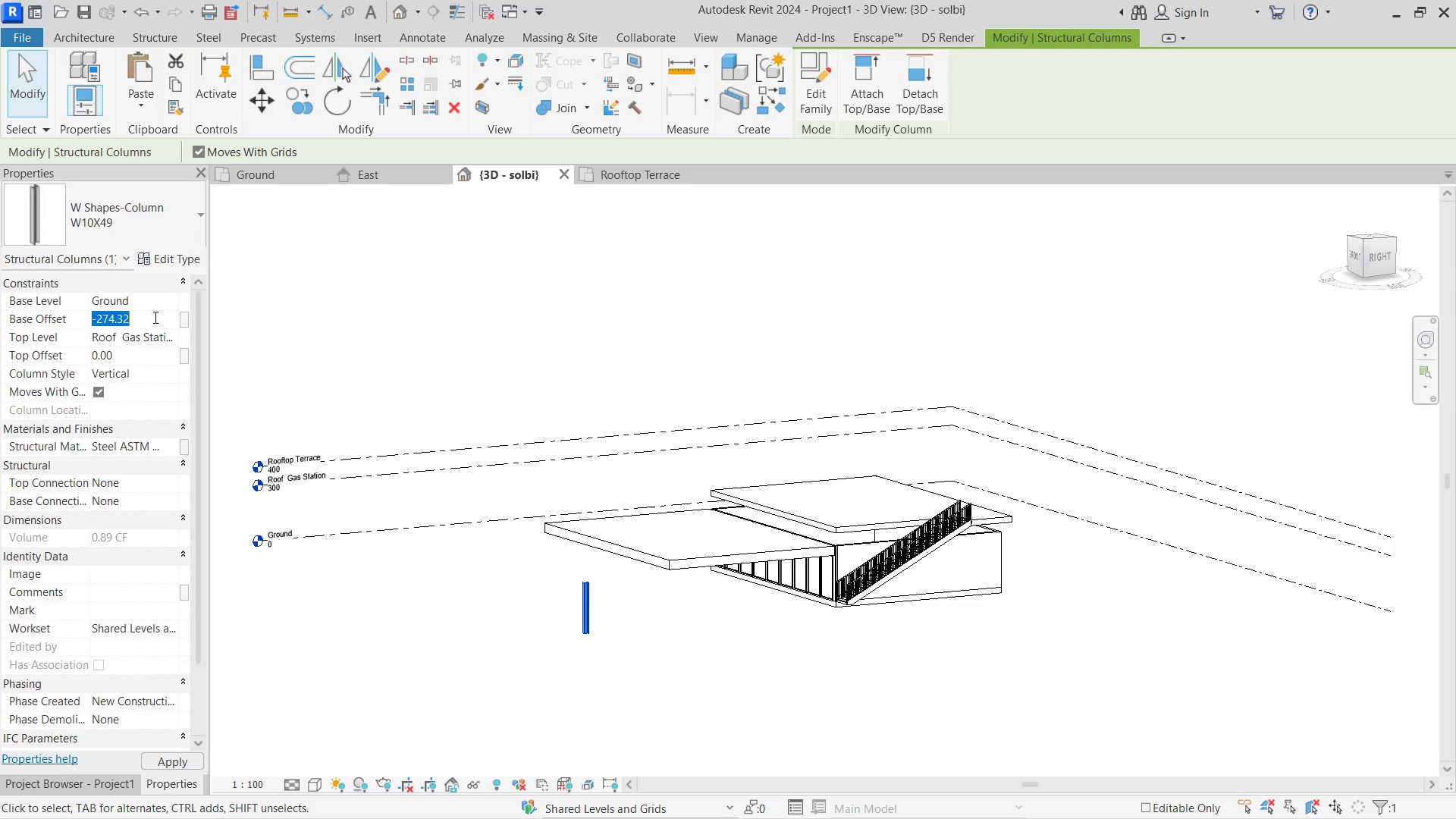 
key(Numpad0)
 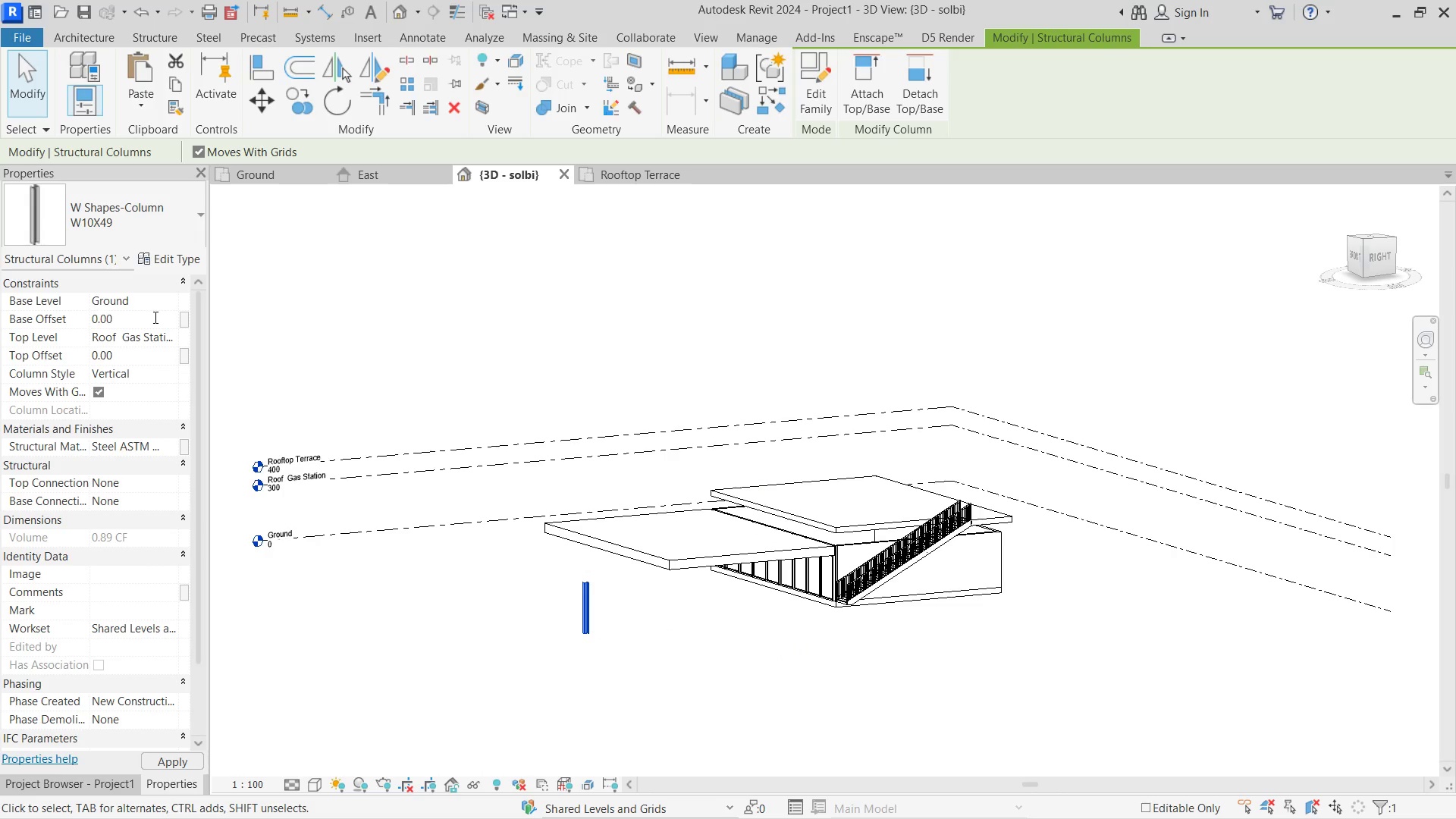 
key(NumpadEnter)
 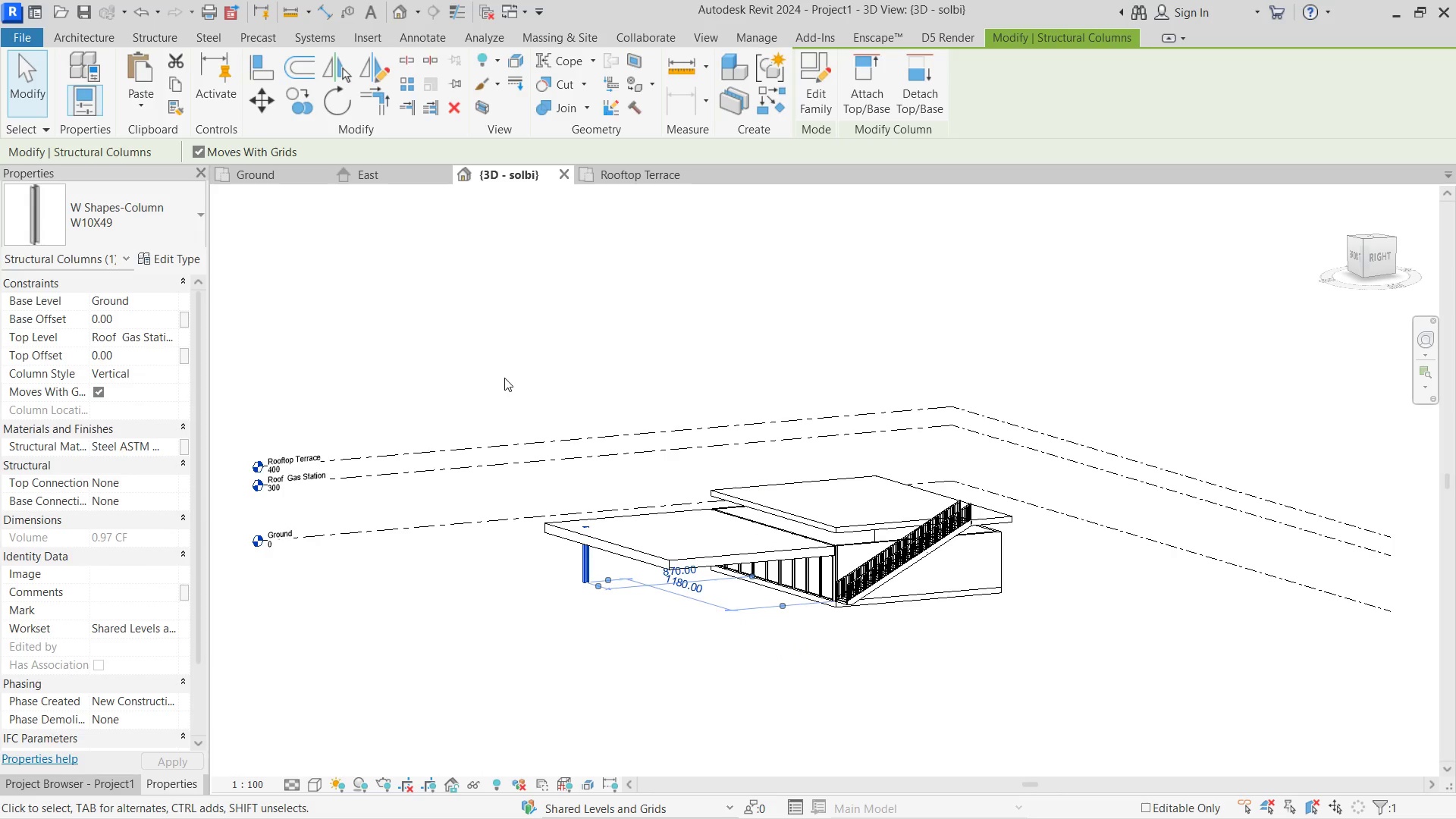 
left_click([507, 378])
 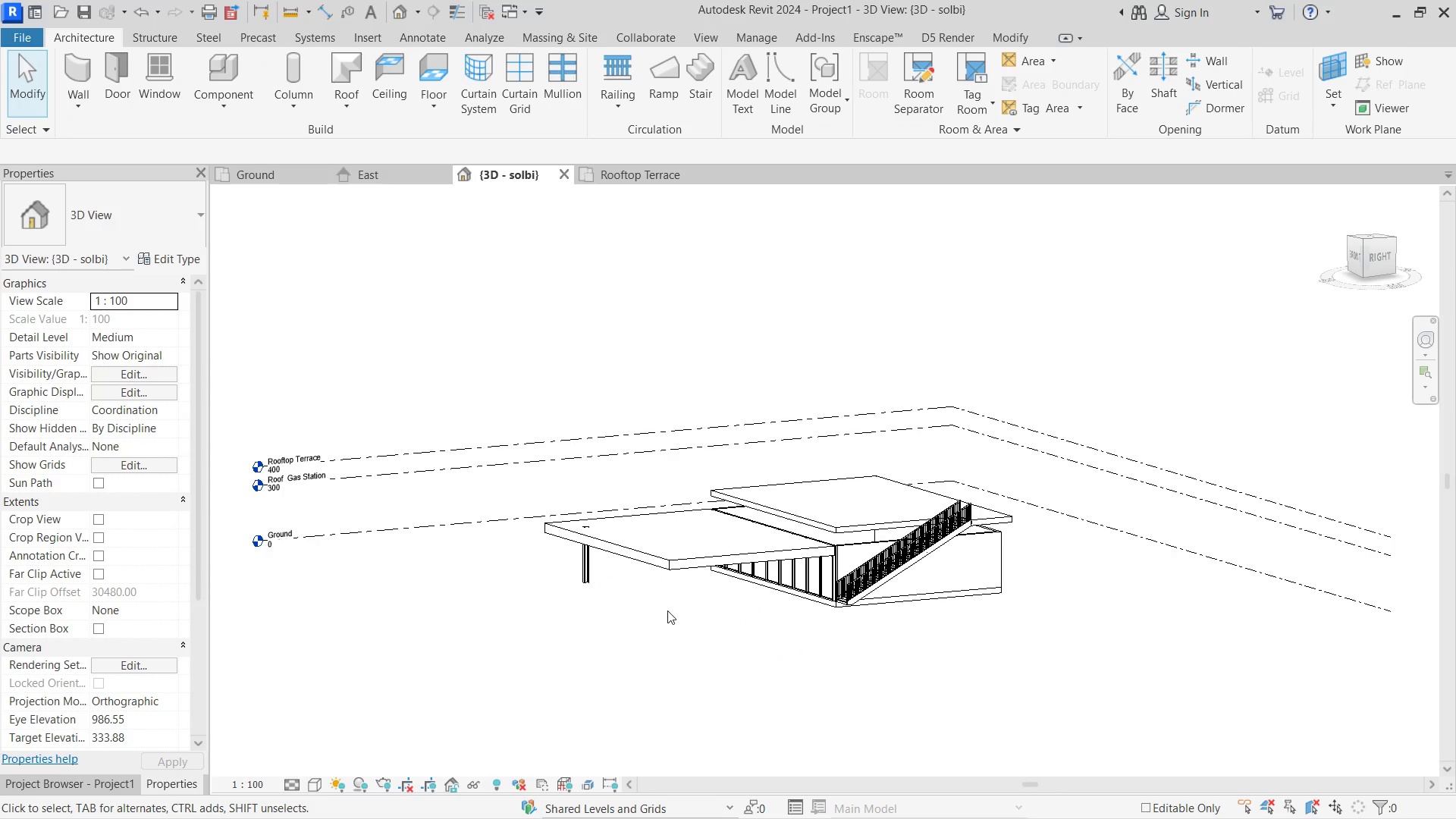 
hold_key(key=ShiftLeft, duration=0.45)
 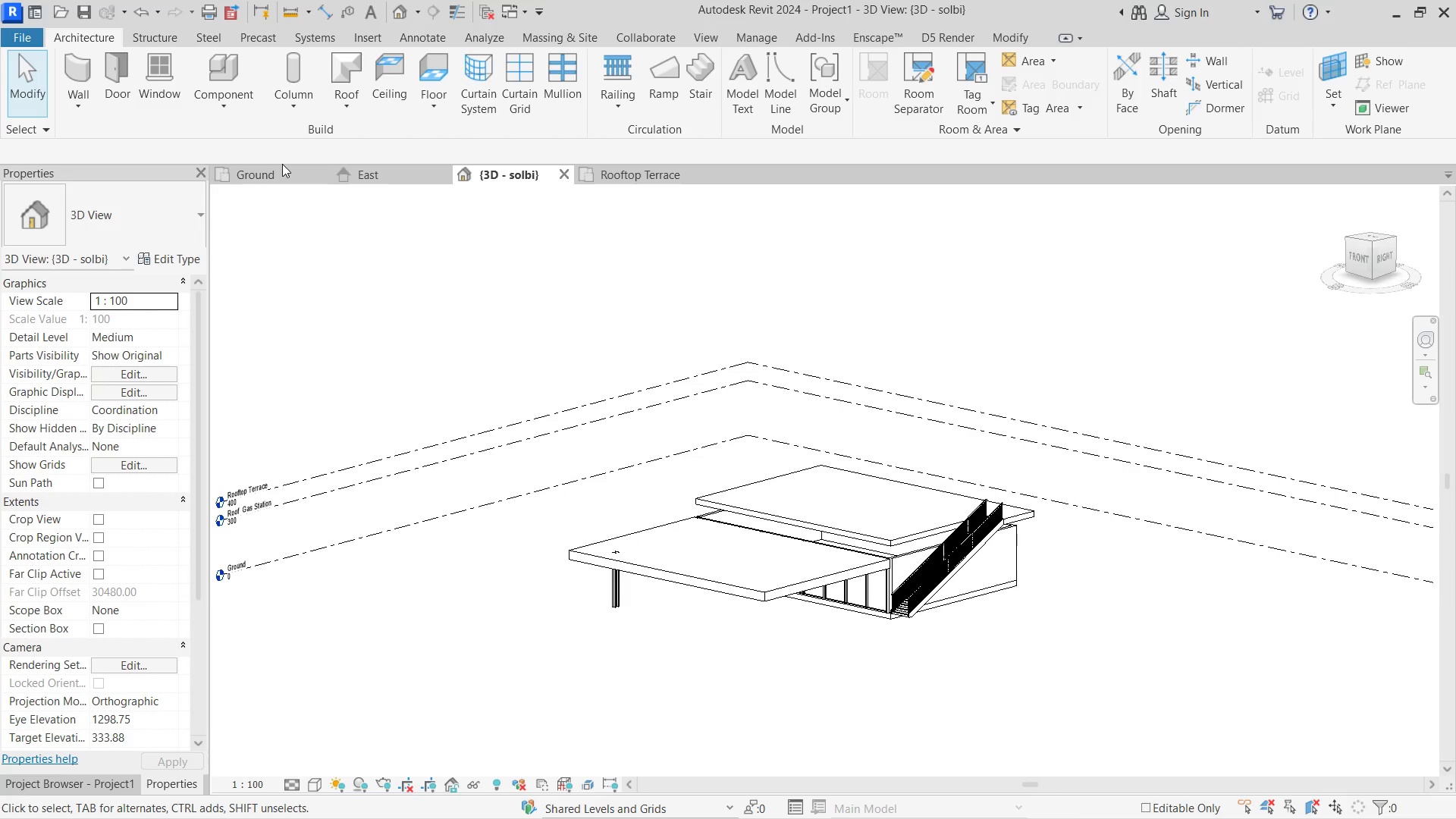 
double_click([278, 175])
 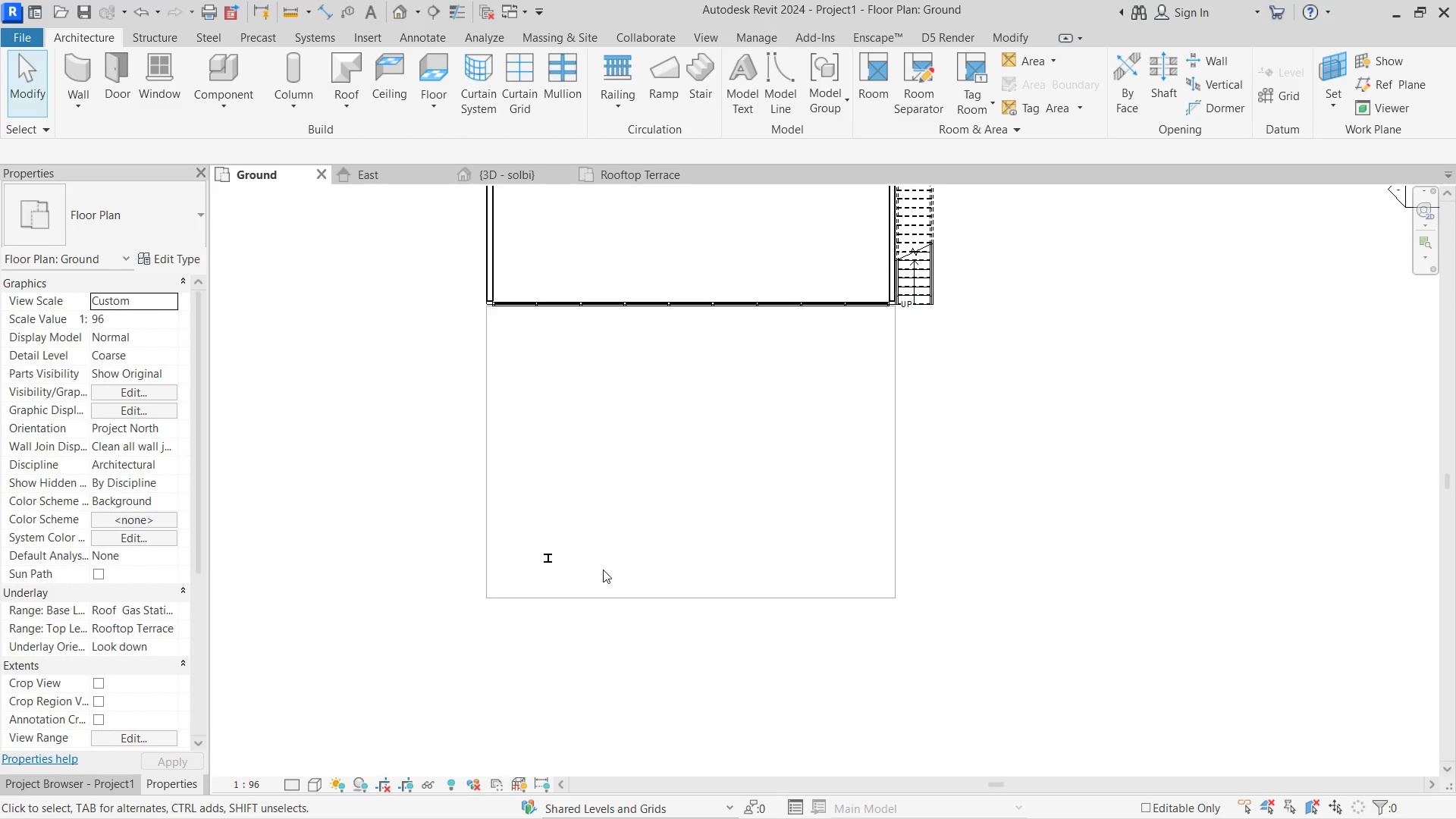 
scroll: coordinate [593, 570], scroll_direction: up, amount: 6.0
 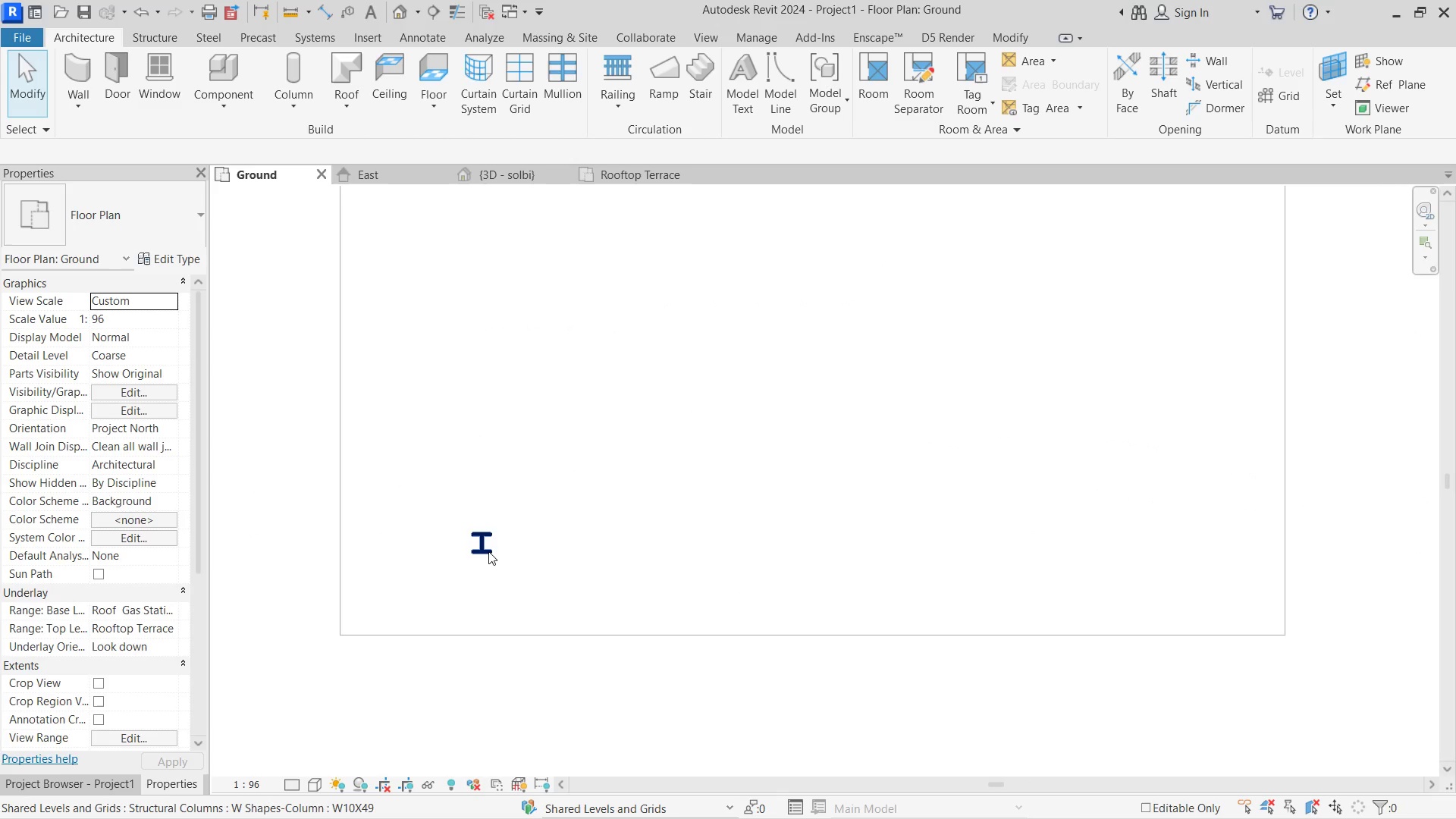 
left_click([485, 551])
 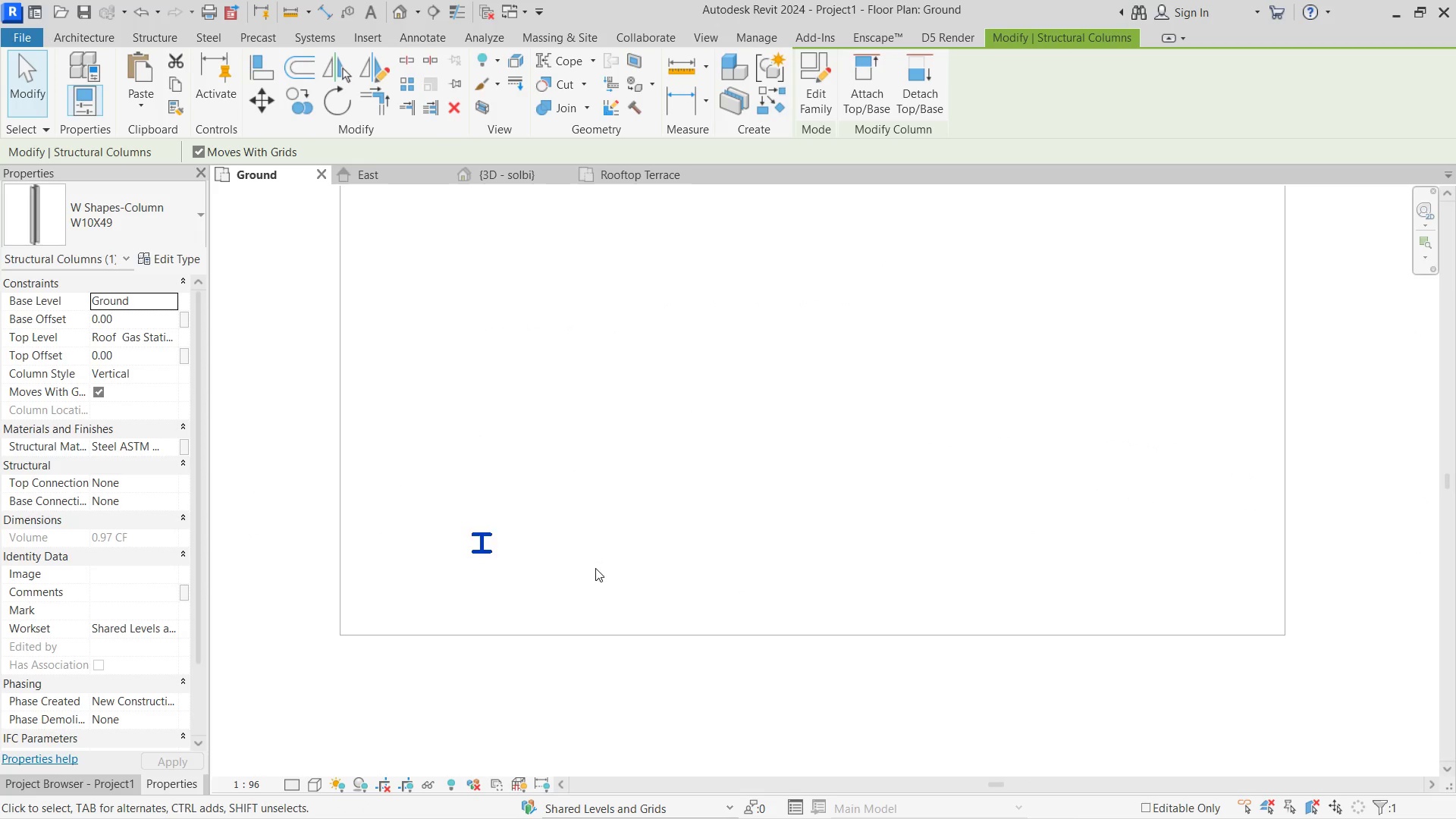 
key(D)
 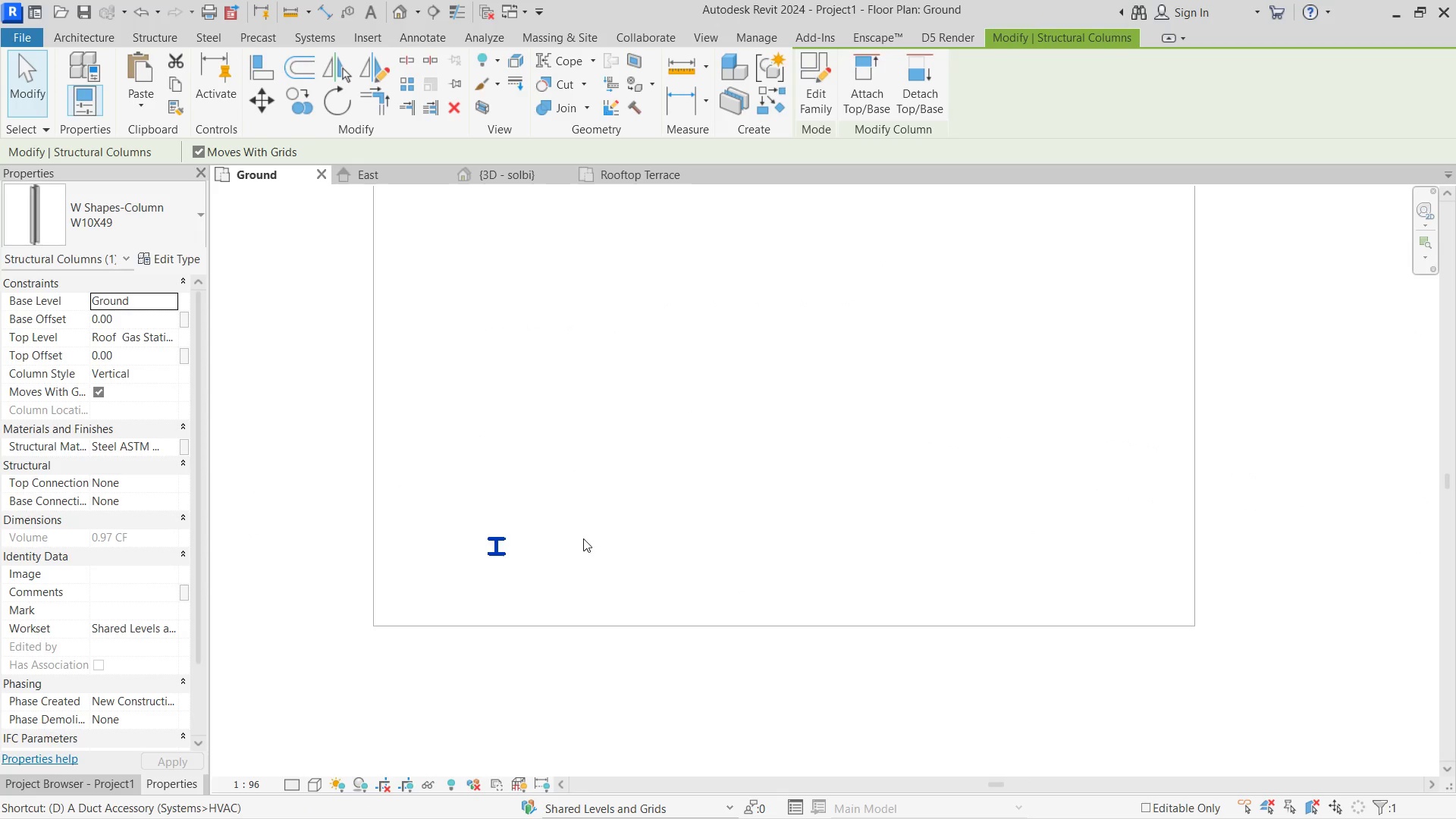 
scroll: coordinate [595, 568], scroll_direction: down, amount: 1.0
 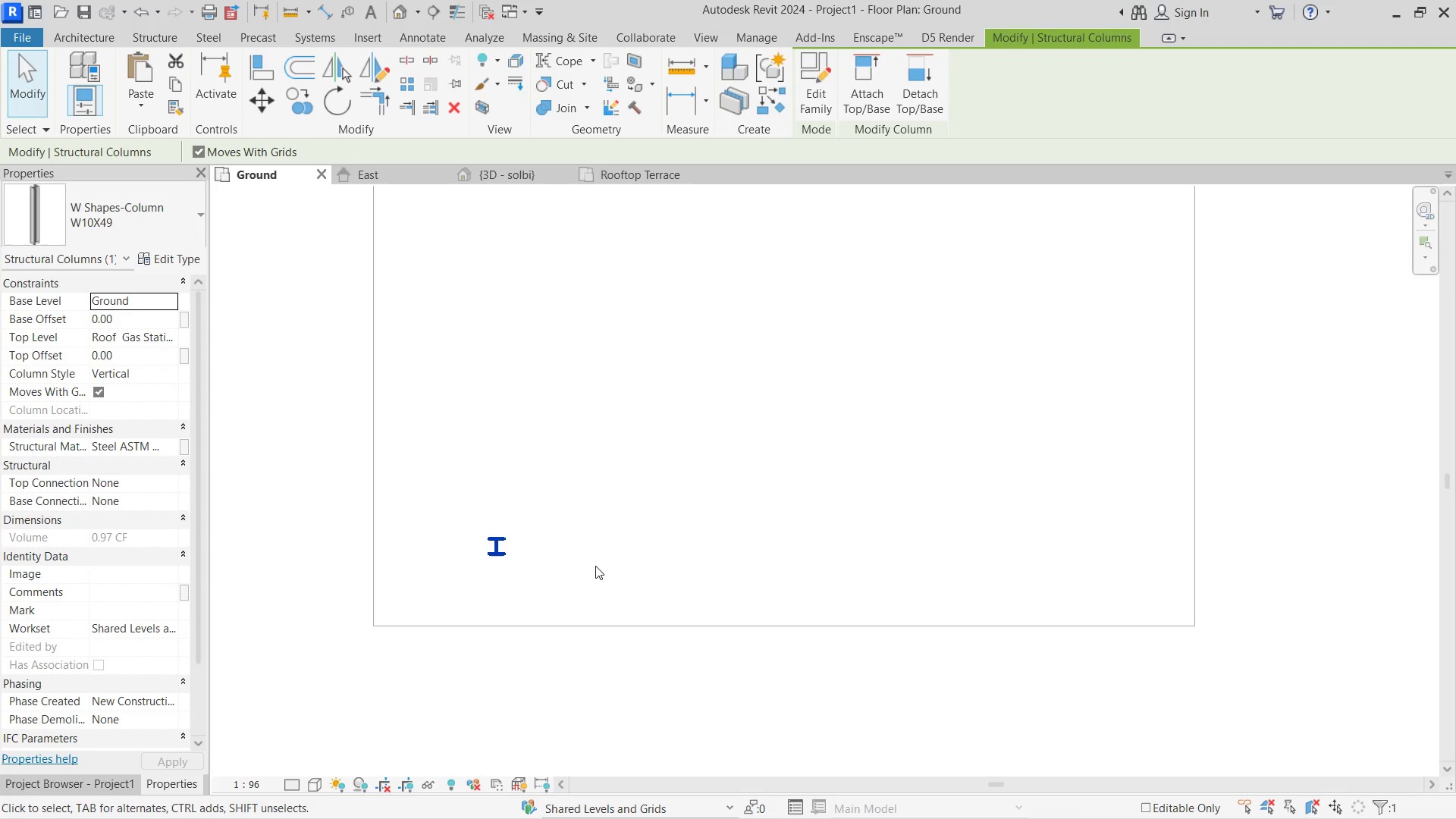 
key(I)
 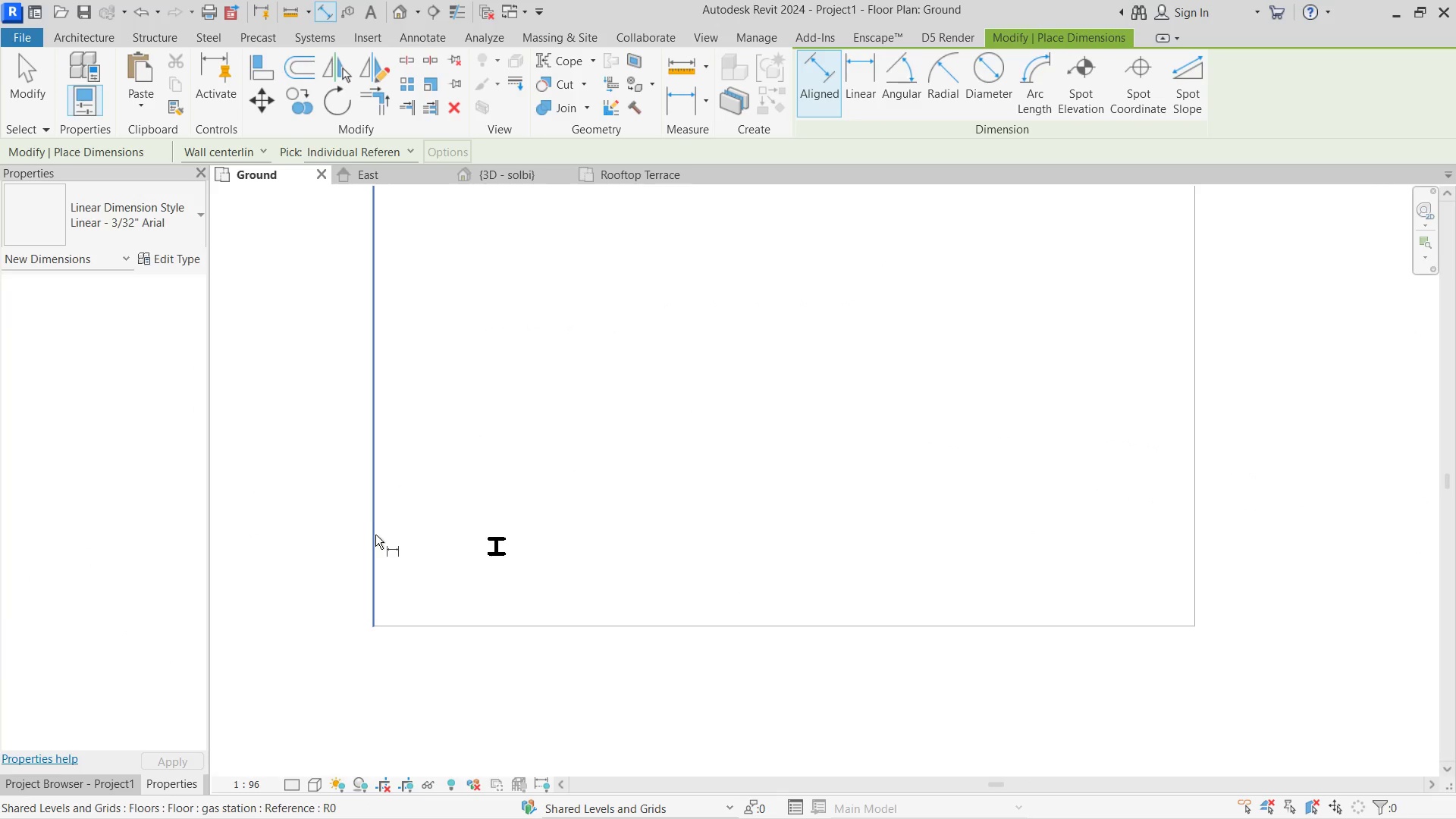 
left_click([375, 535])
 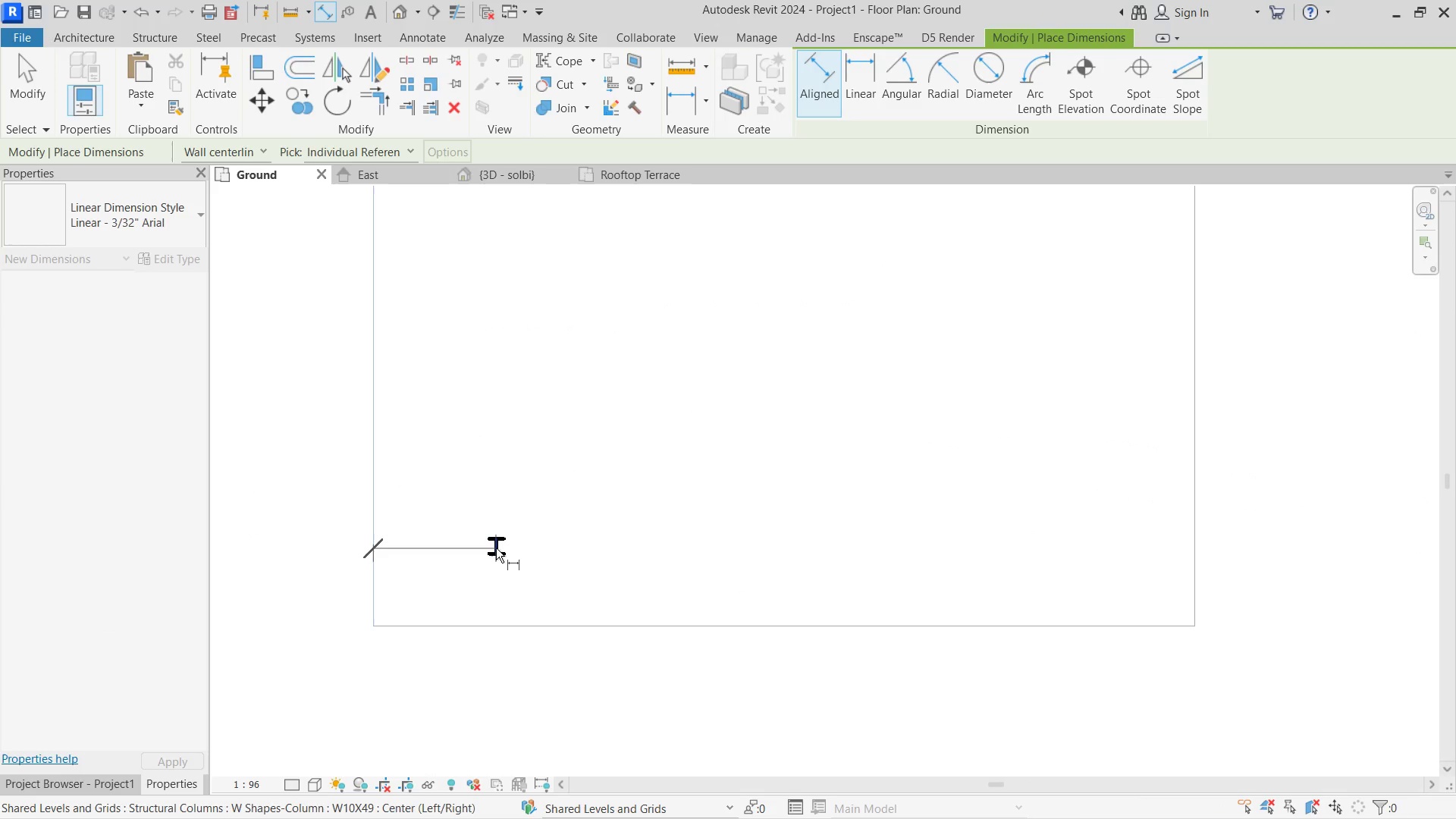 
left_click([496, 548])
 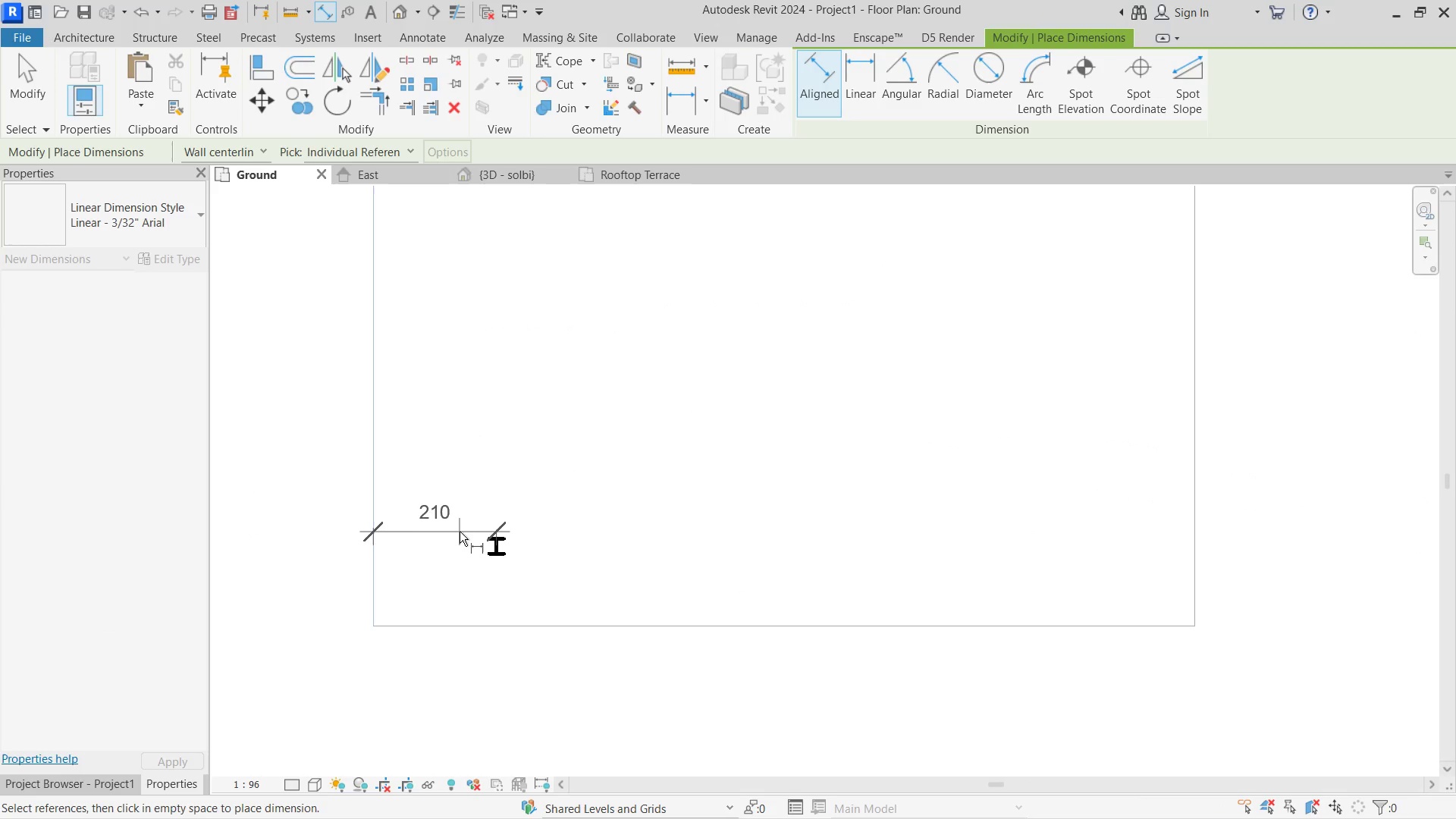 
left_click([460, 527])
 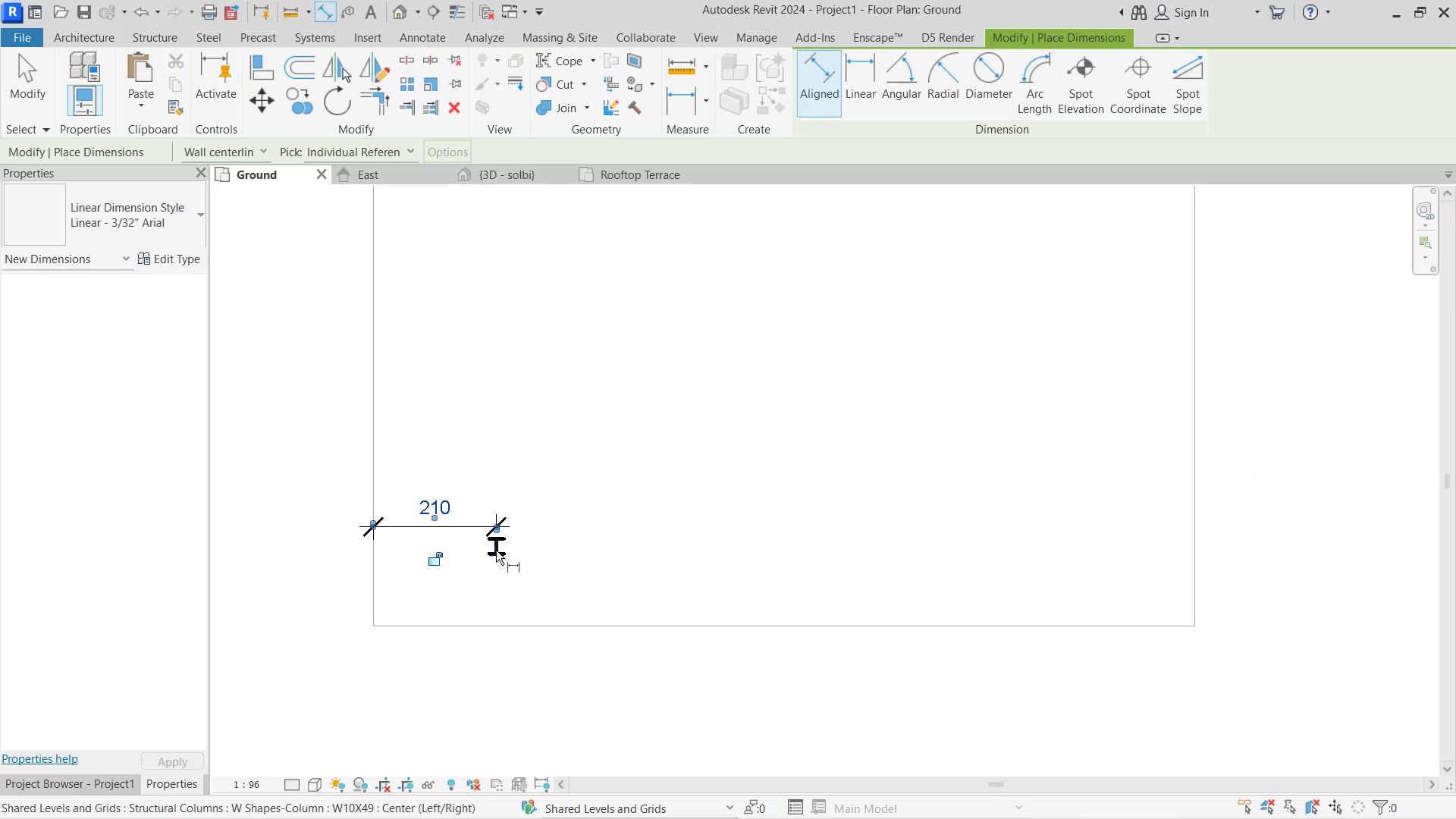 
scroll: coordinate [499, 546], scroll_direction: up, amount: 12.0
 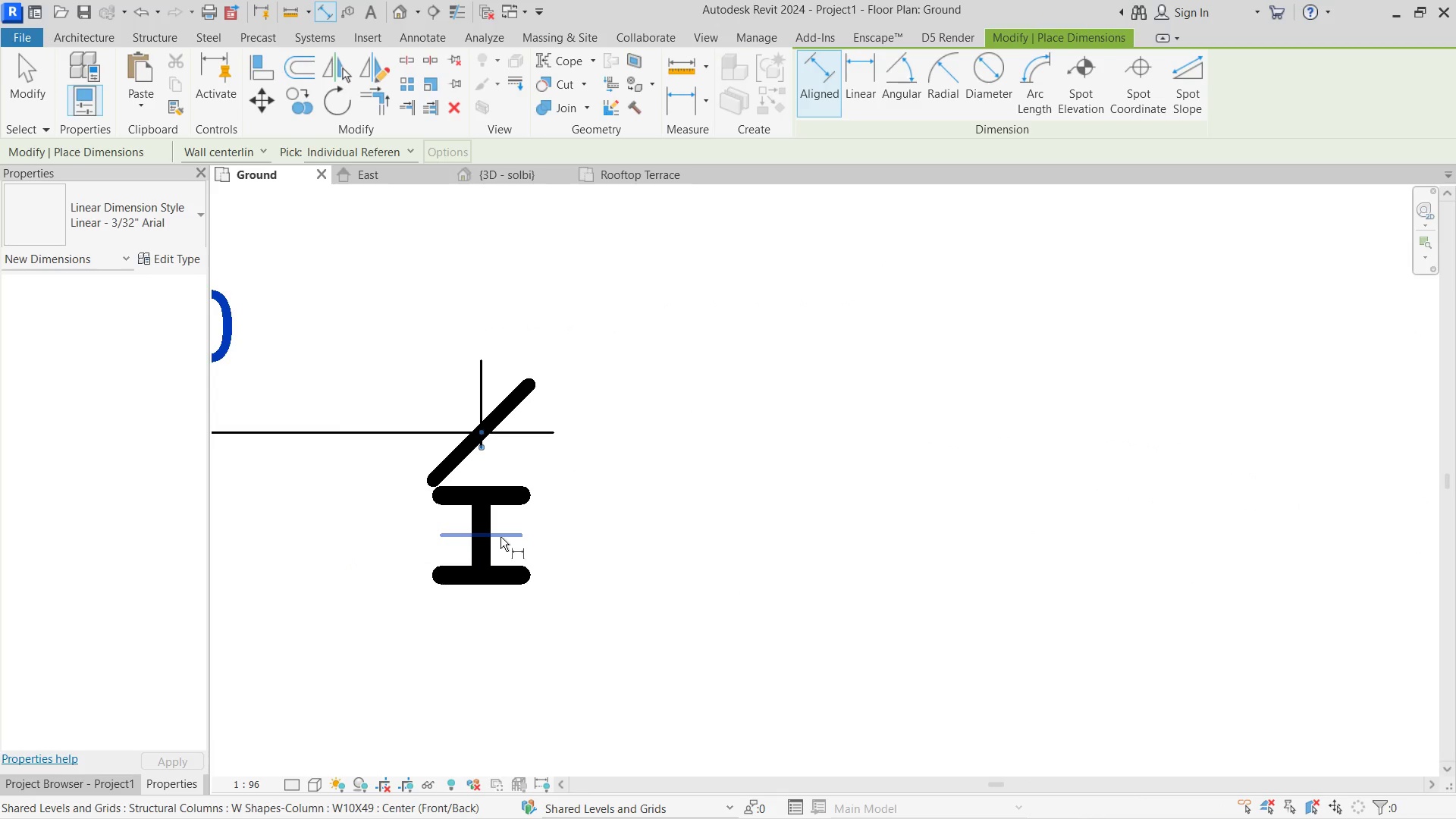 
left_click([500, 537])
 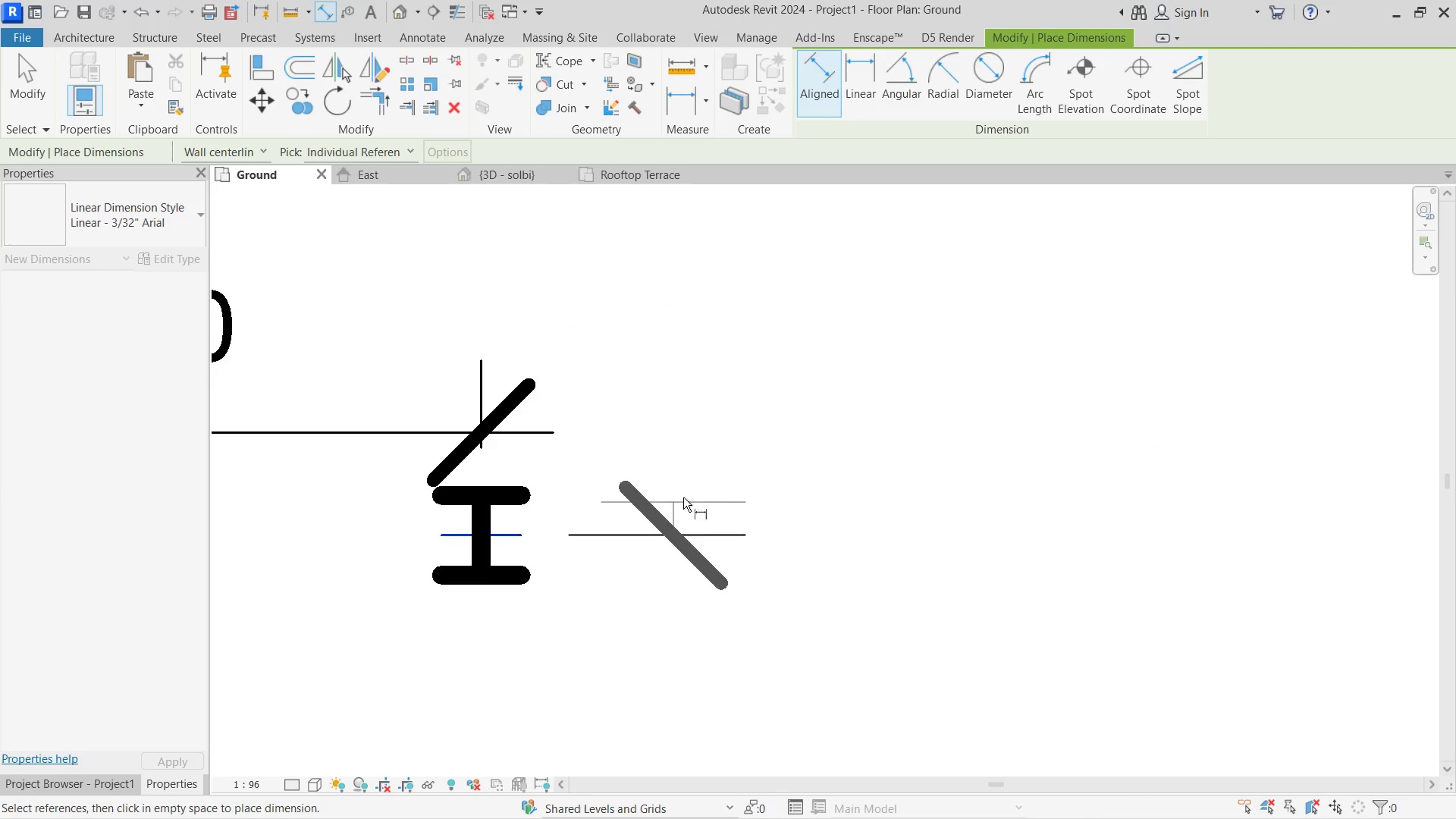 
scroll: coordinate [698, 489], scroll_direction: down, amount: 6.0
 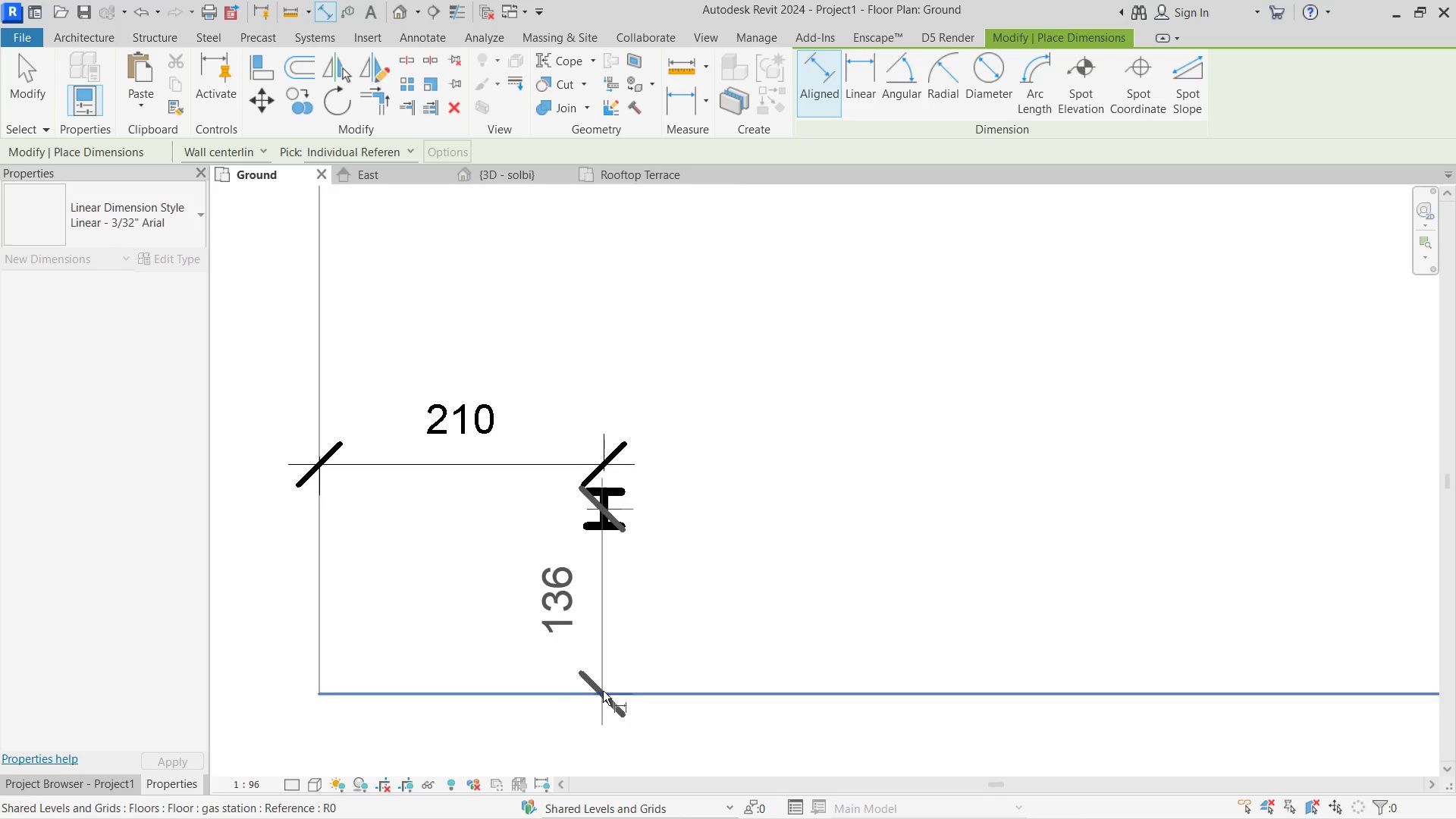 
double_click([605, 670])
 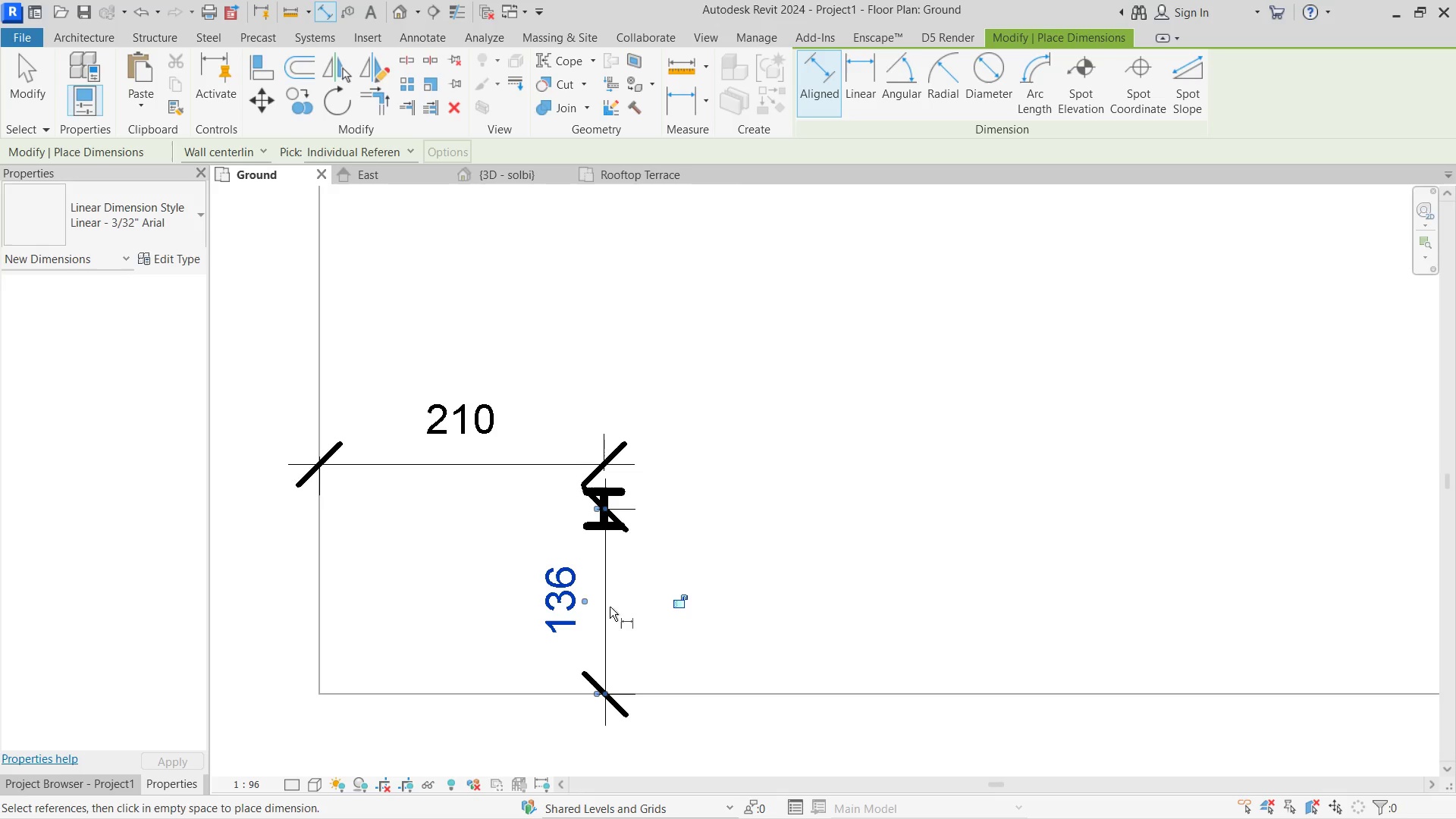 
key(Escape)
 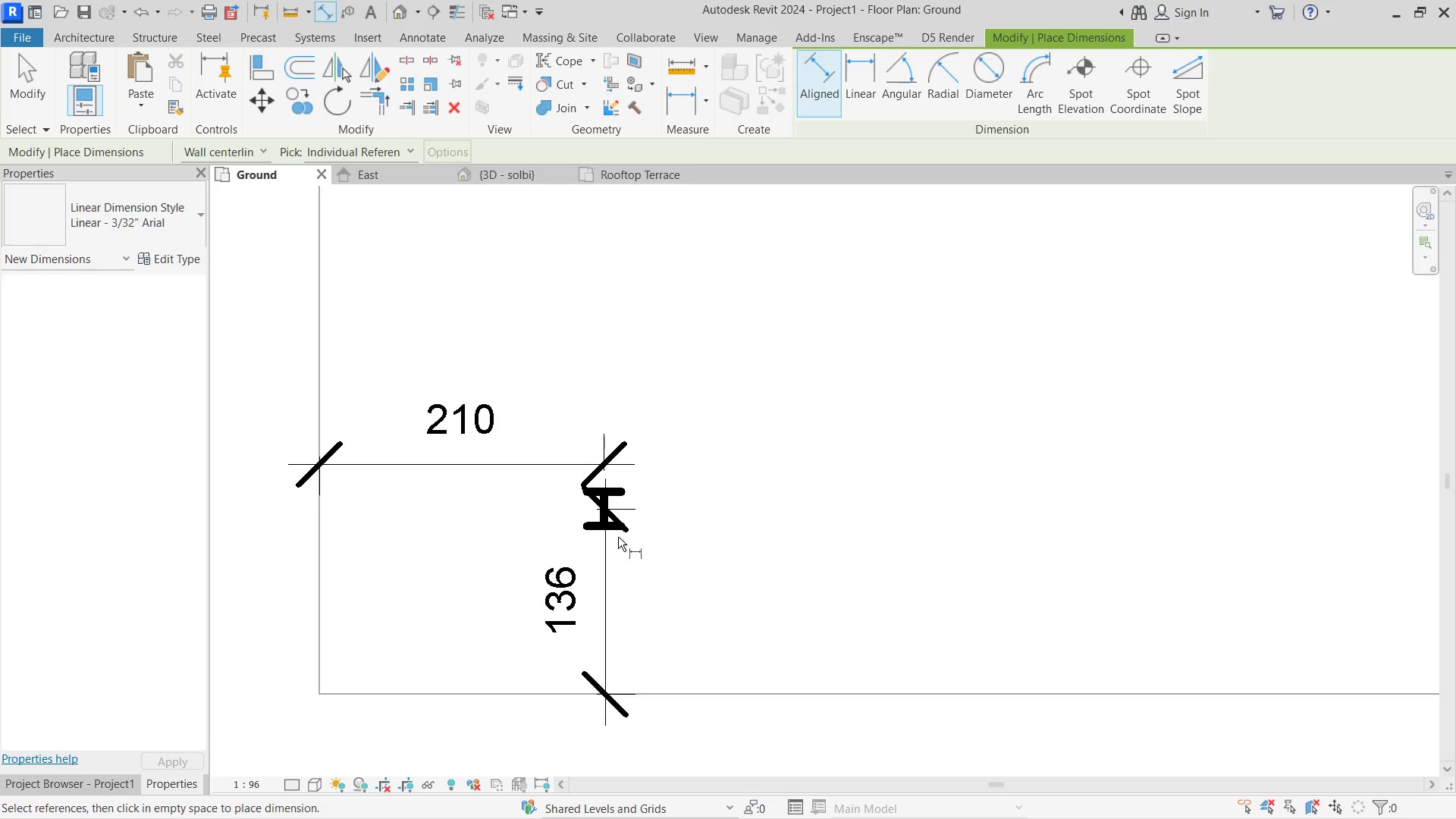 
key(Escape)
 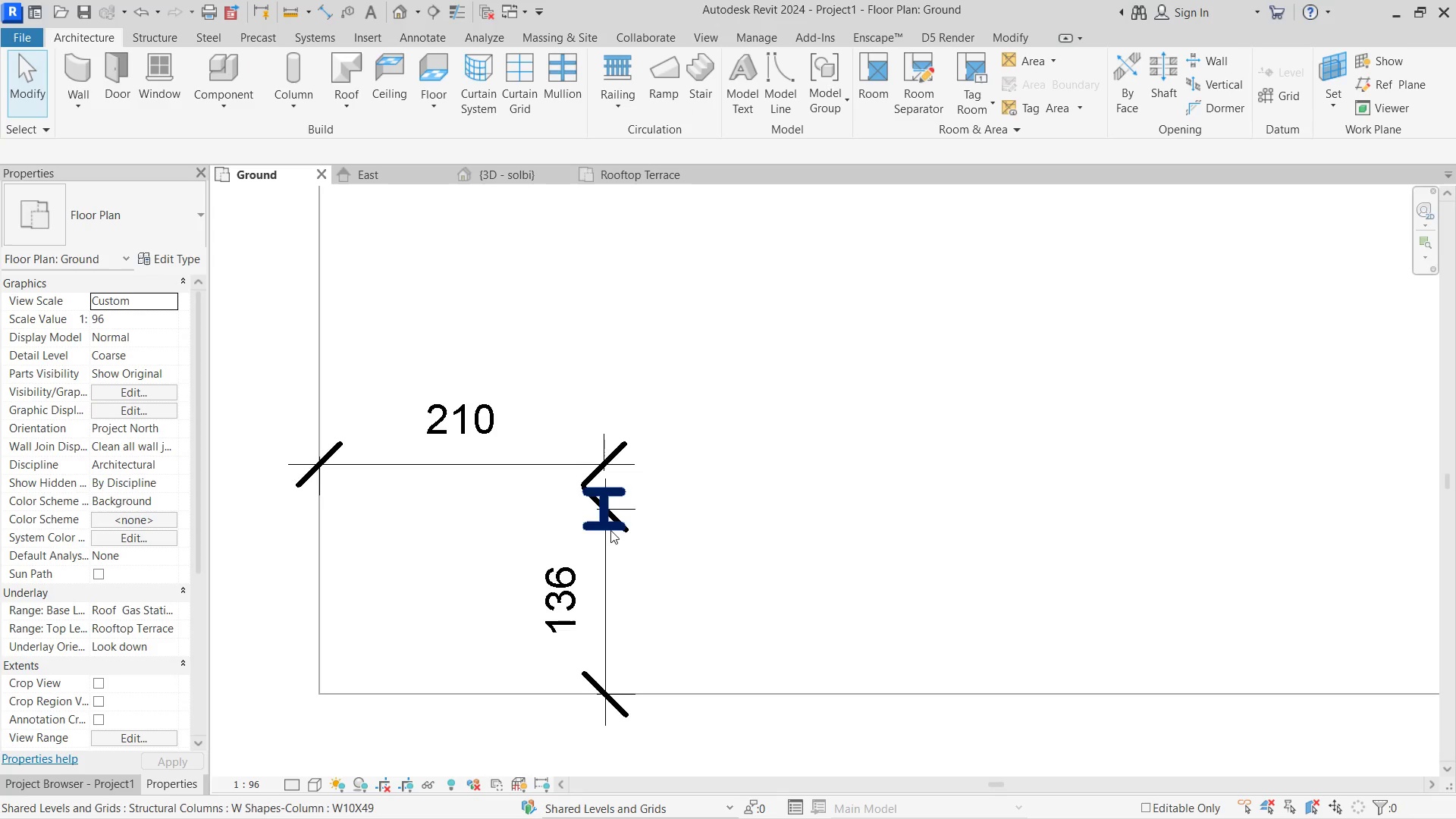 
left_click([609, 529])
 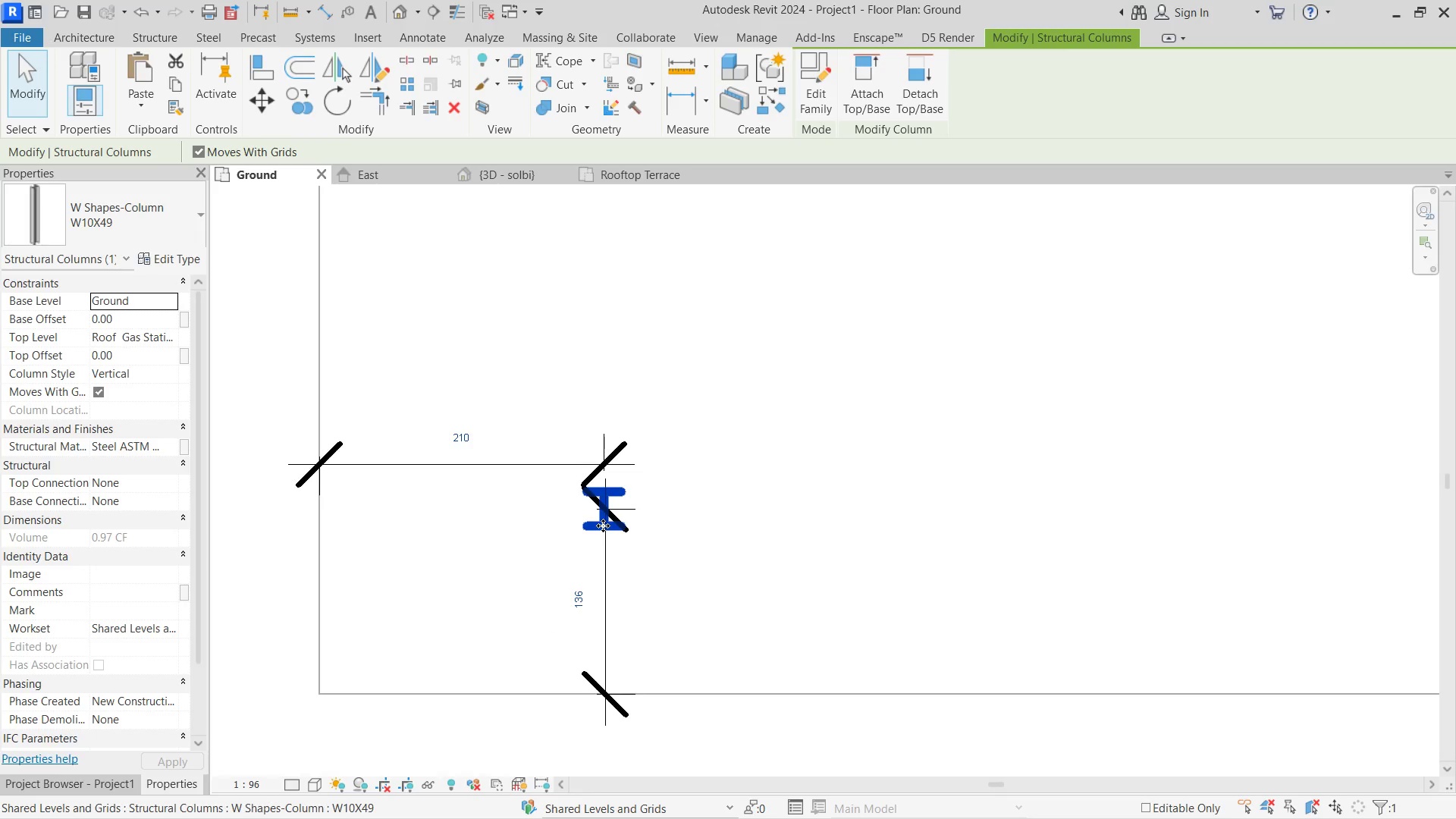 
key(ArrowUp)
 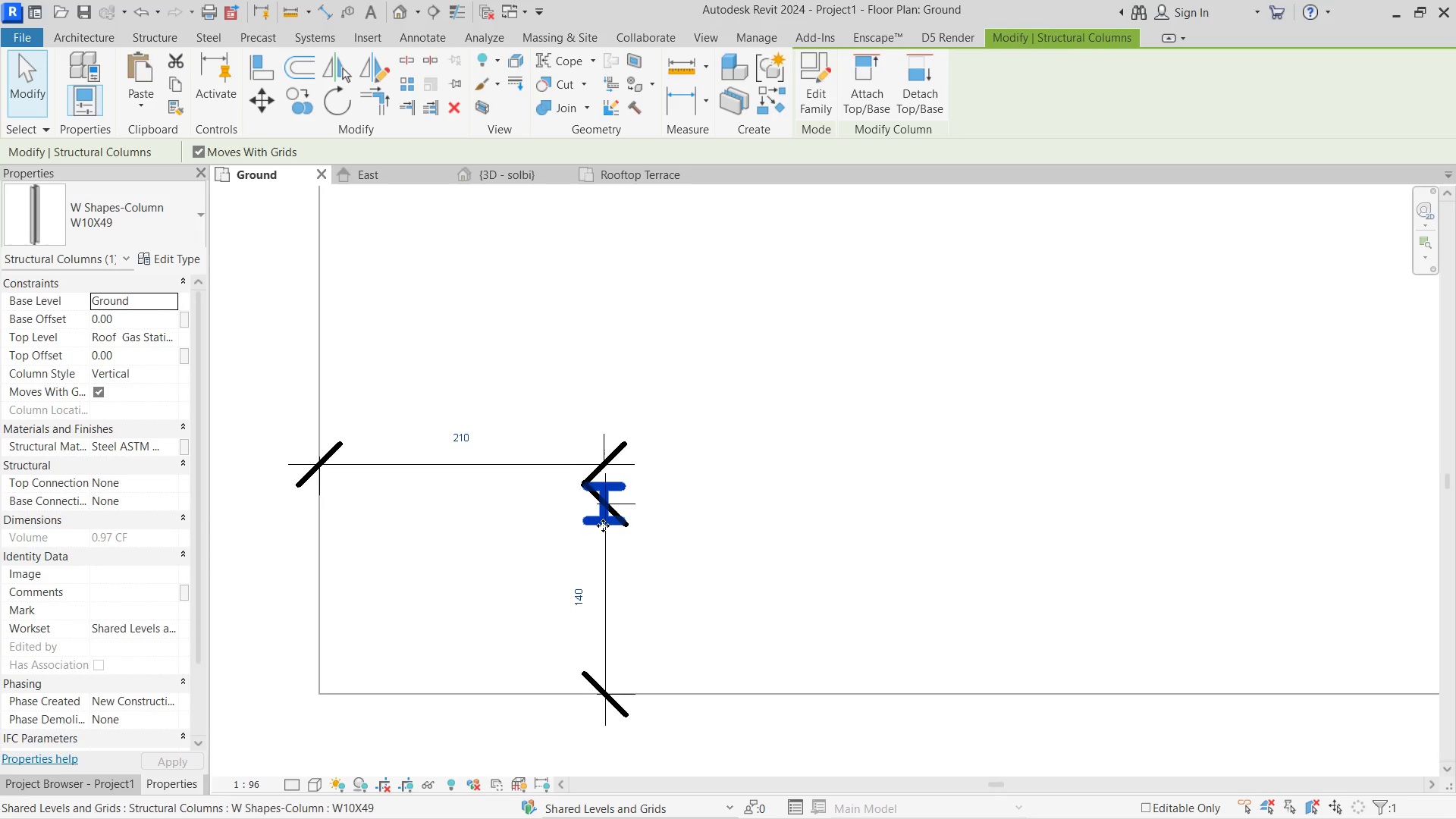 
key(ArrowUp)
 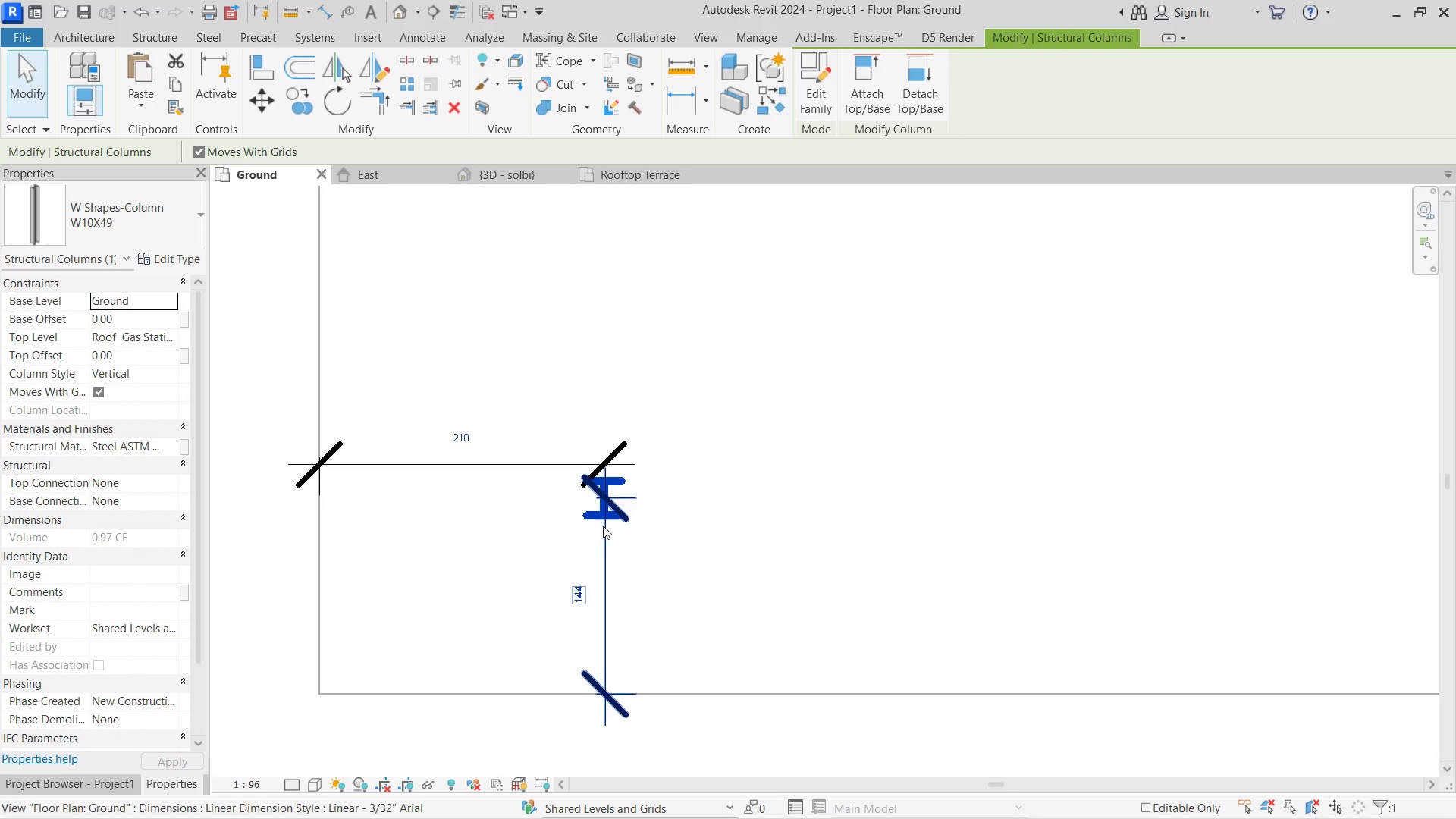 
key(ArrowDown)
 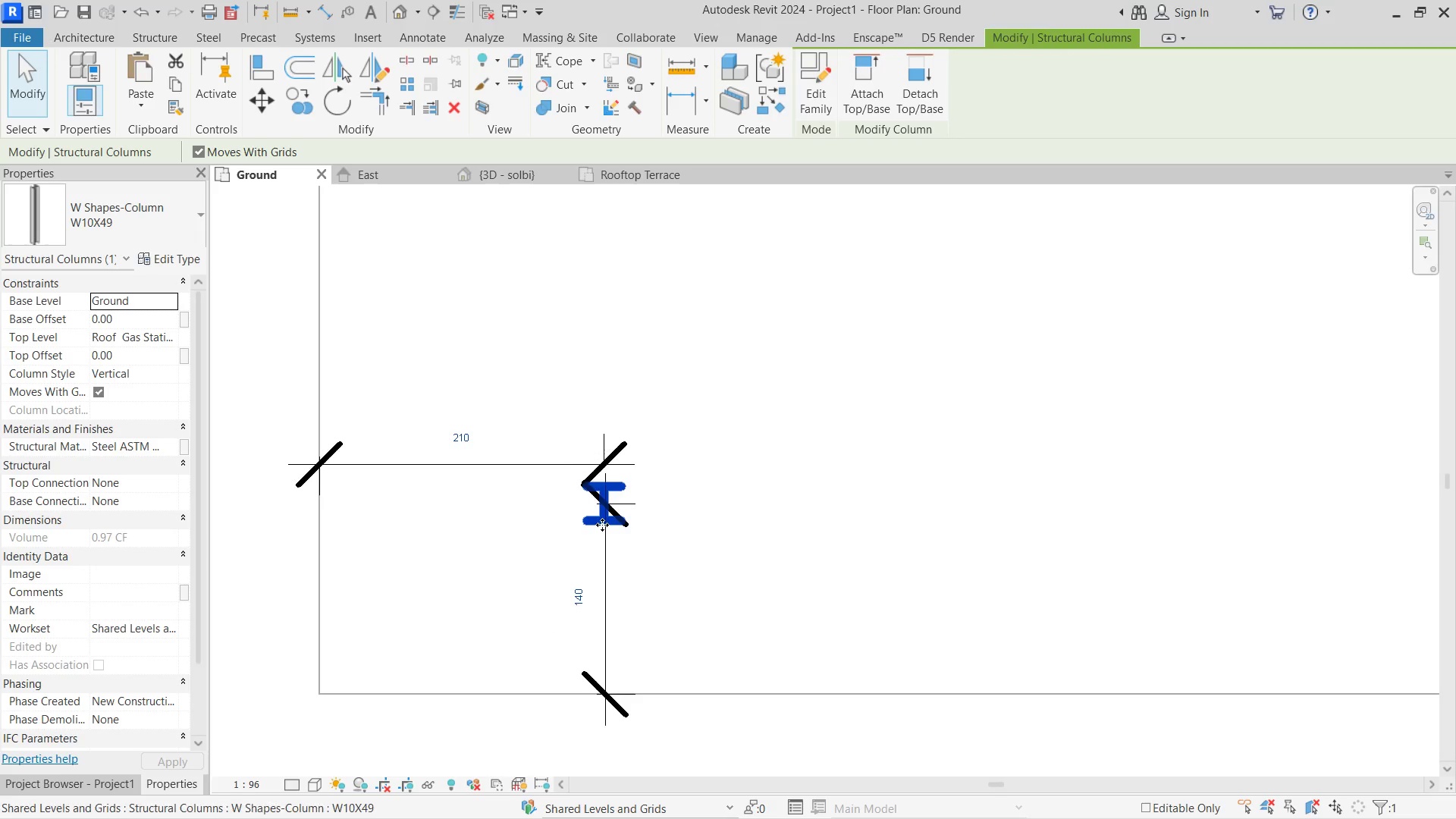 
key(ArrowUp)
 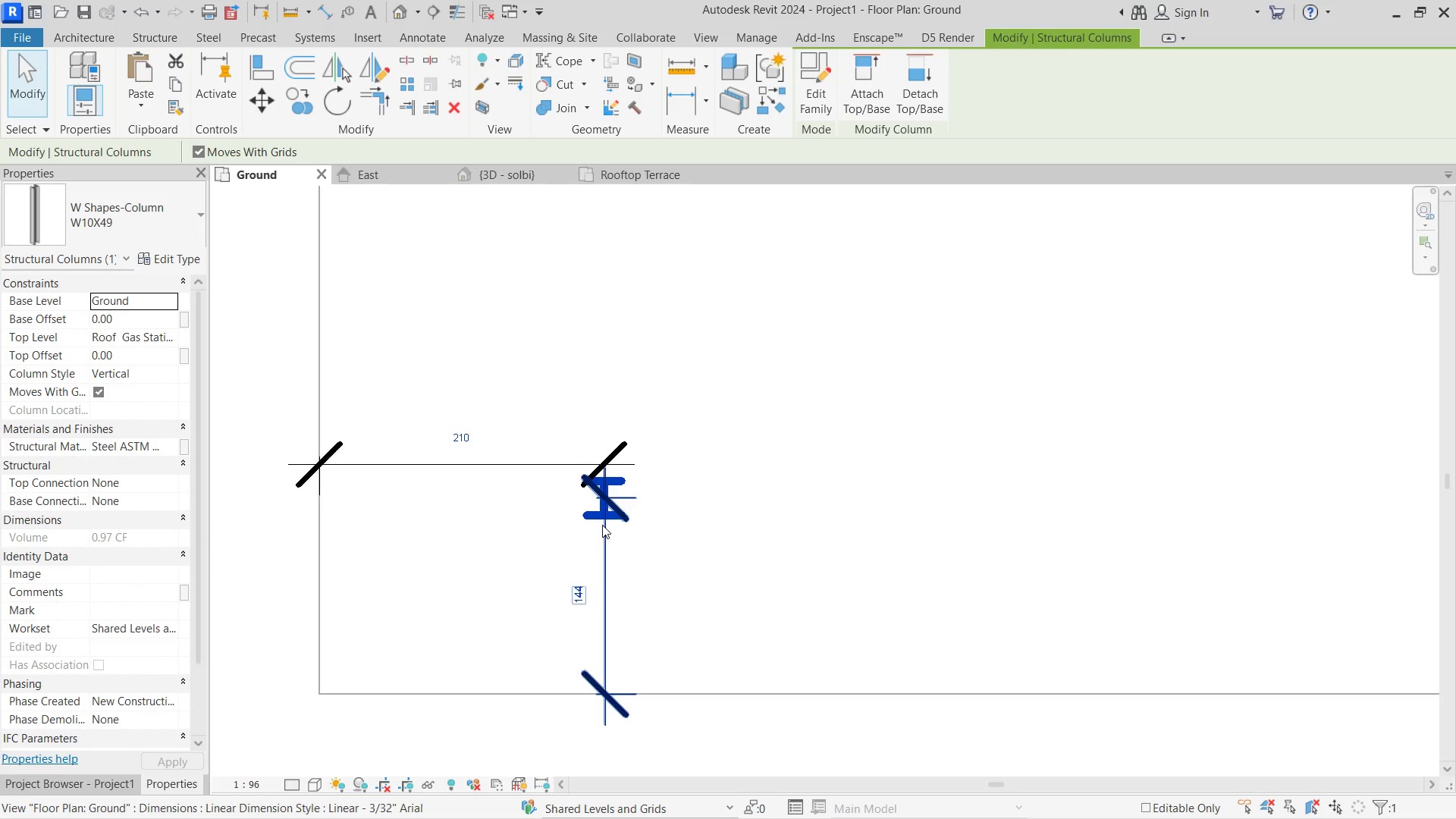 
key(ArrowUp)
 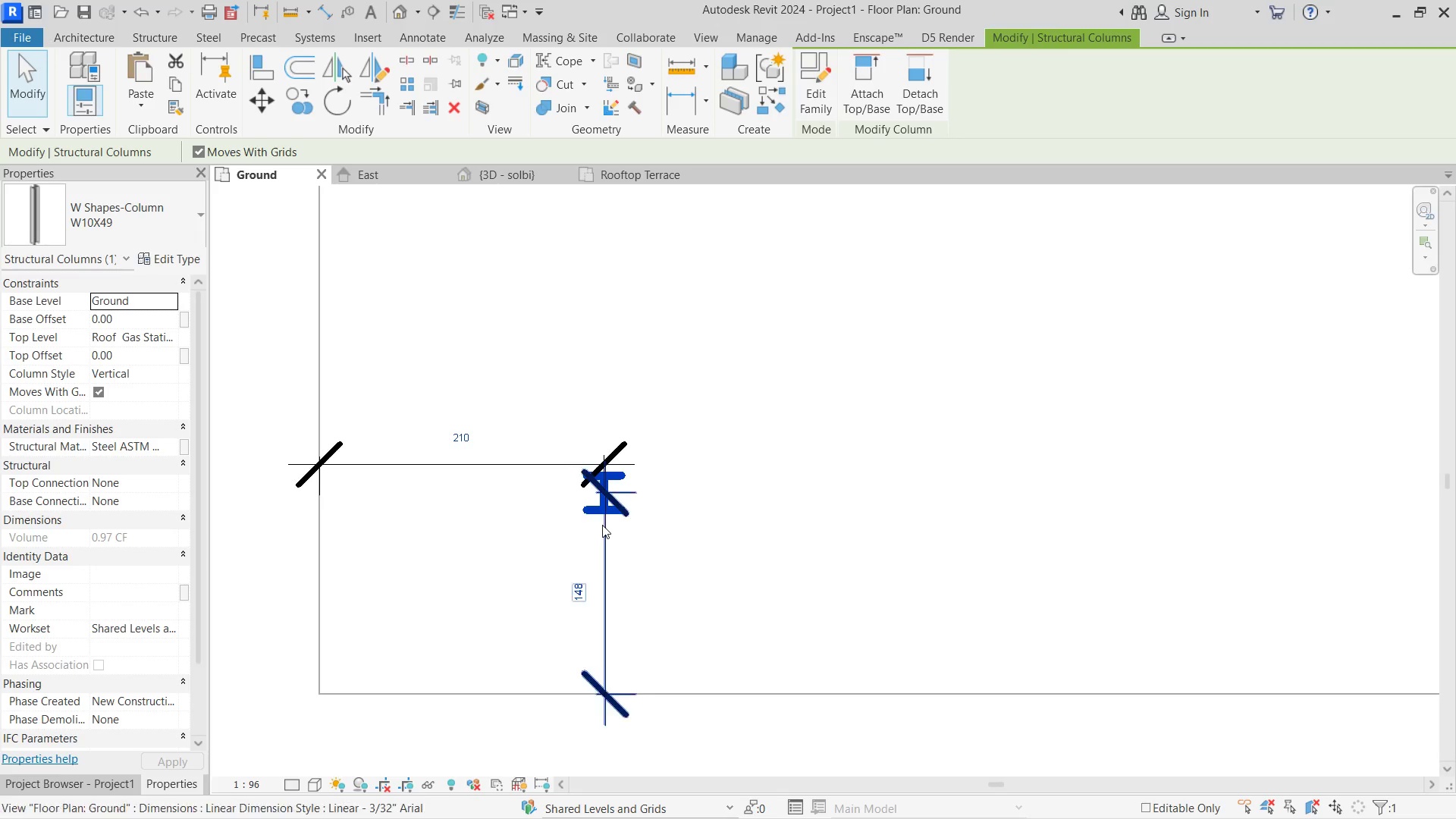 
key(ArrowUp)
 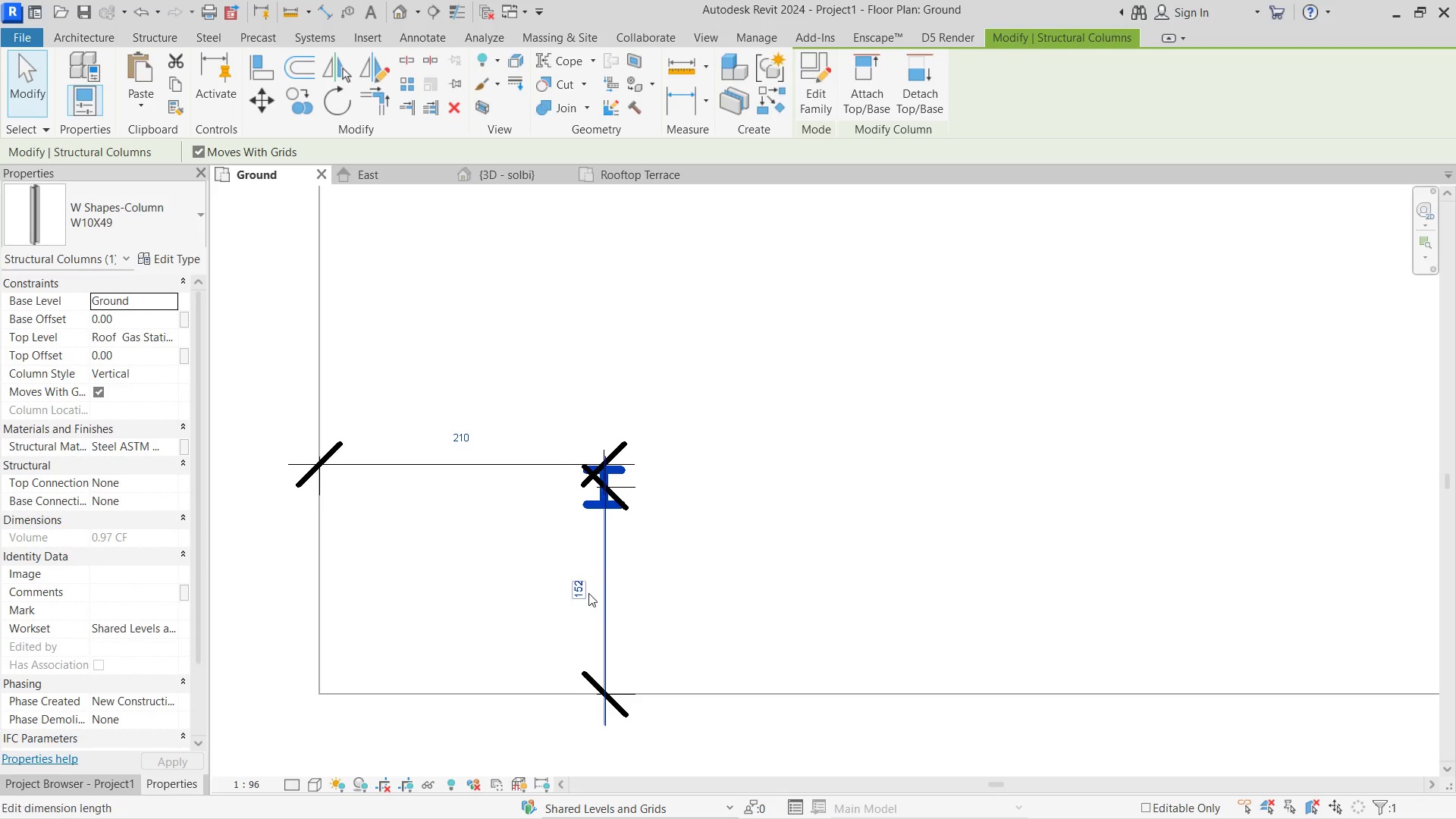 
left_click([590, 588])
 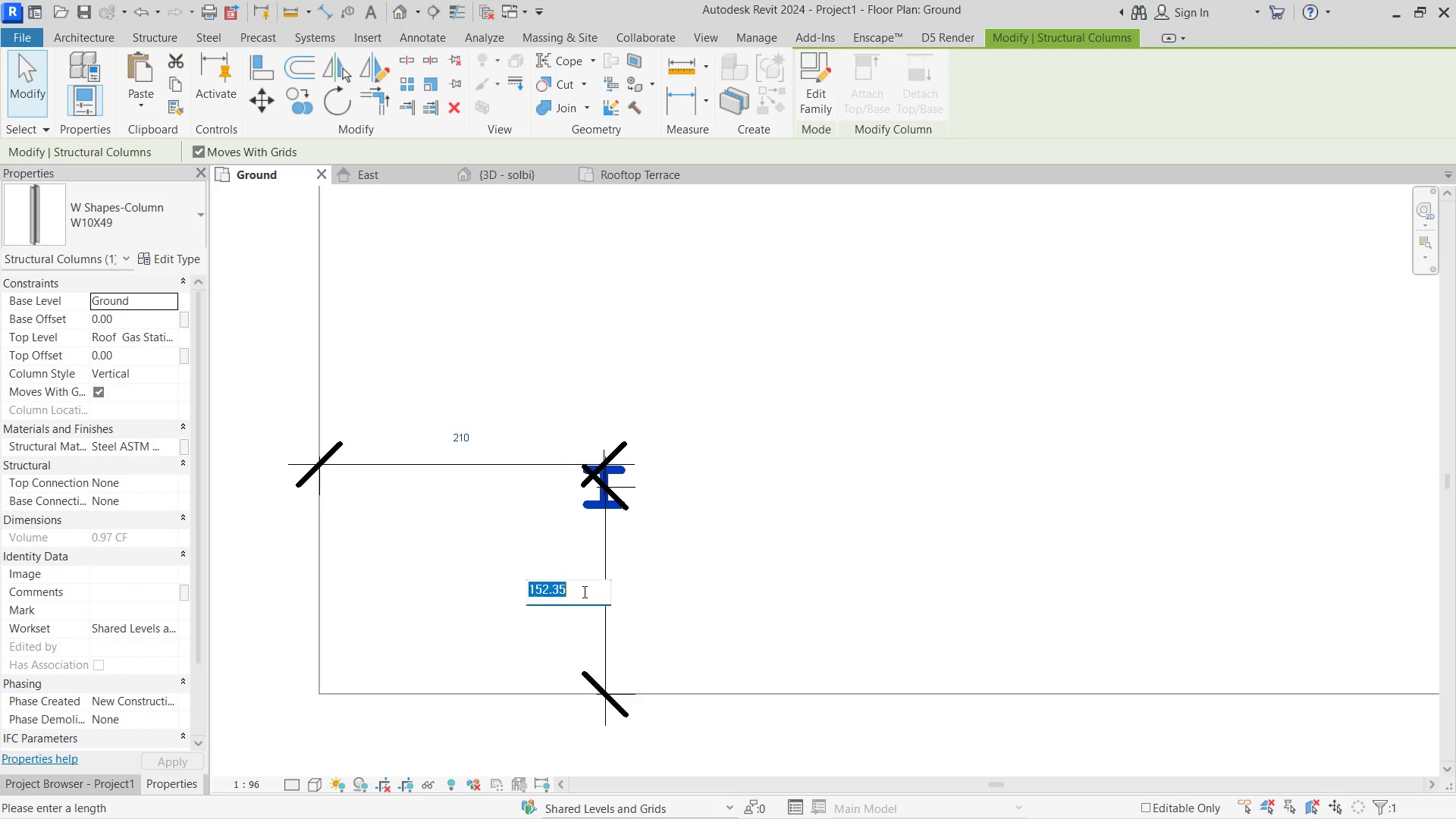 
key(Numpad2)
 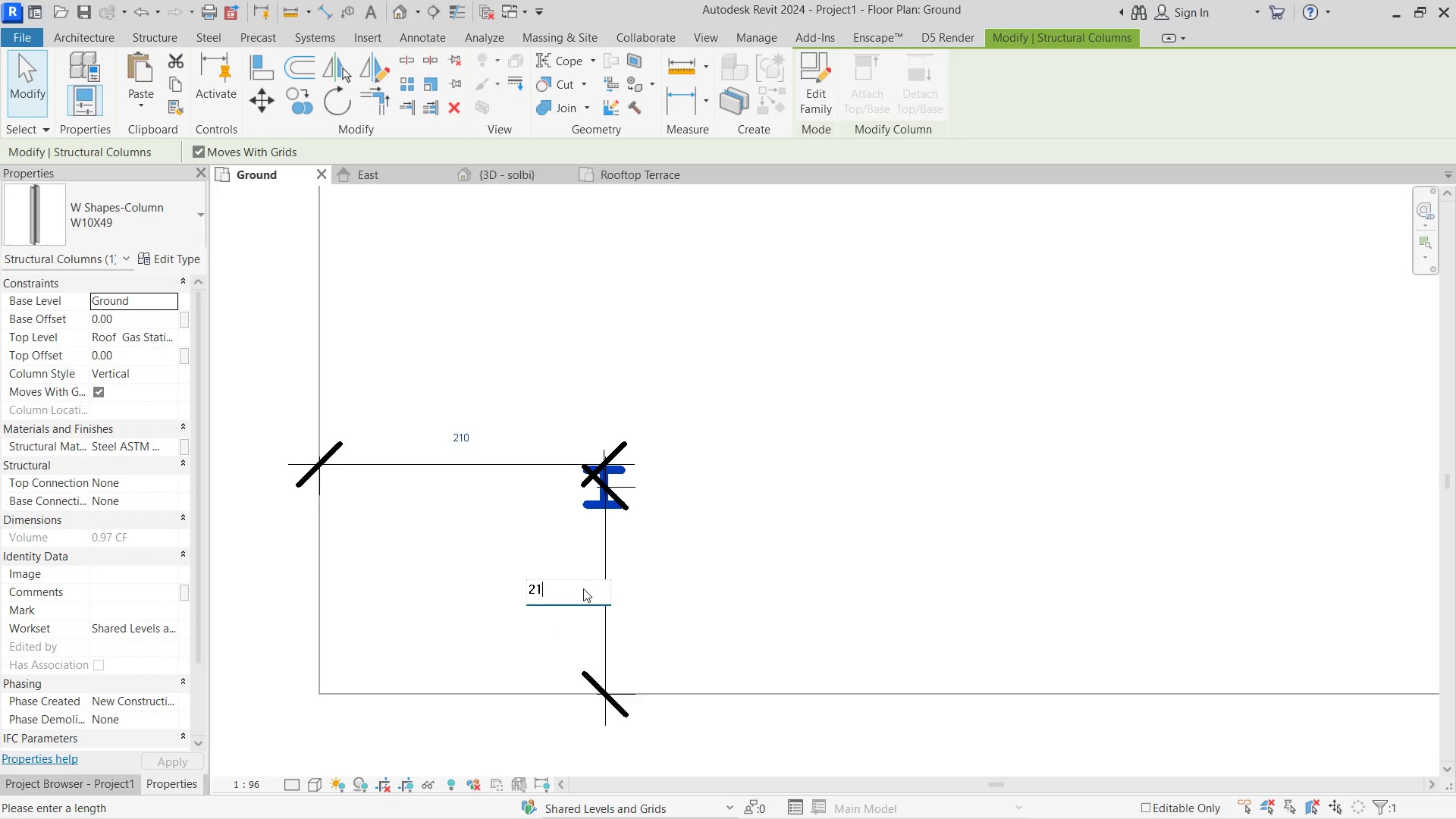 
key(Numpad1)
 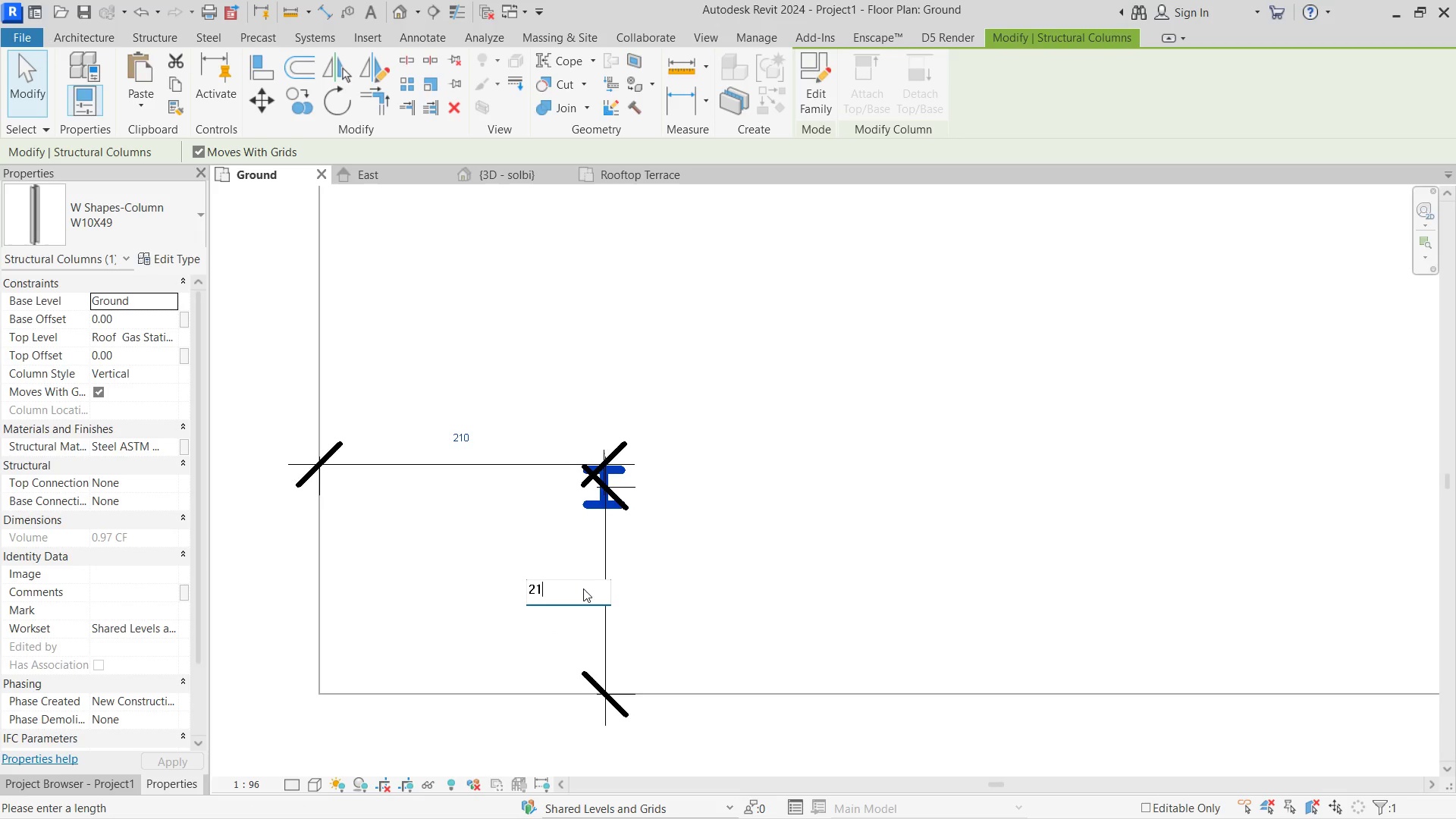 
key(Numpad0)
 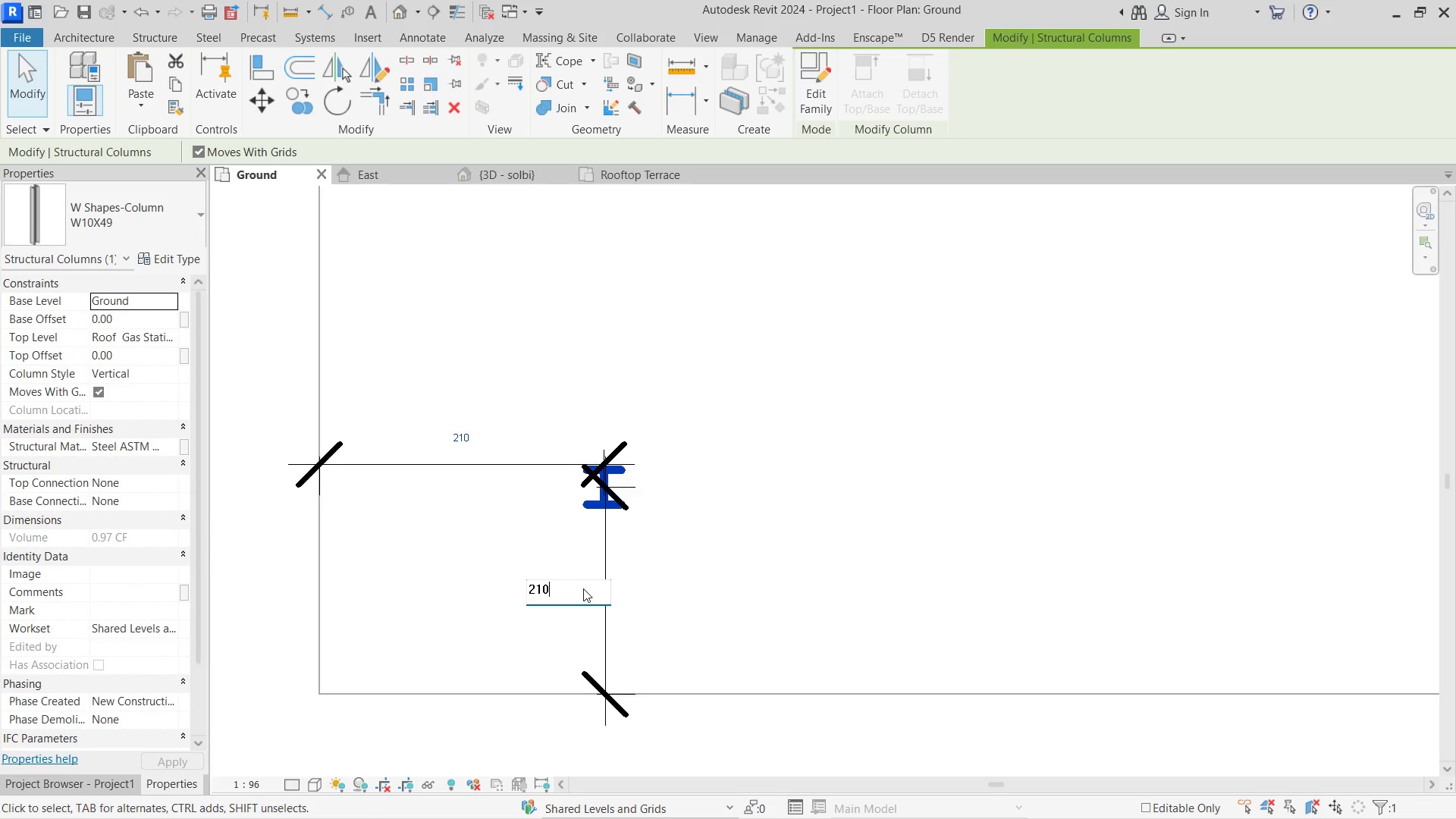 
key(NumpadEnter)
 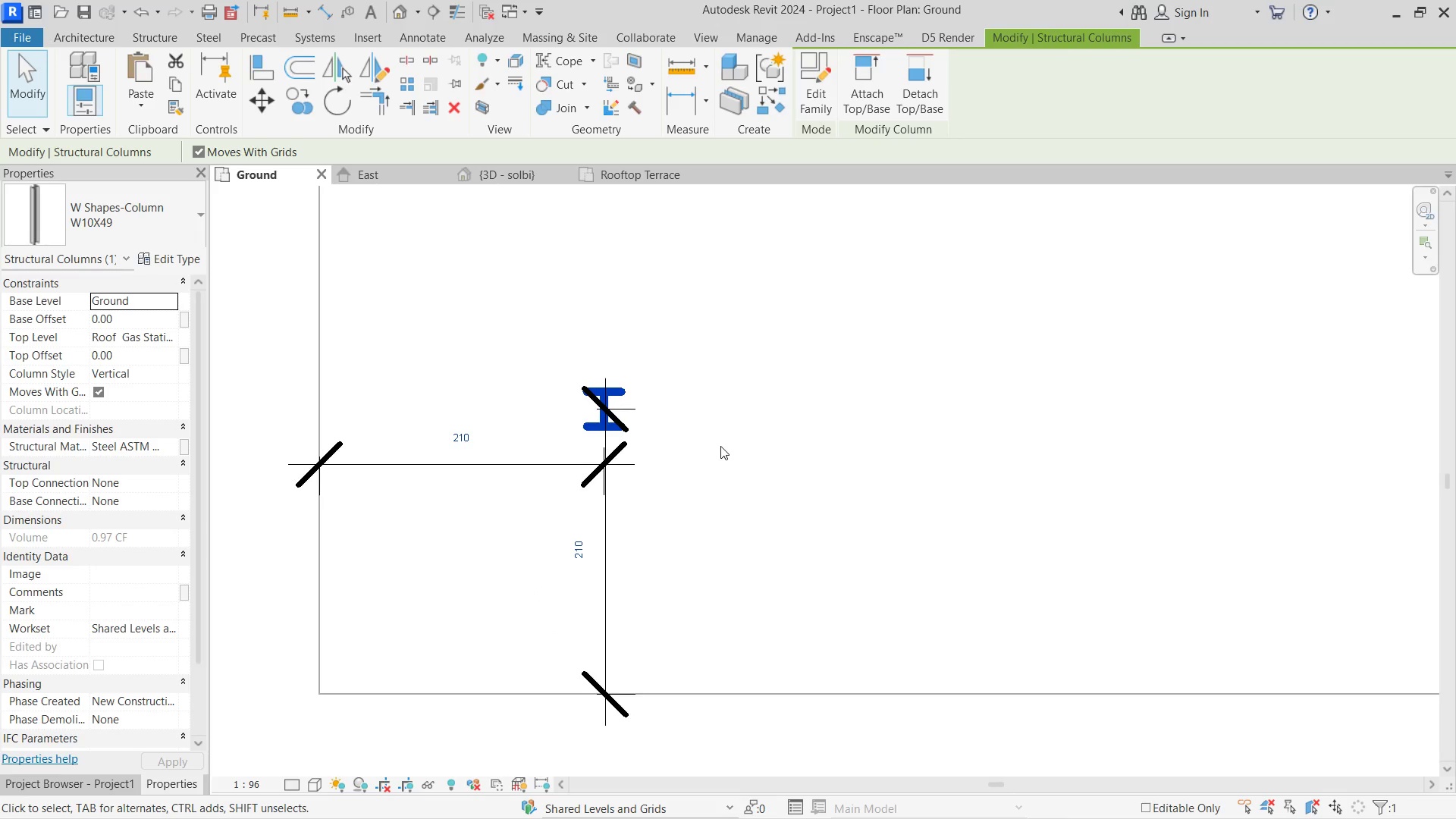 
left_click([720, 446])
 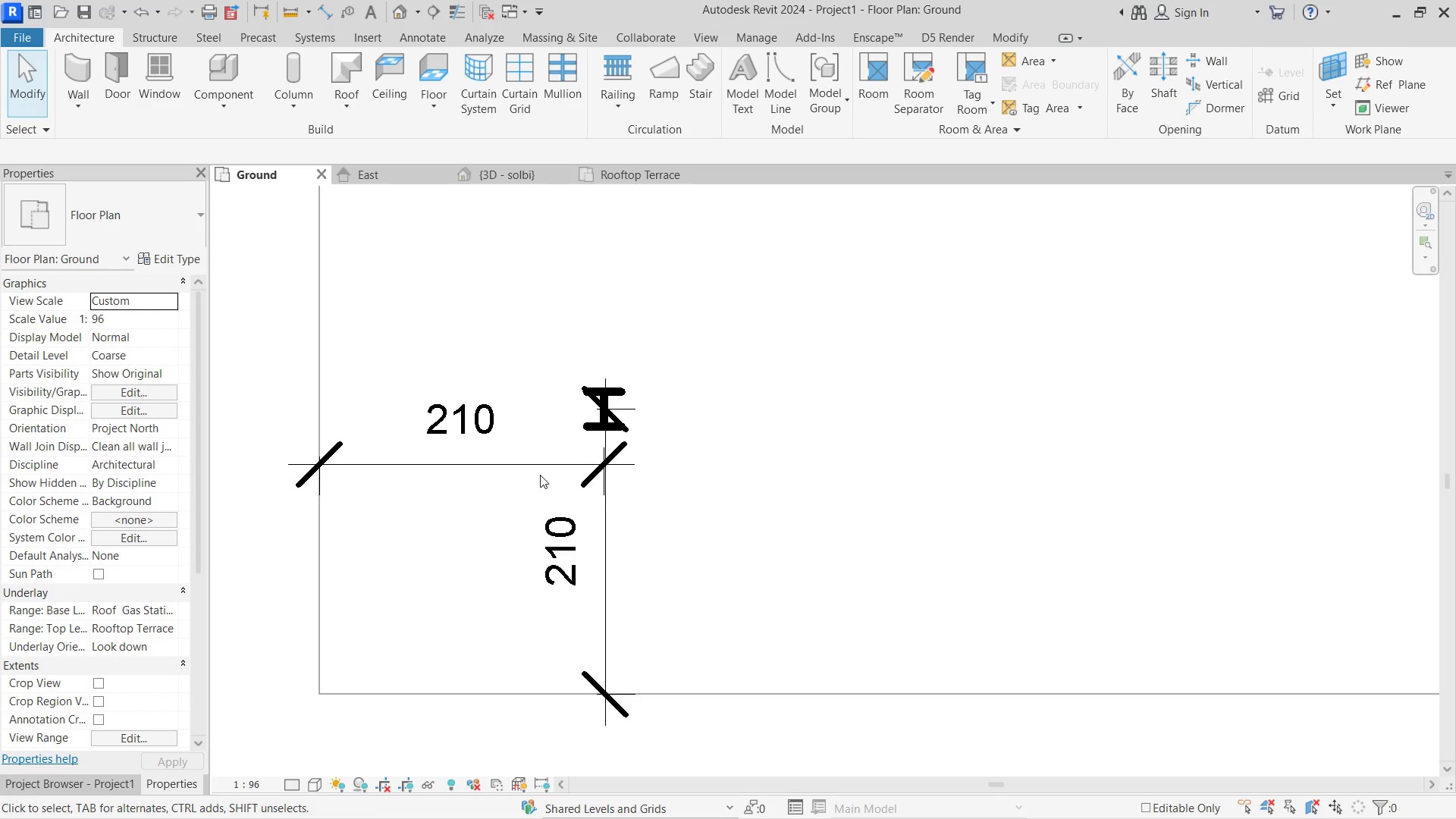 
left_click([549, 541])
 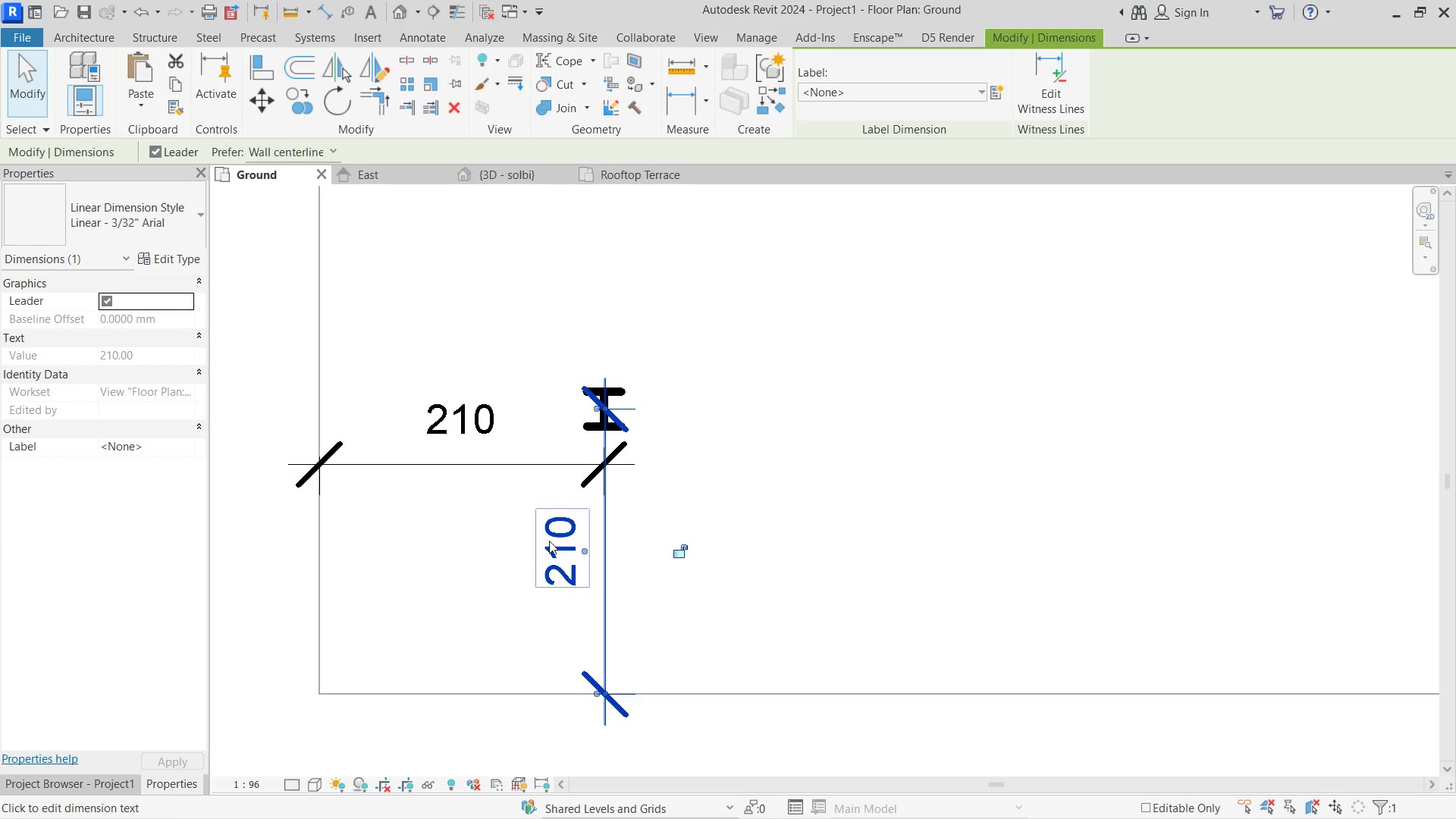 
key(Delete)
 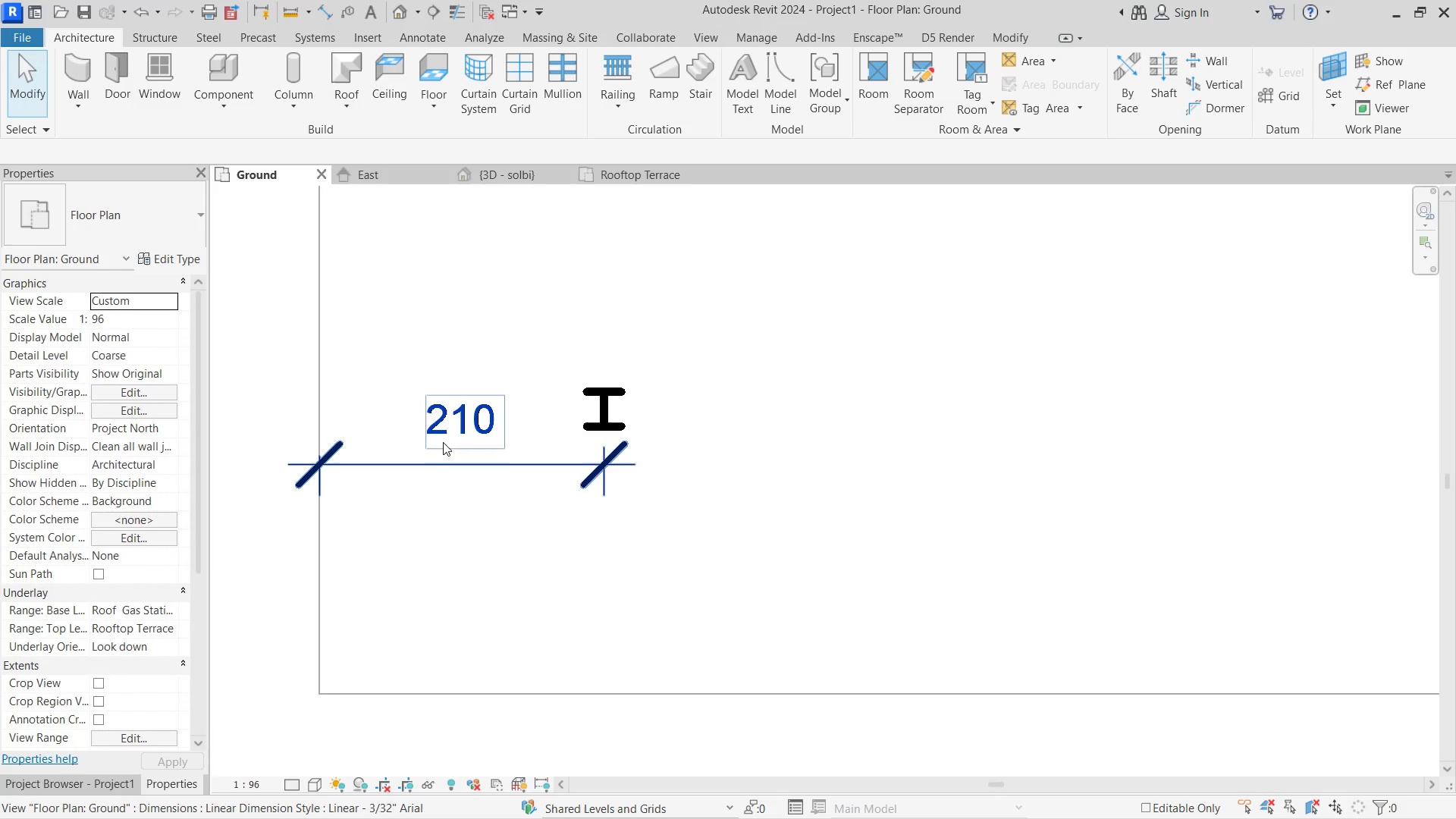 
left_click([444, 441])
 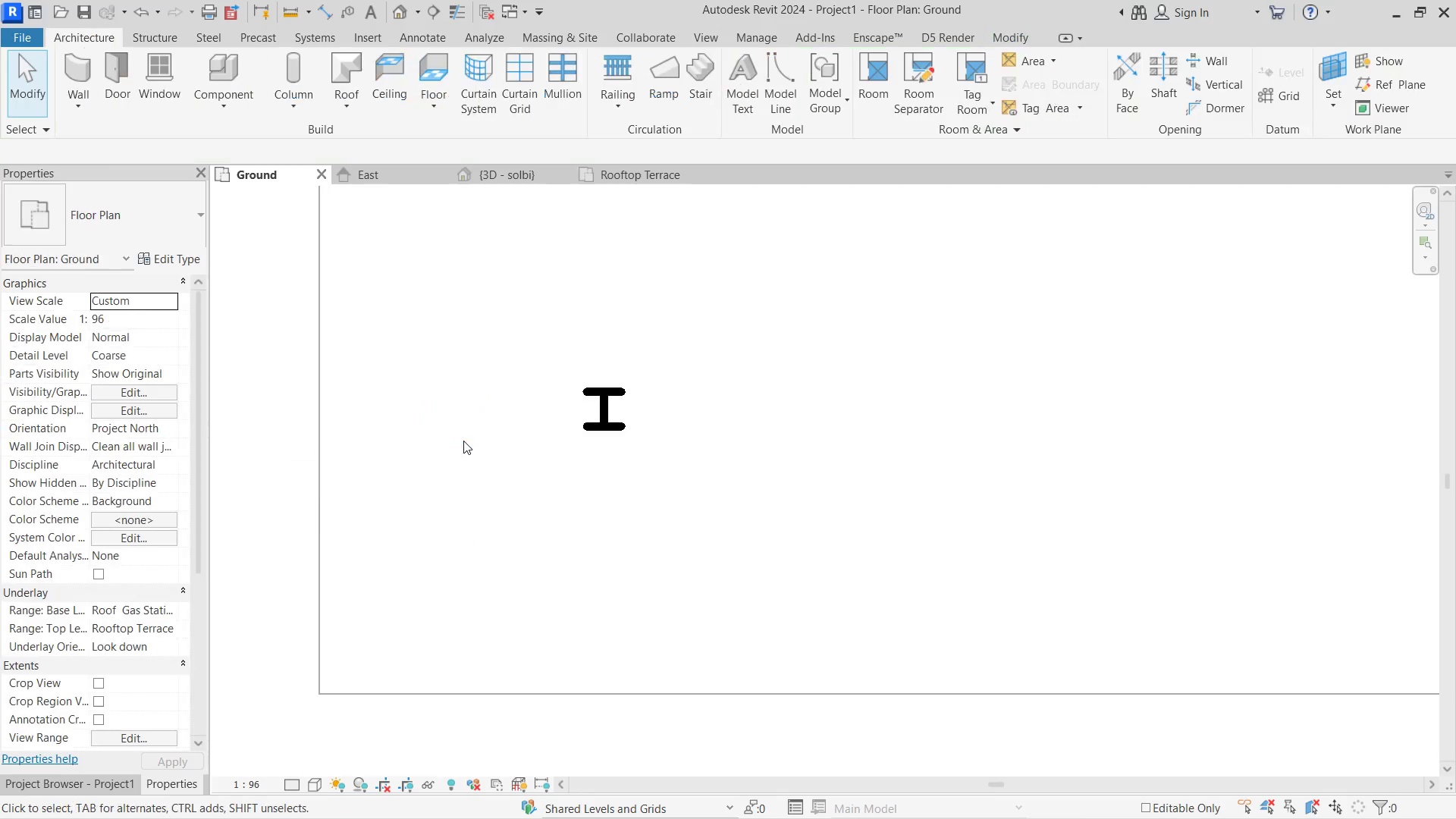 
scroll: coordinate [475, 438], scroll_direction: down, amount: 7.0
 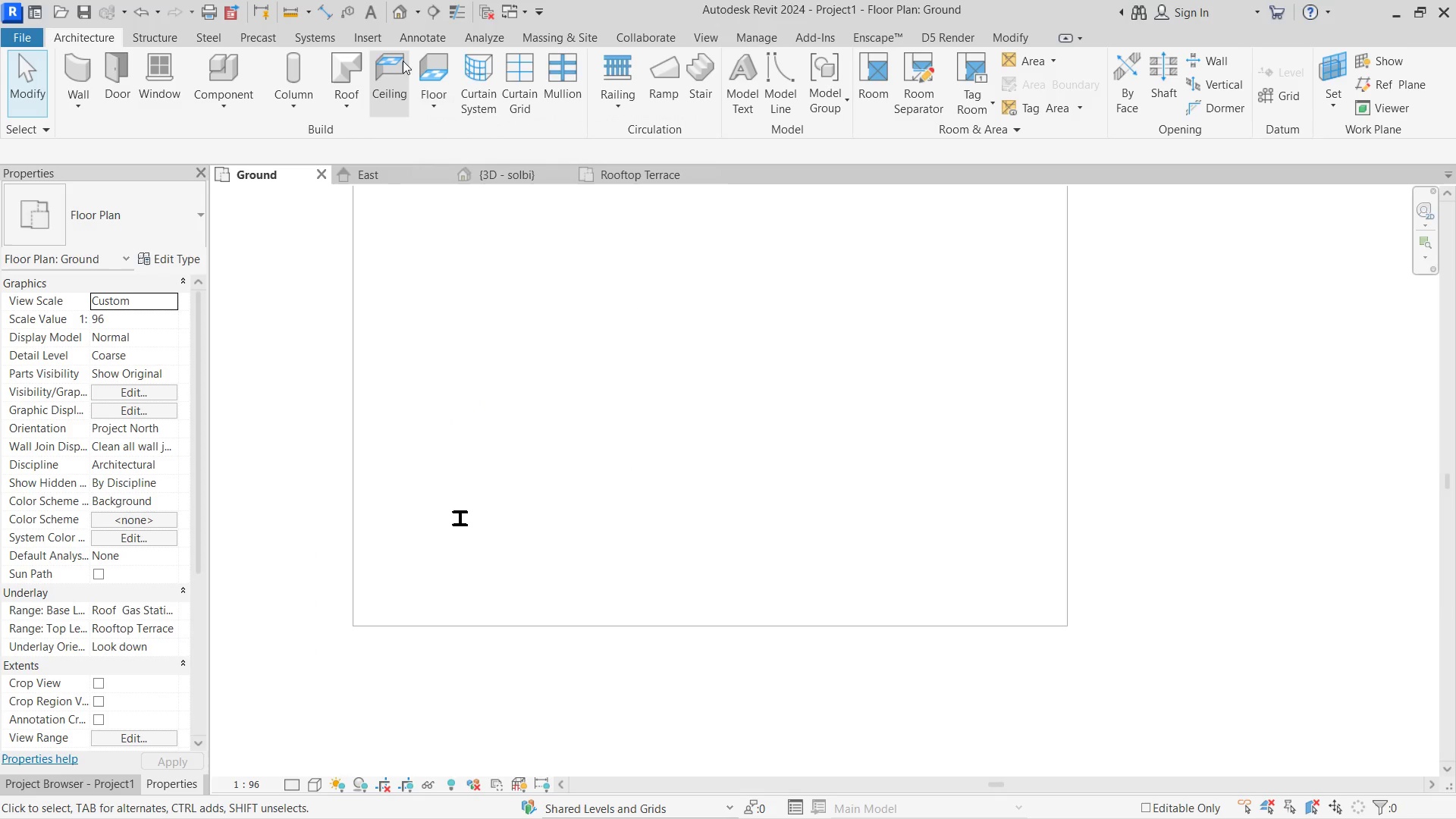 
left_click([461, 525])
 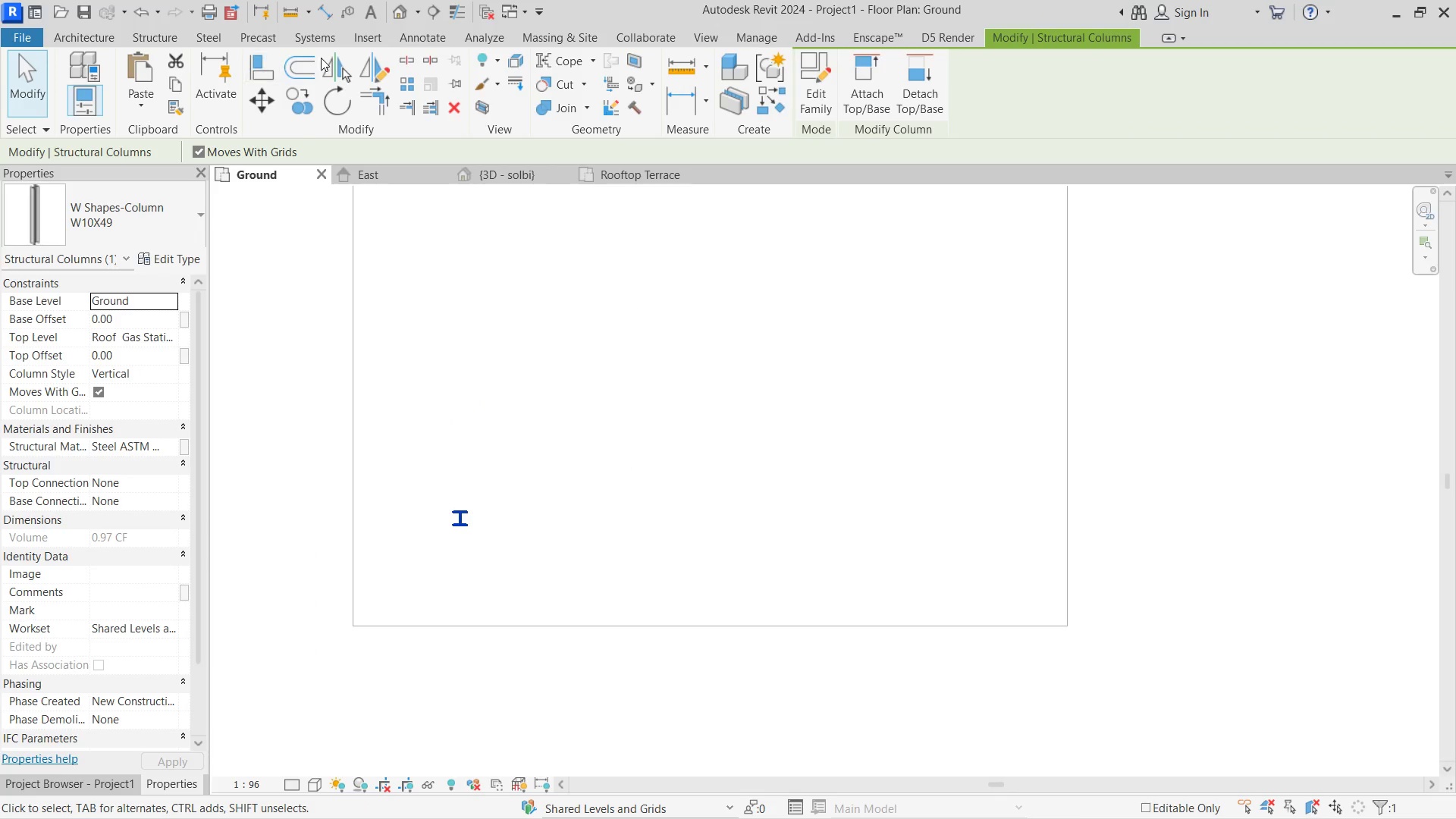 
left_click([359, 69])
 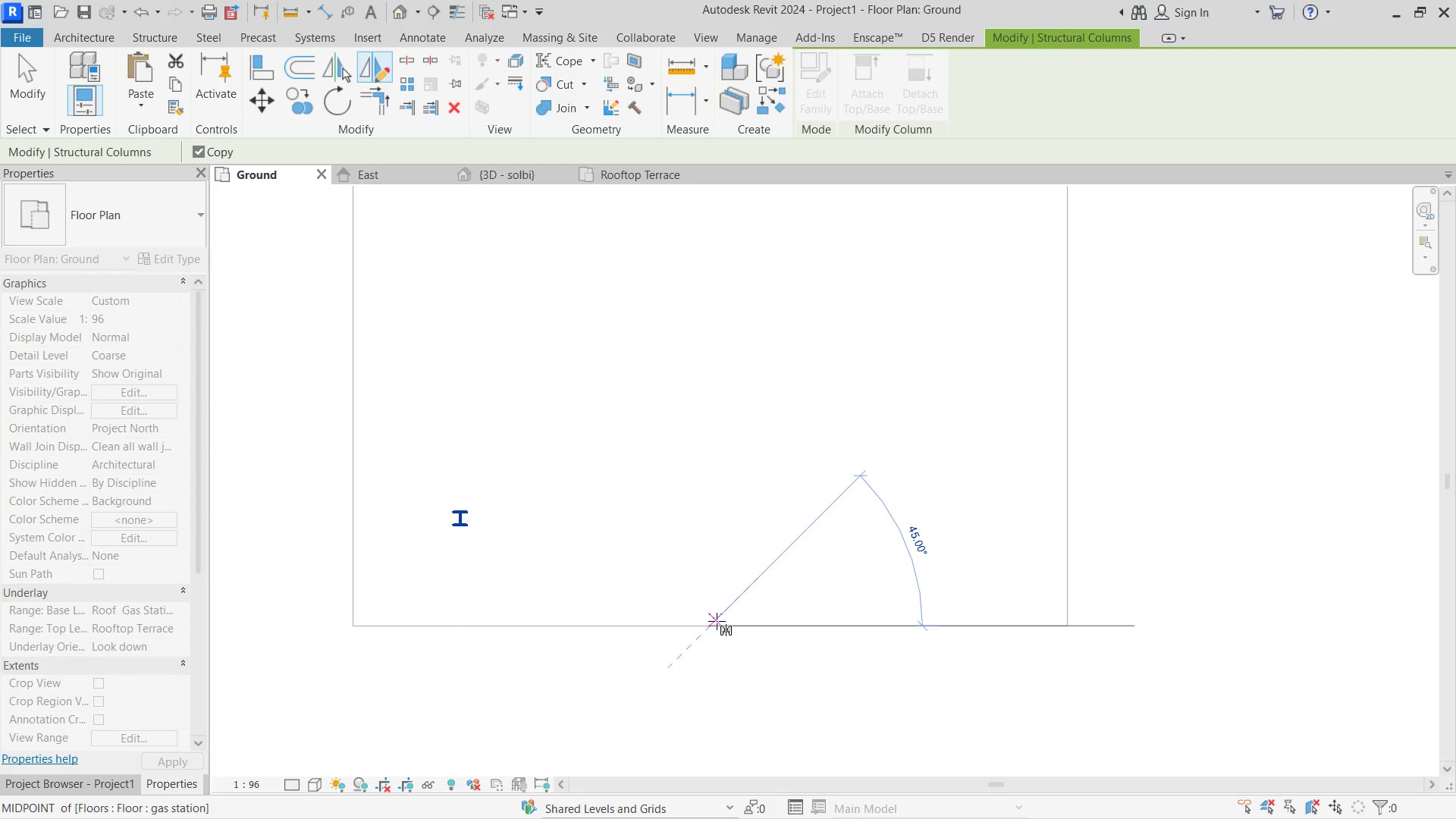 
left_click([711, 693])
 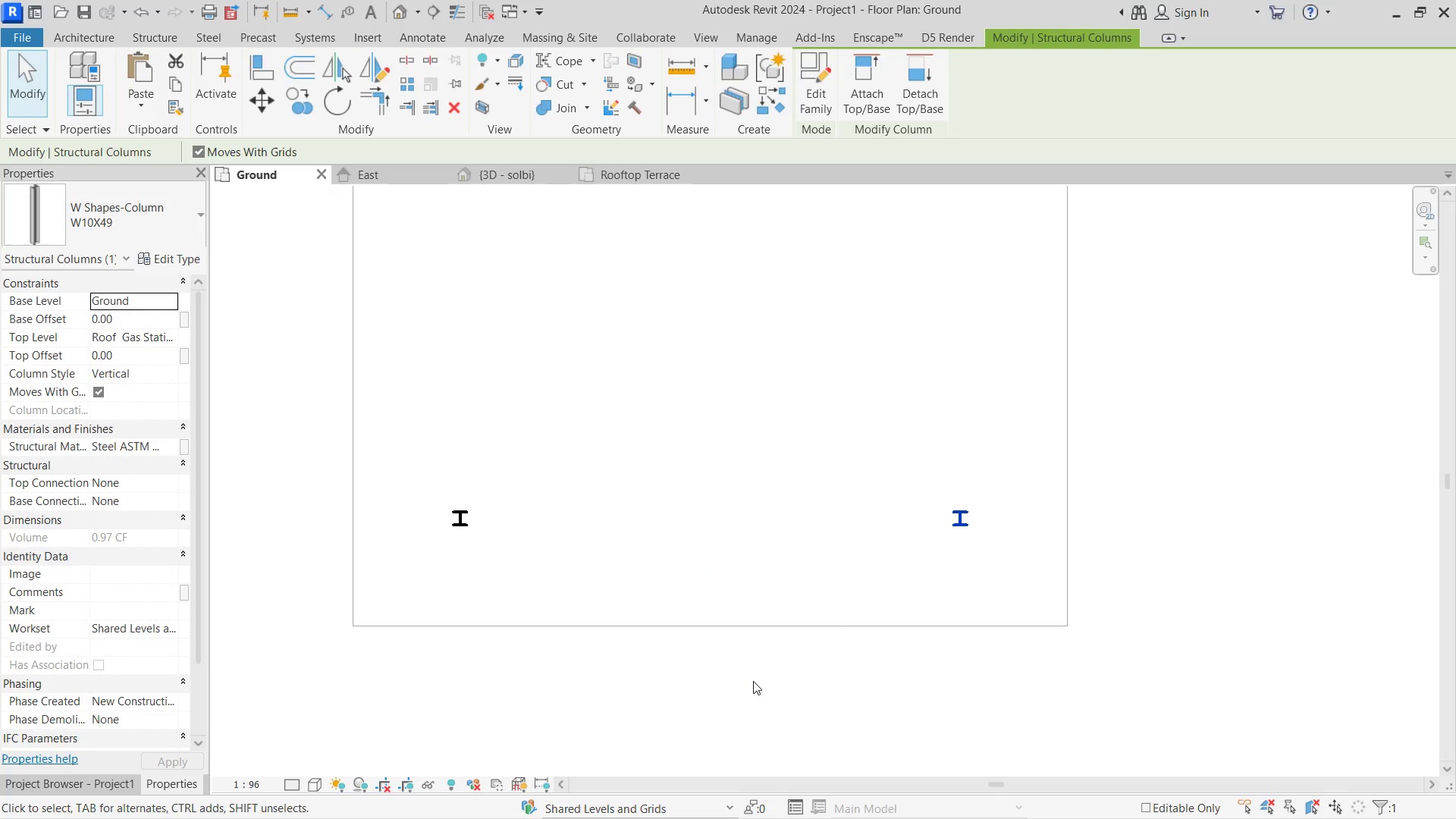 
key(Escape)
key(Escape)
type(li)
 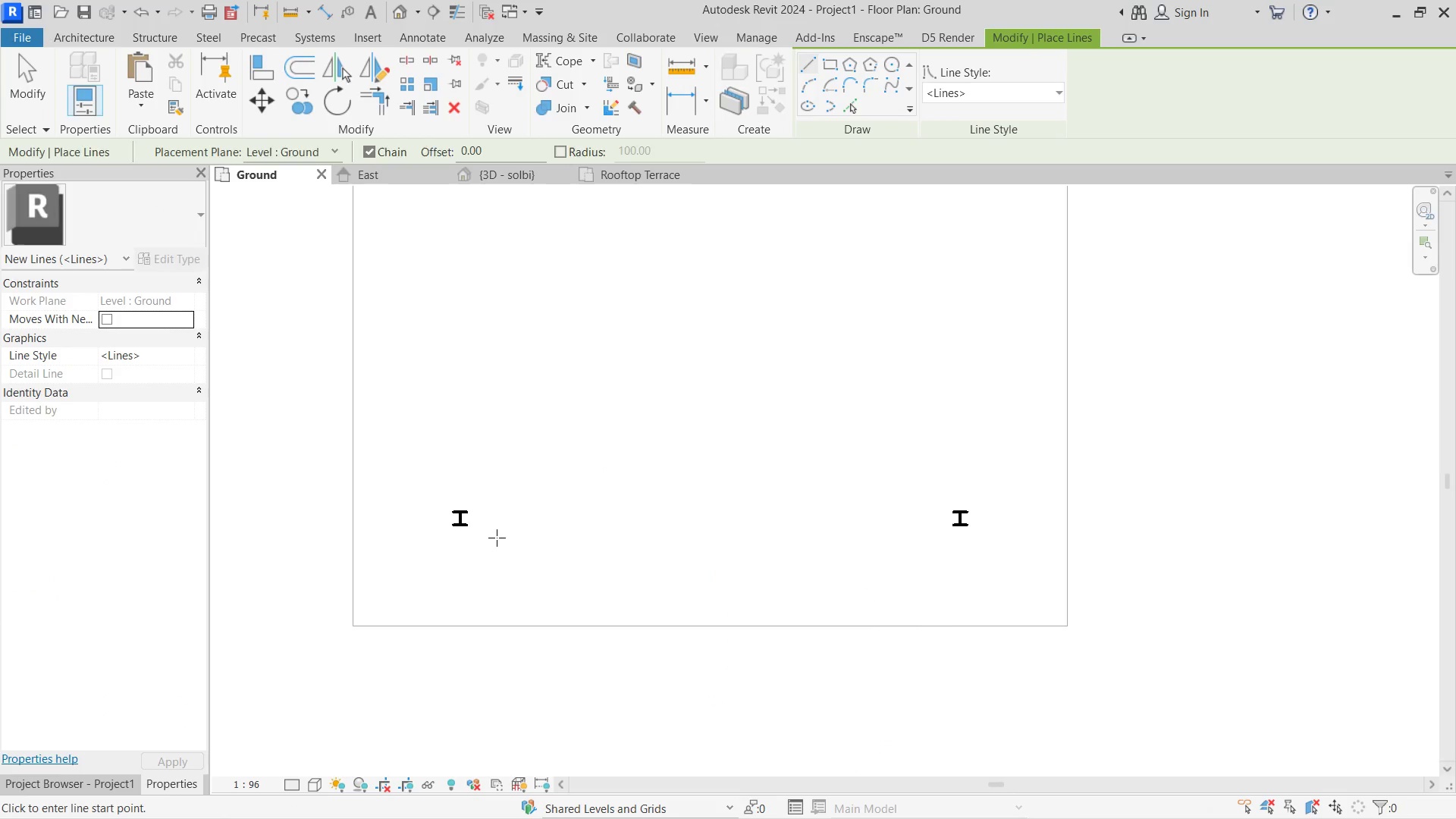 
scroll: coordinate [453, 525], scroll_direction: up, amount: 7.0
 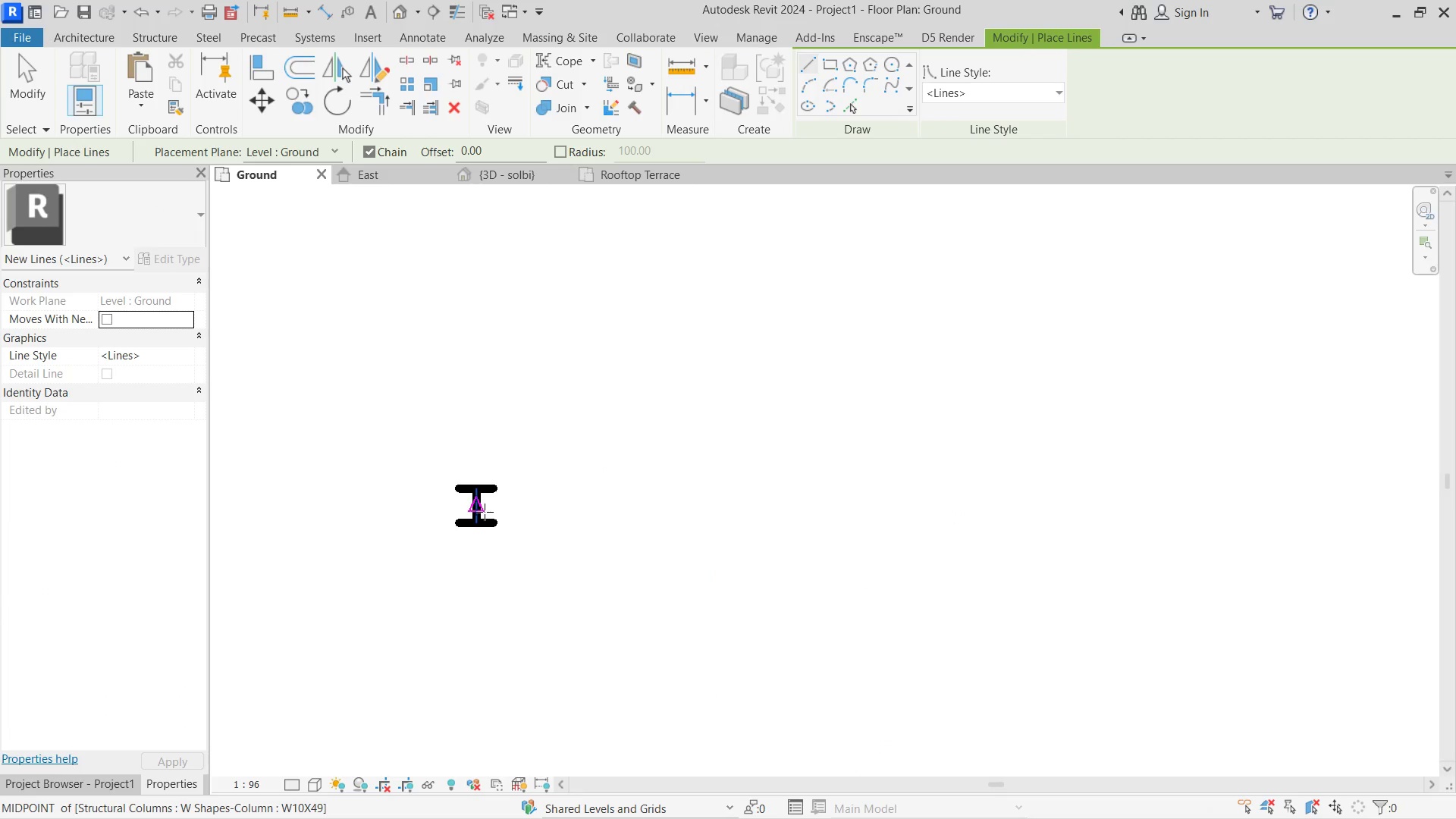 
left_click_drag(start_coordinate=[485, 512], to_coordinate=[486, 507])
 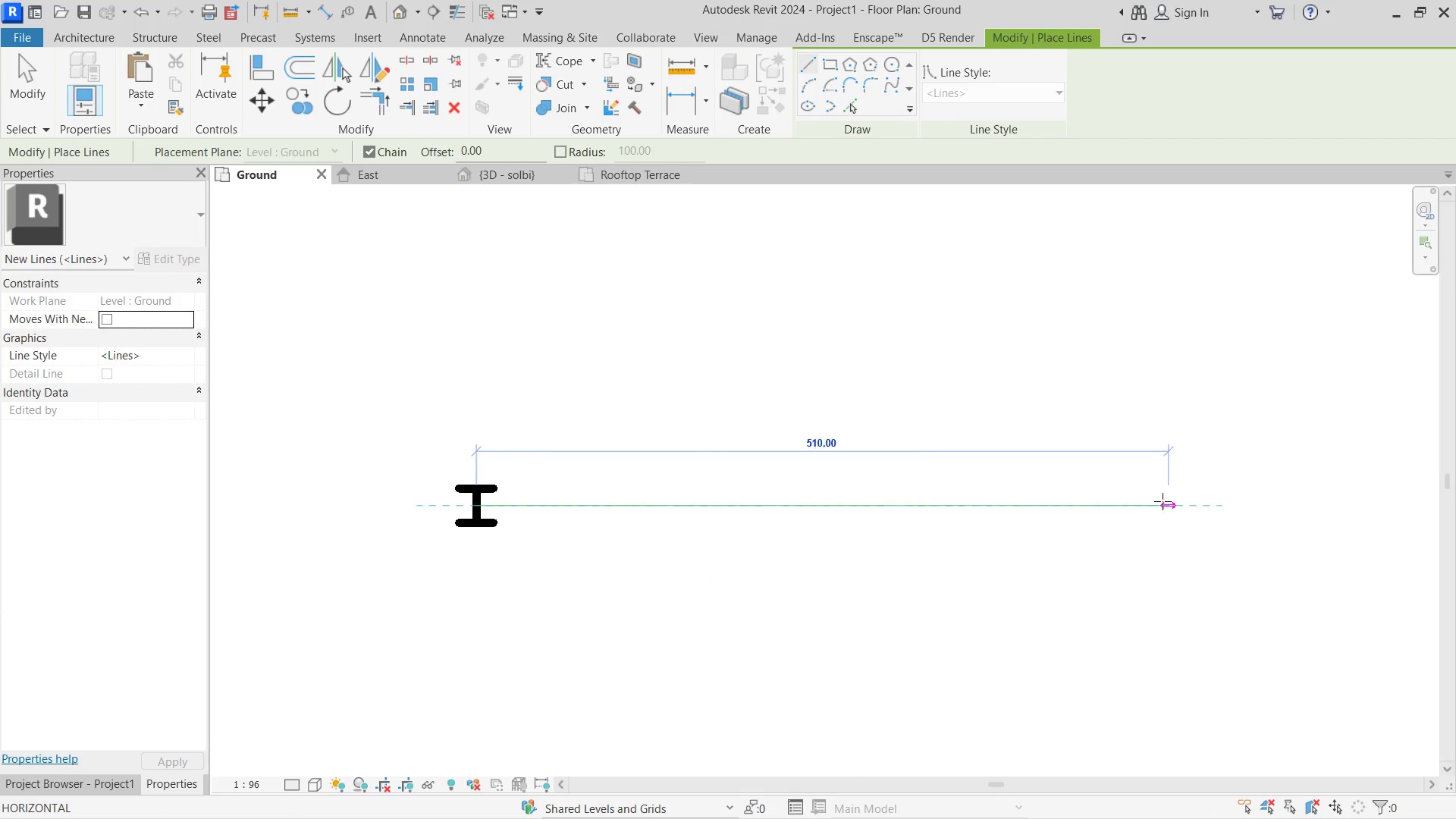 
scroll: coordinate [1163, 501], scroll_direction: down, amount: 1.0
 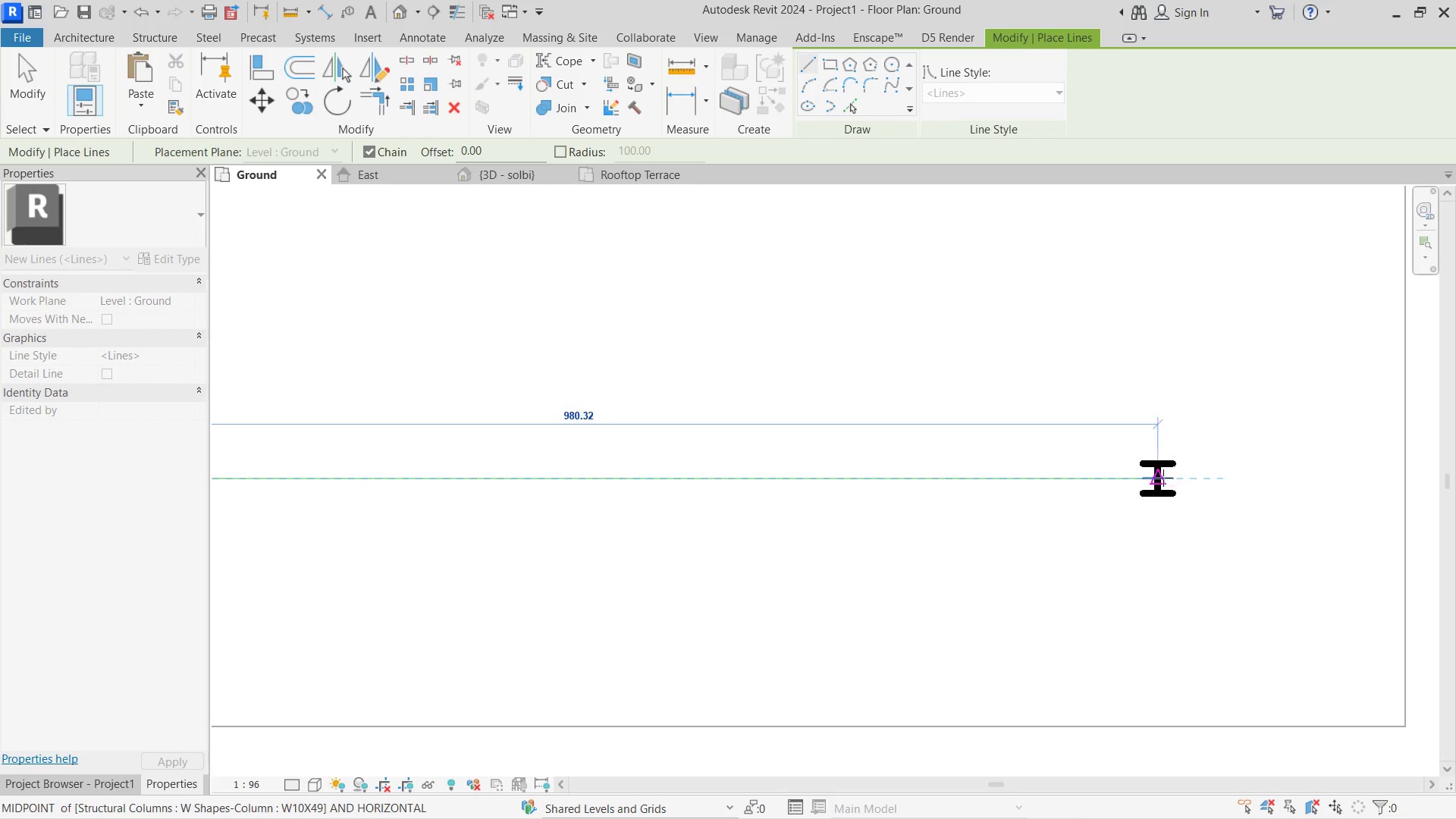 
left_click([1163, 478])
 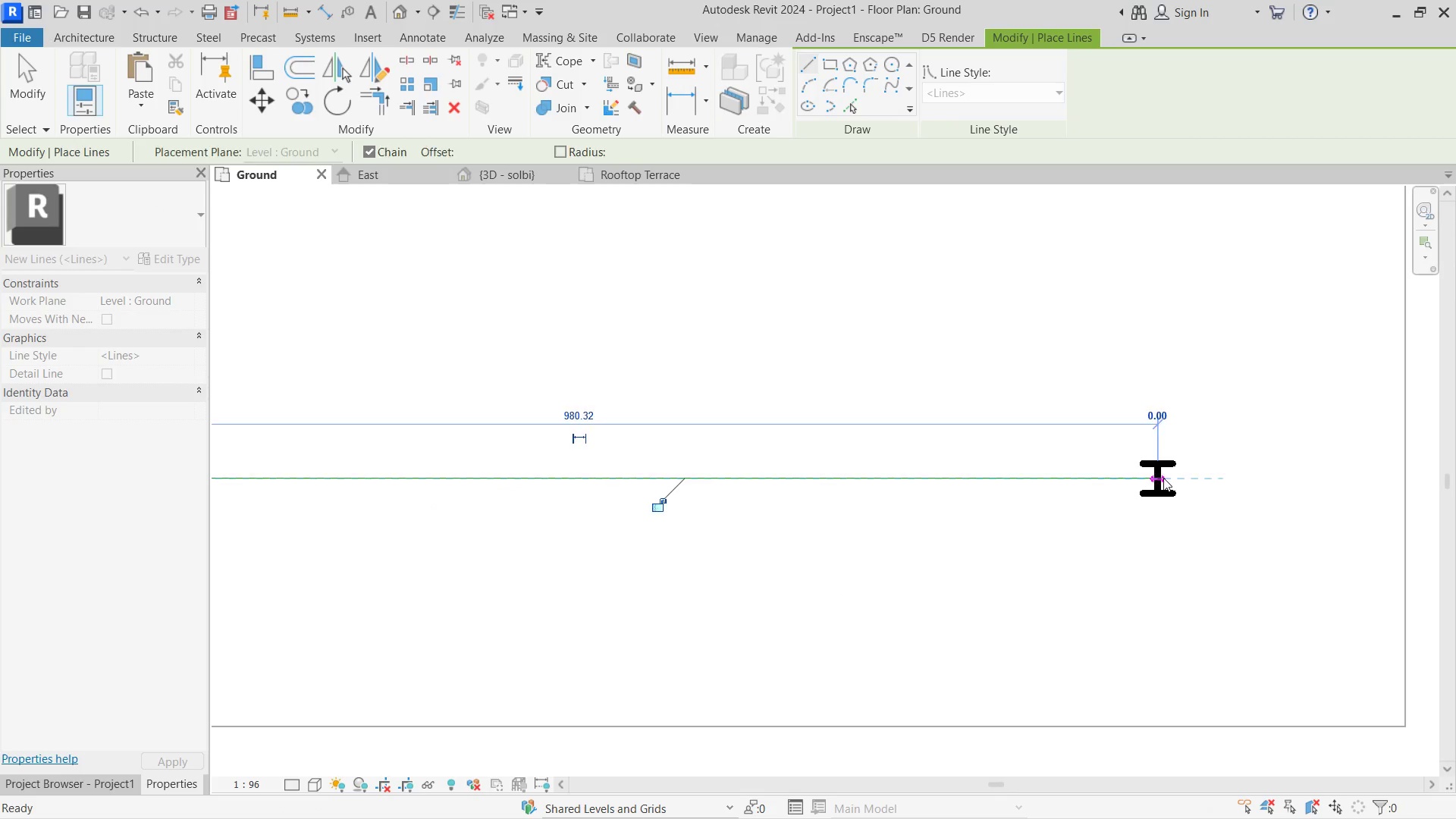 
key(Escape)
 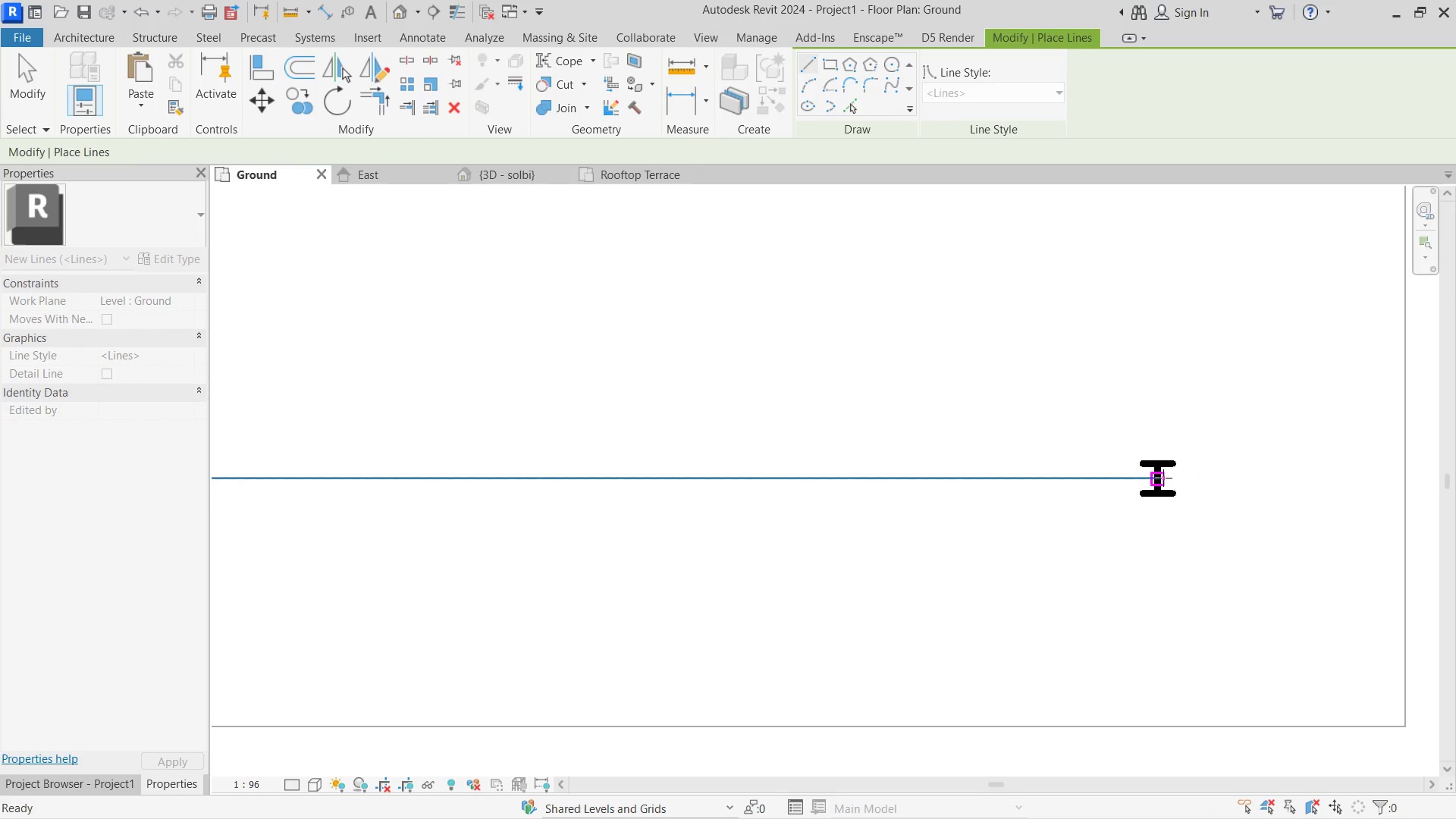 
key(Escape)
 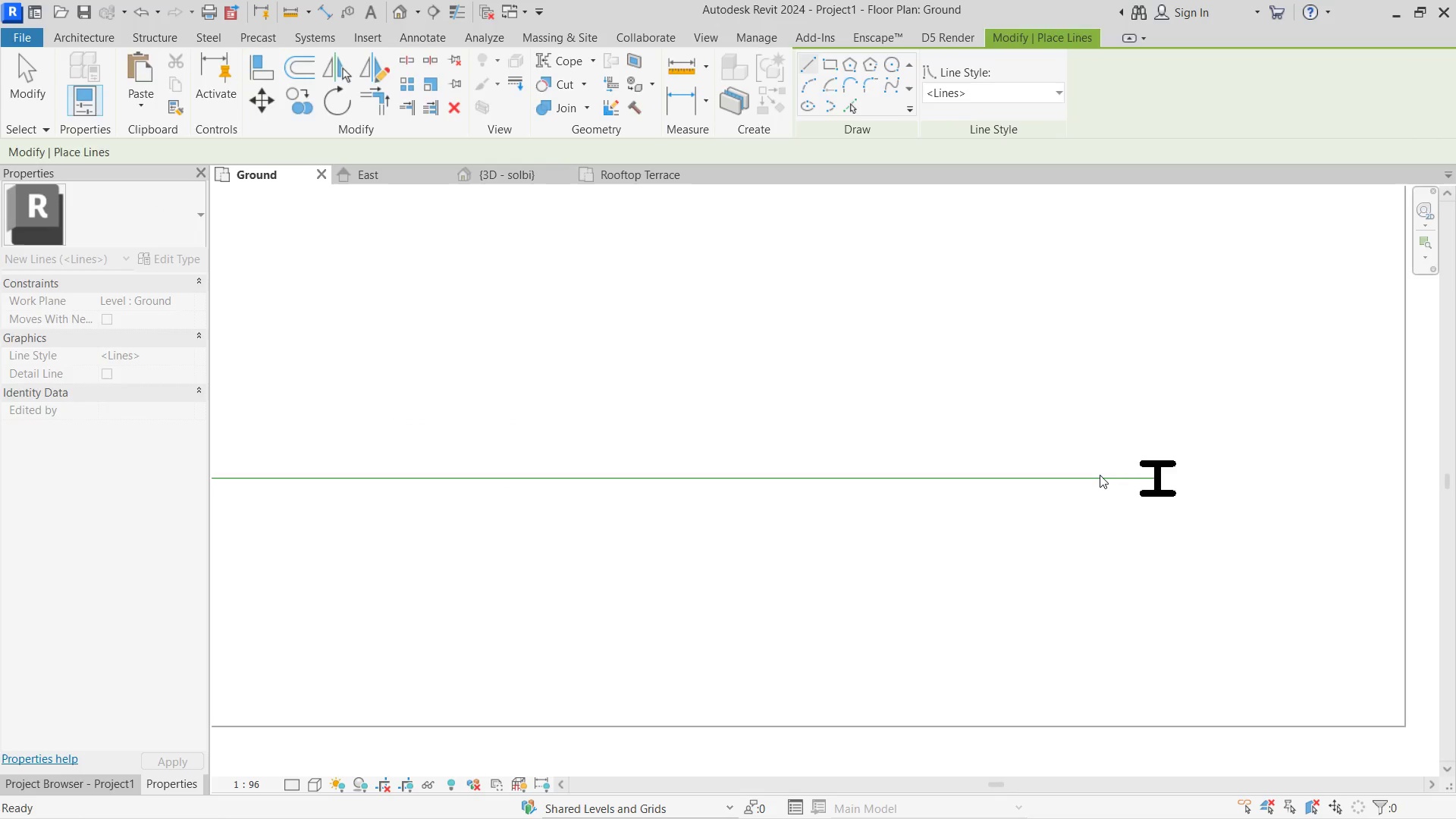 
scroll: coordinate [1100, 475], scroll_direction: down, amount: 7.0
 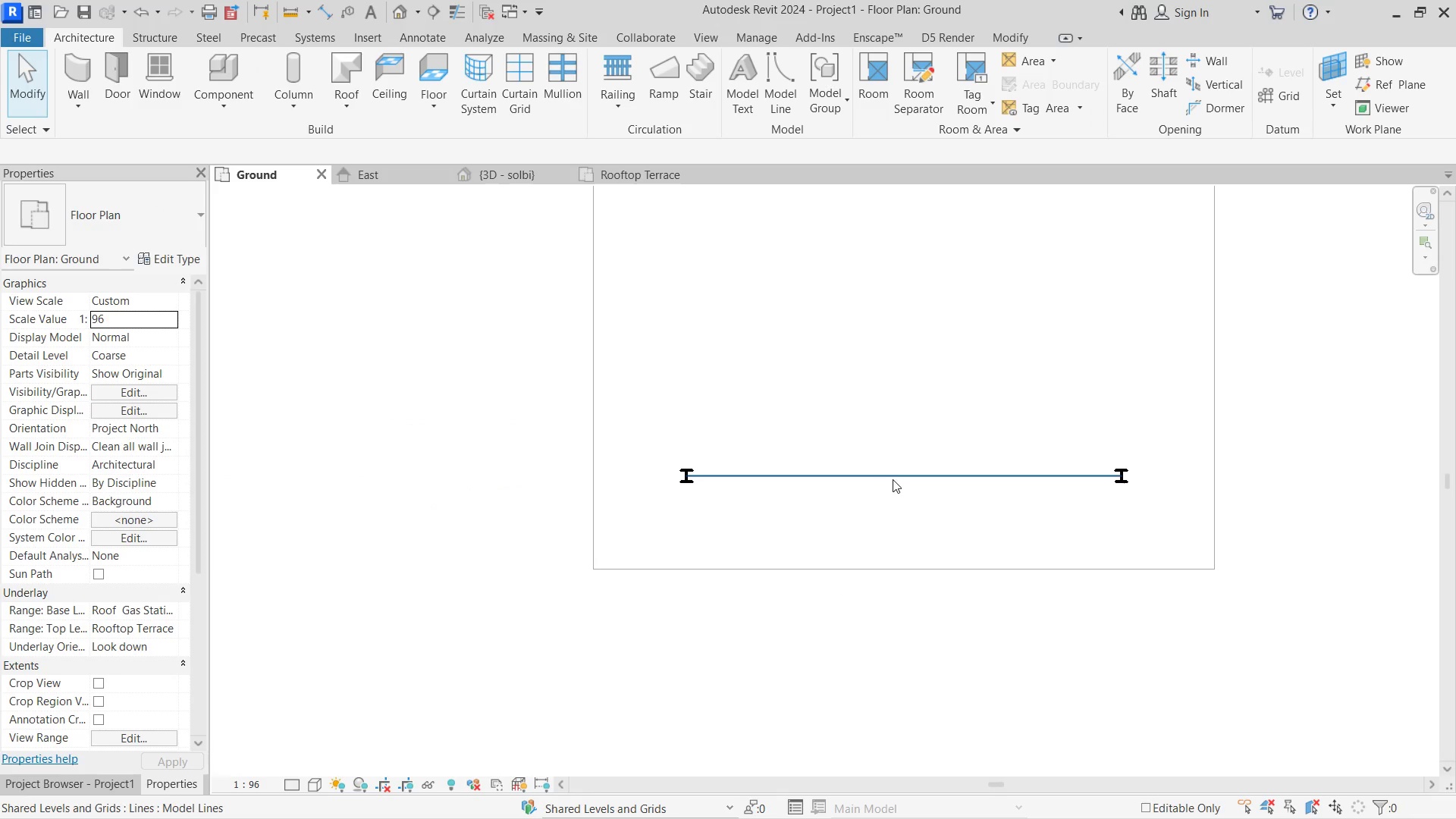 
type(li)
 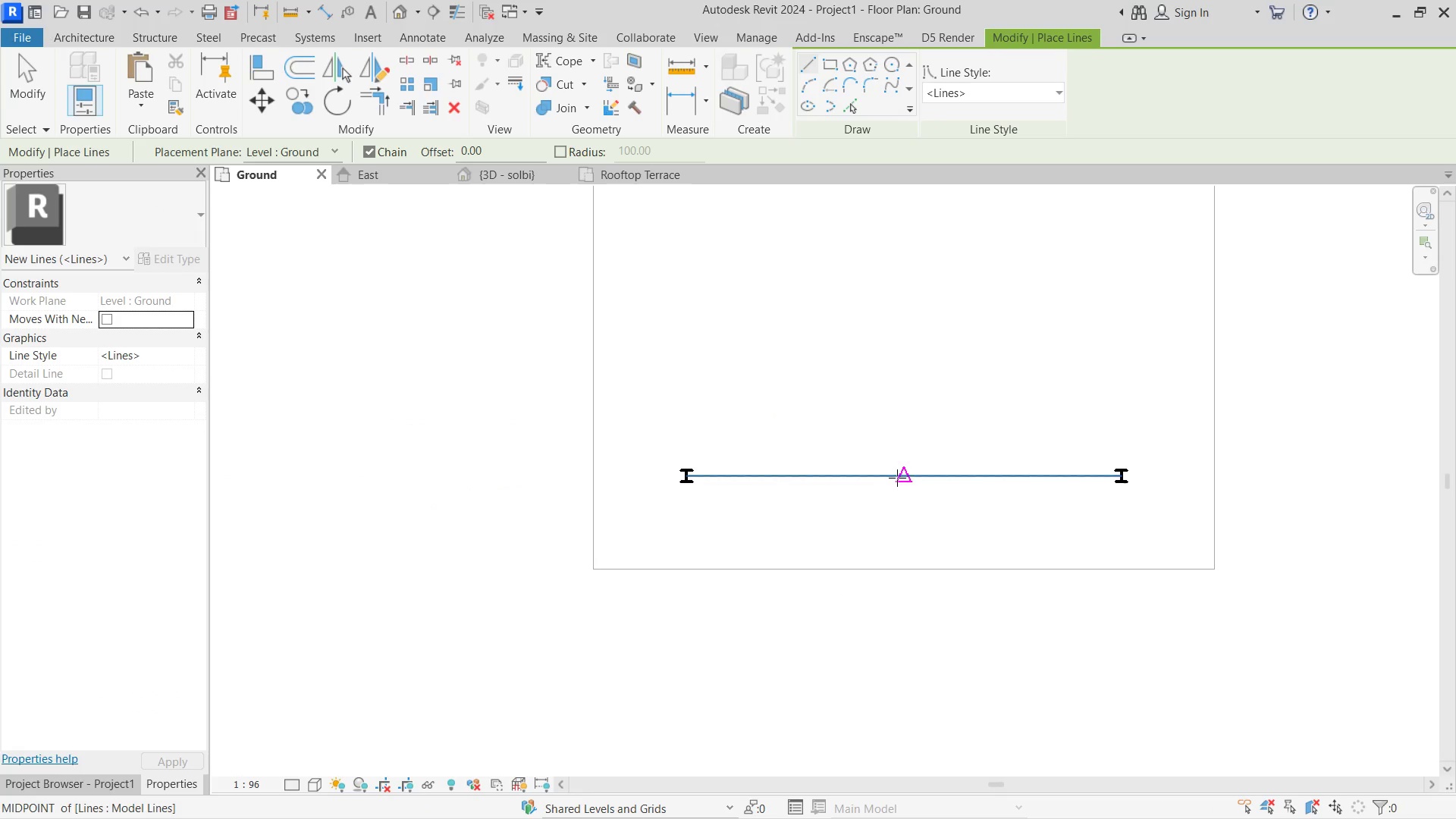 
left_click([897, 478])
 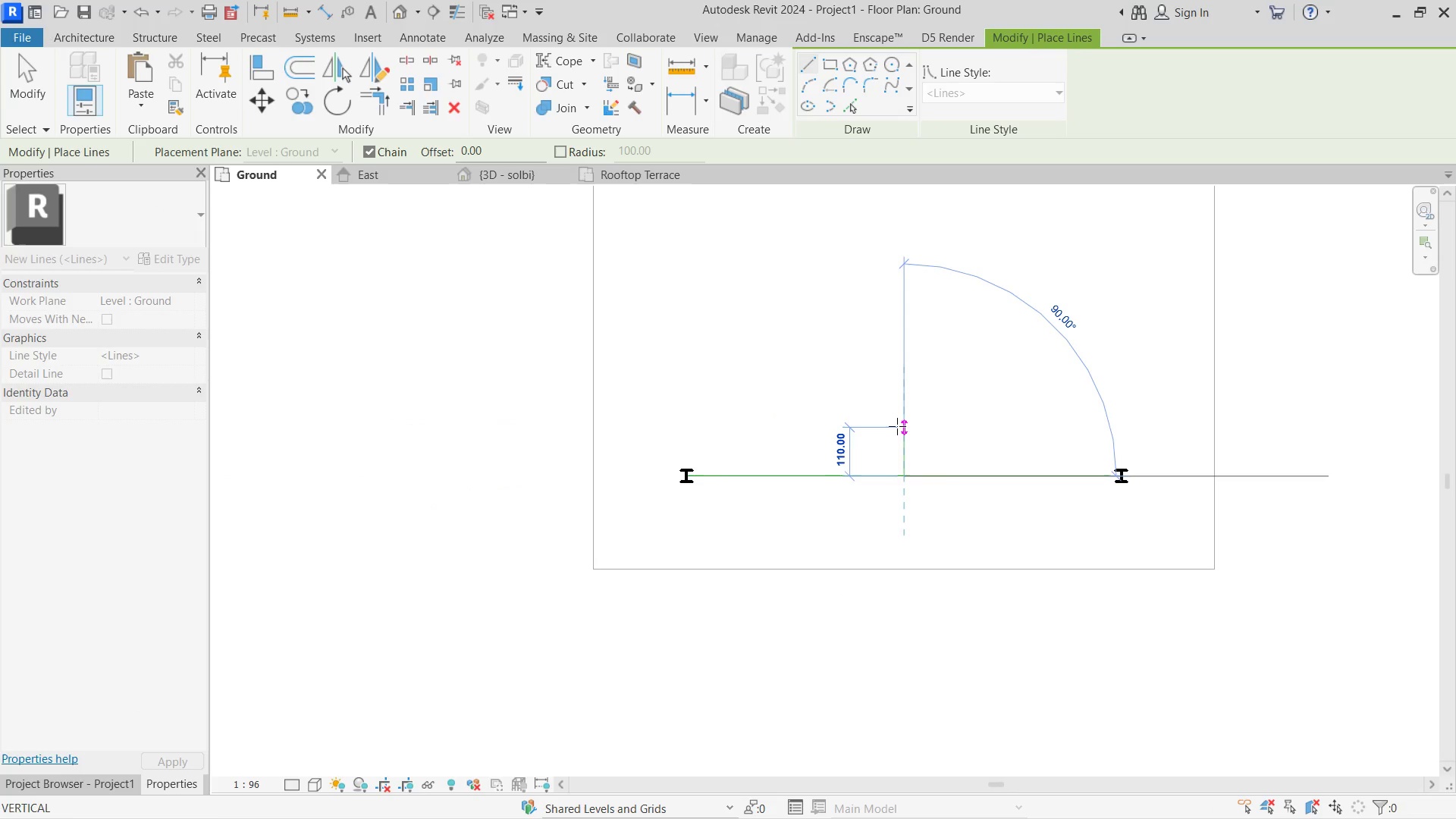 
left_click([897, 426])
 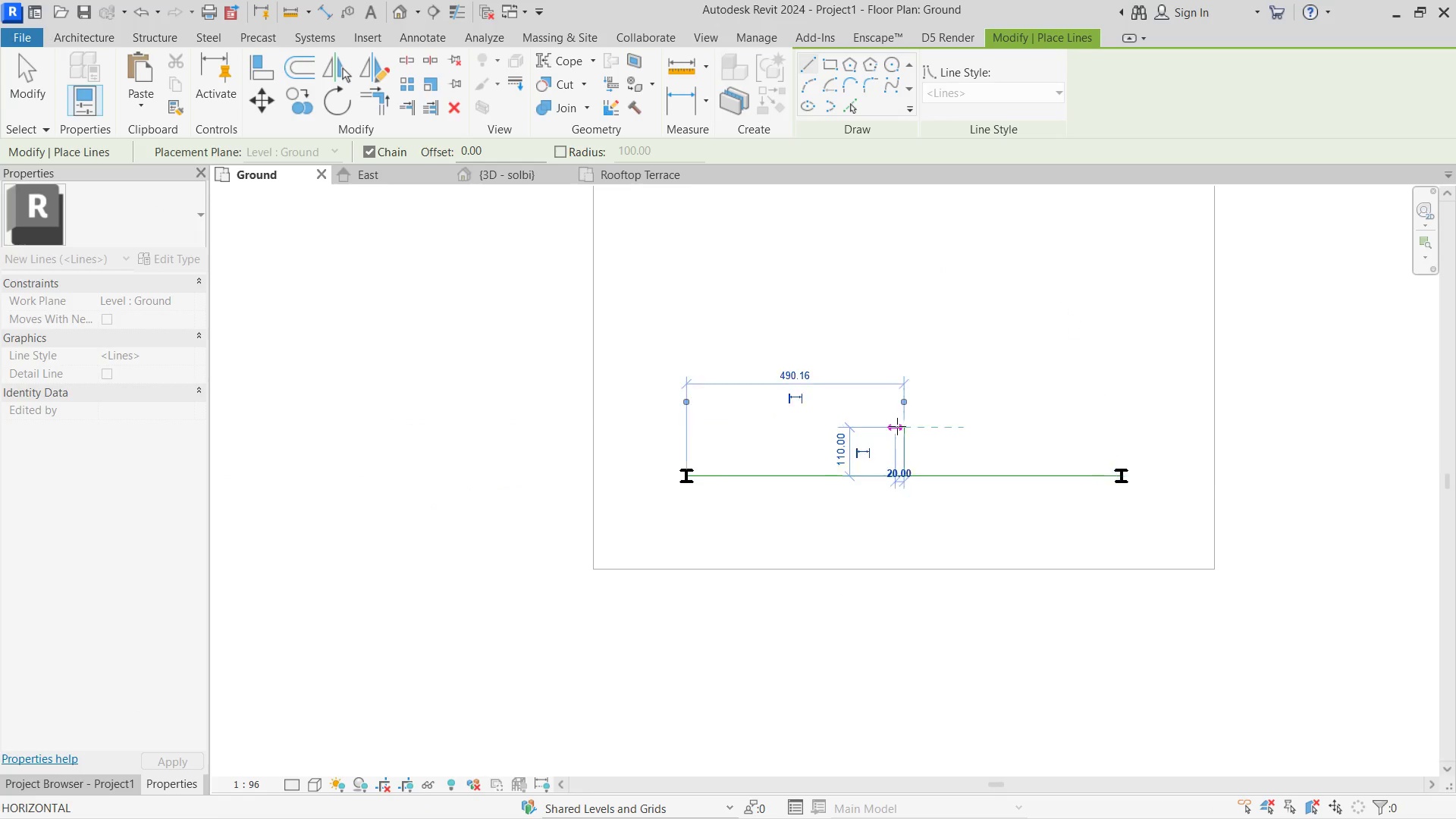 
key(Escape)
 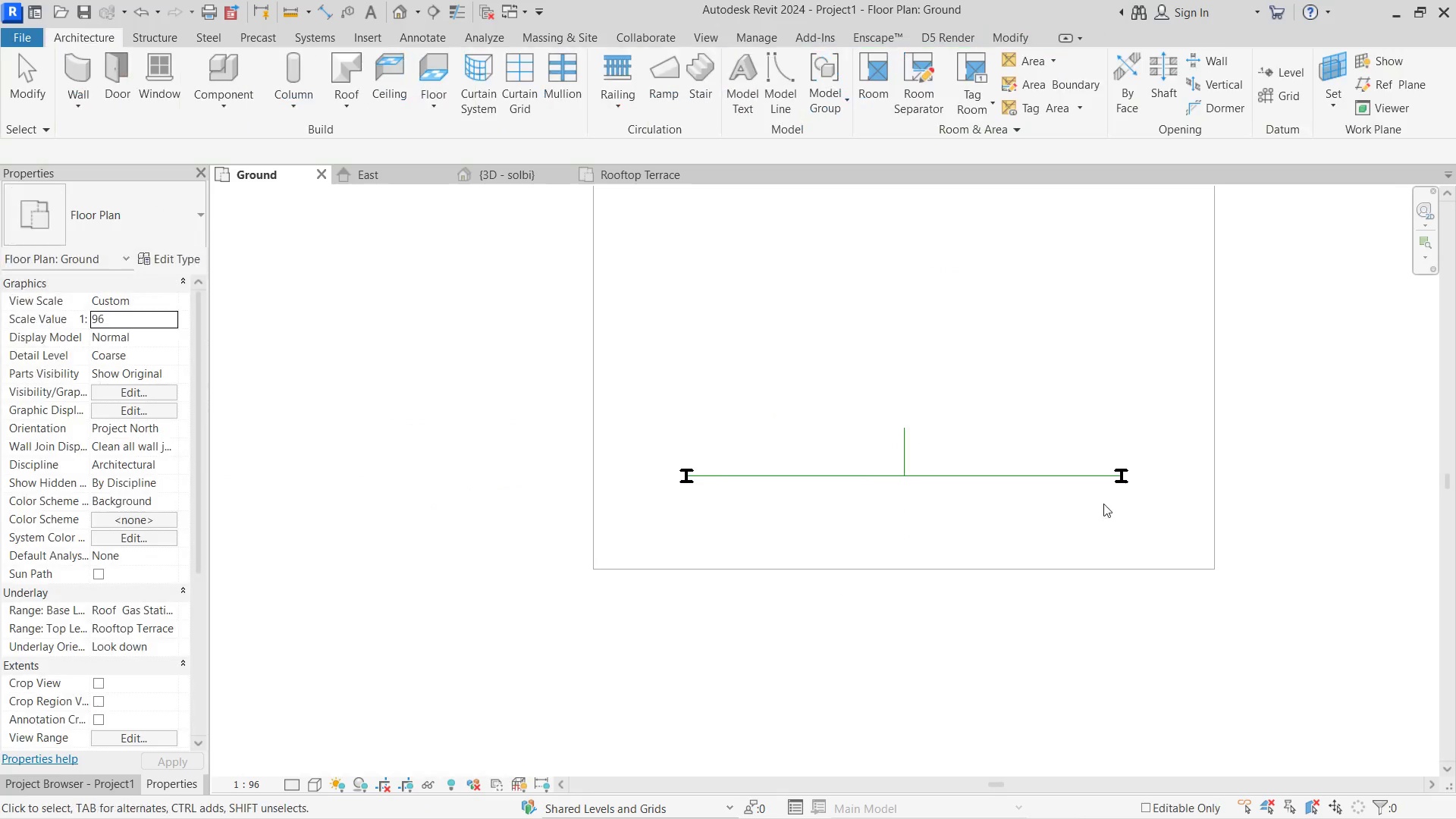 
key(Escape)
 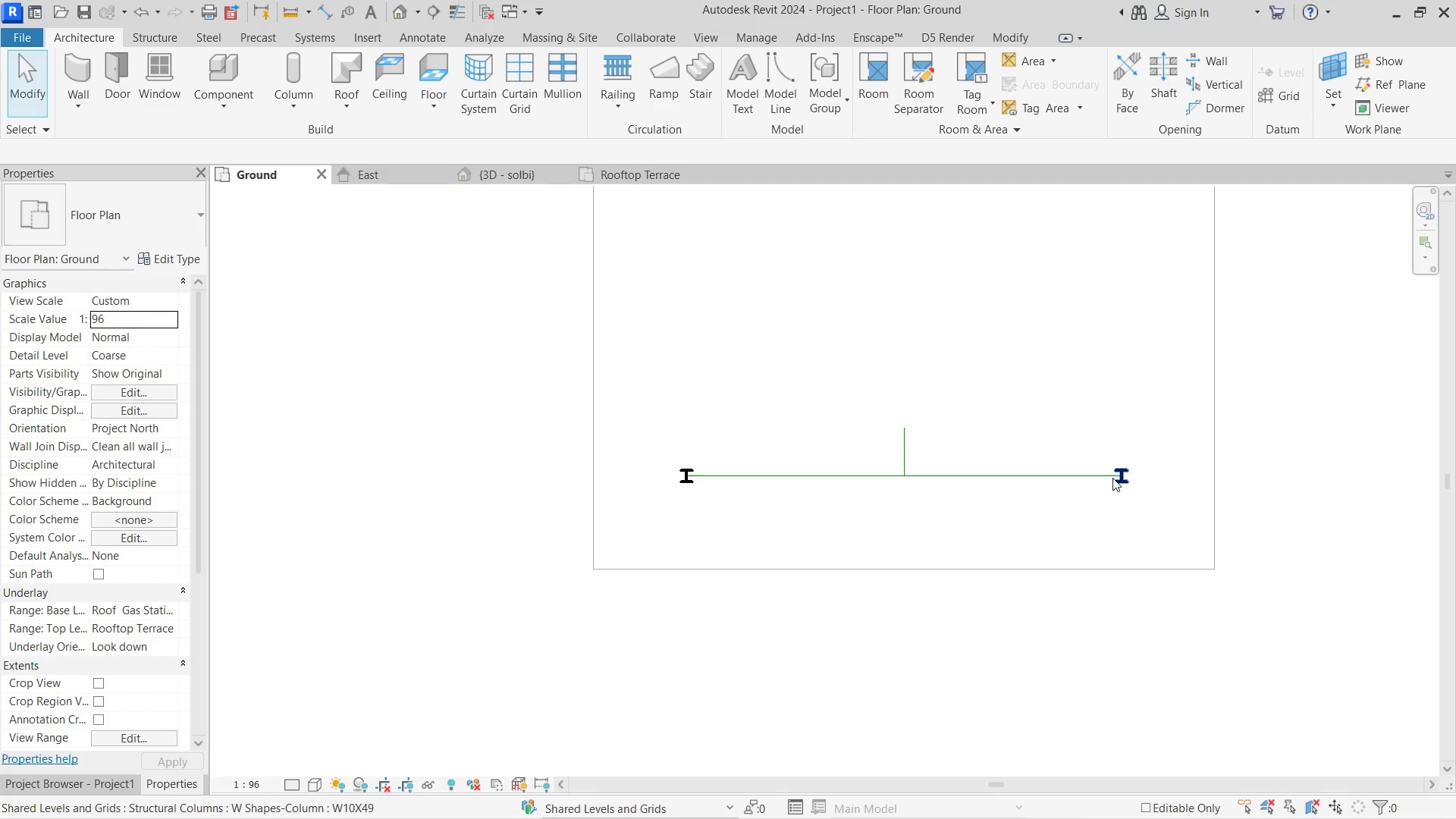 
scroll: coordinate [1112, 478], scroll_direction: up, amount: 4.0
 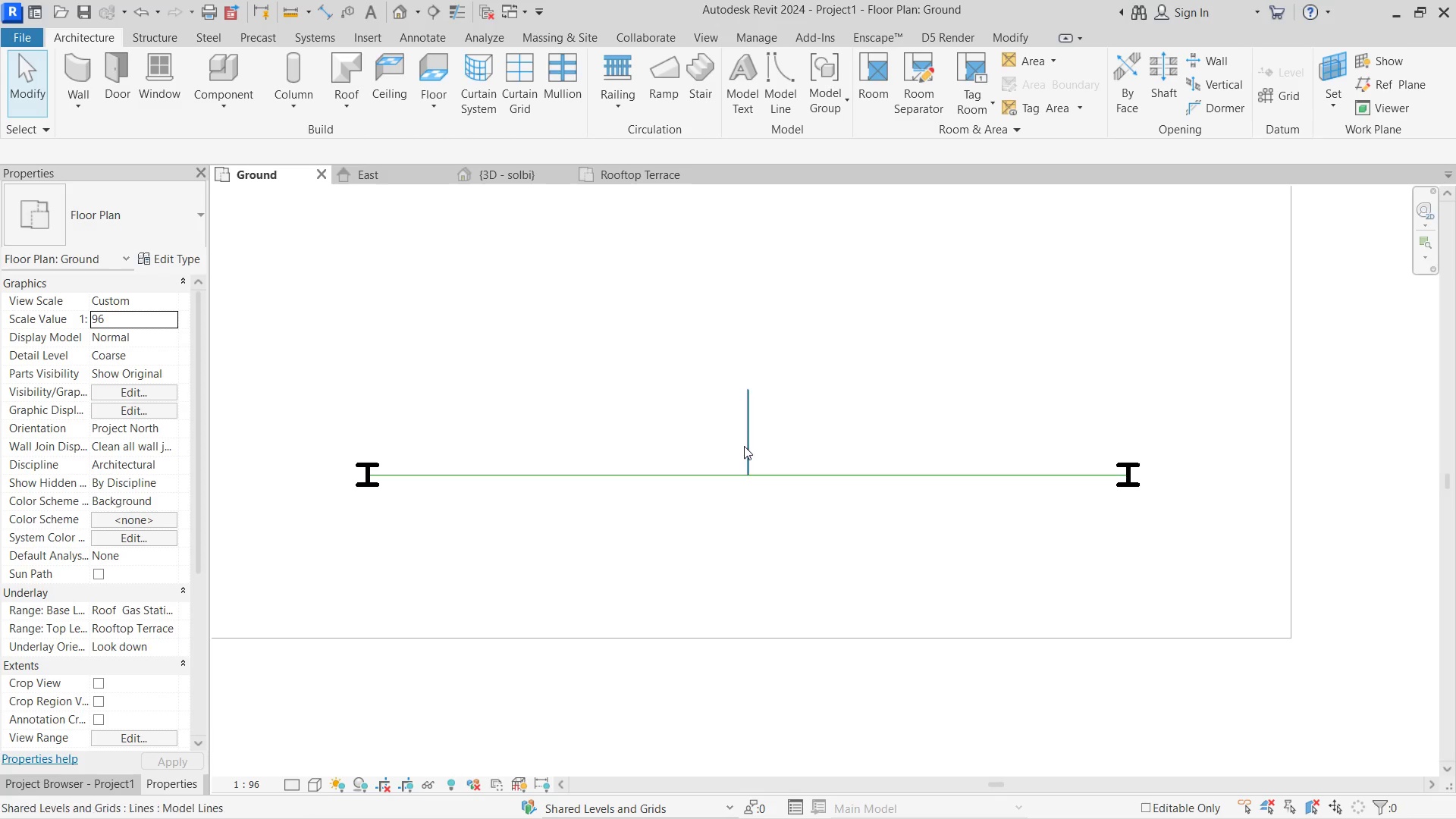 
left_click([744, 446])
 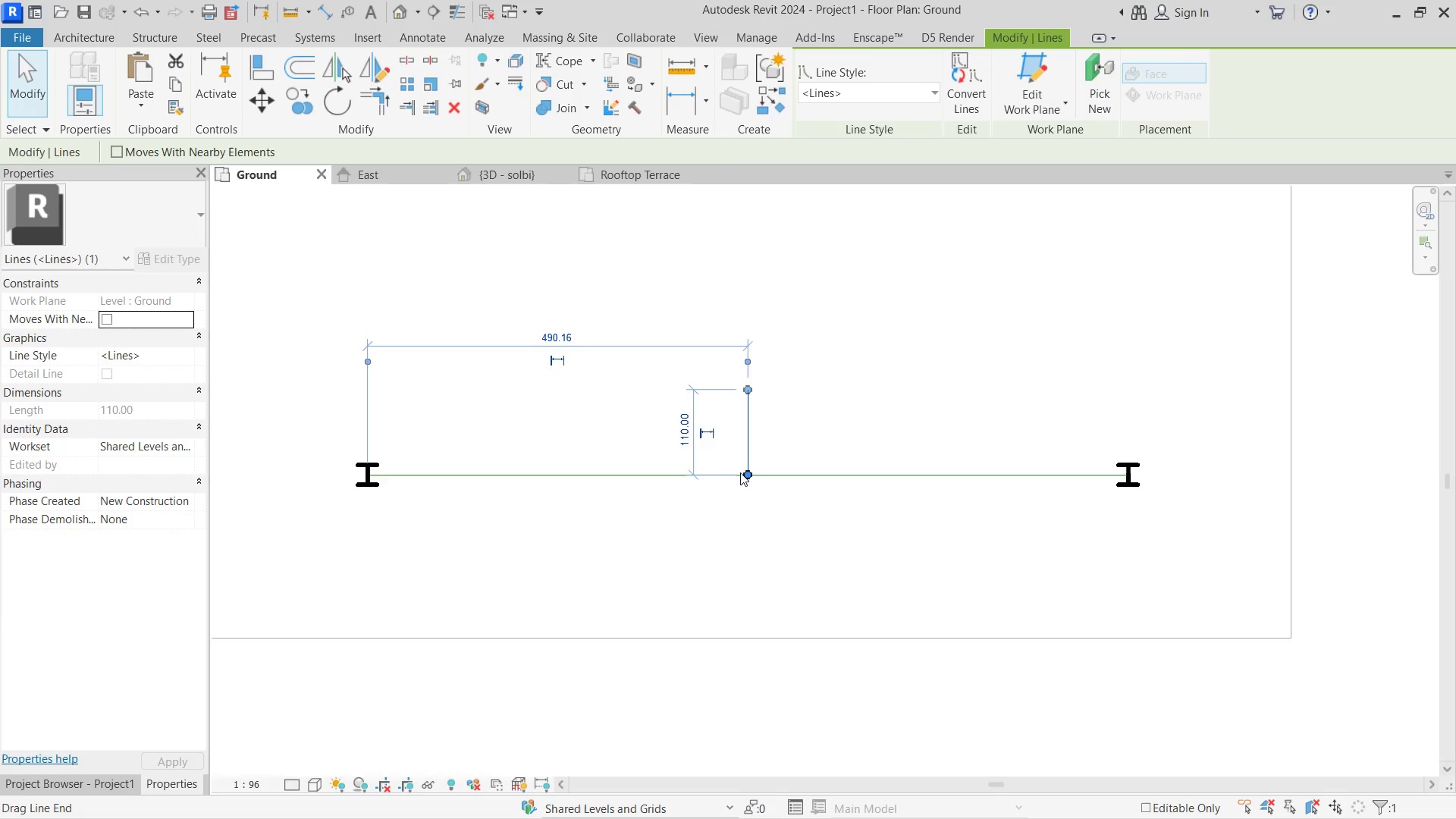 
left_click_drag(start_coordinate=[740, 472], to_coordinate=[736, 557])
 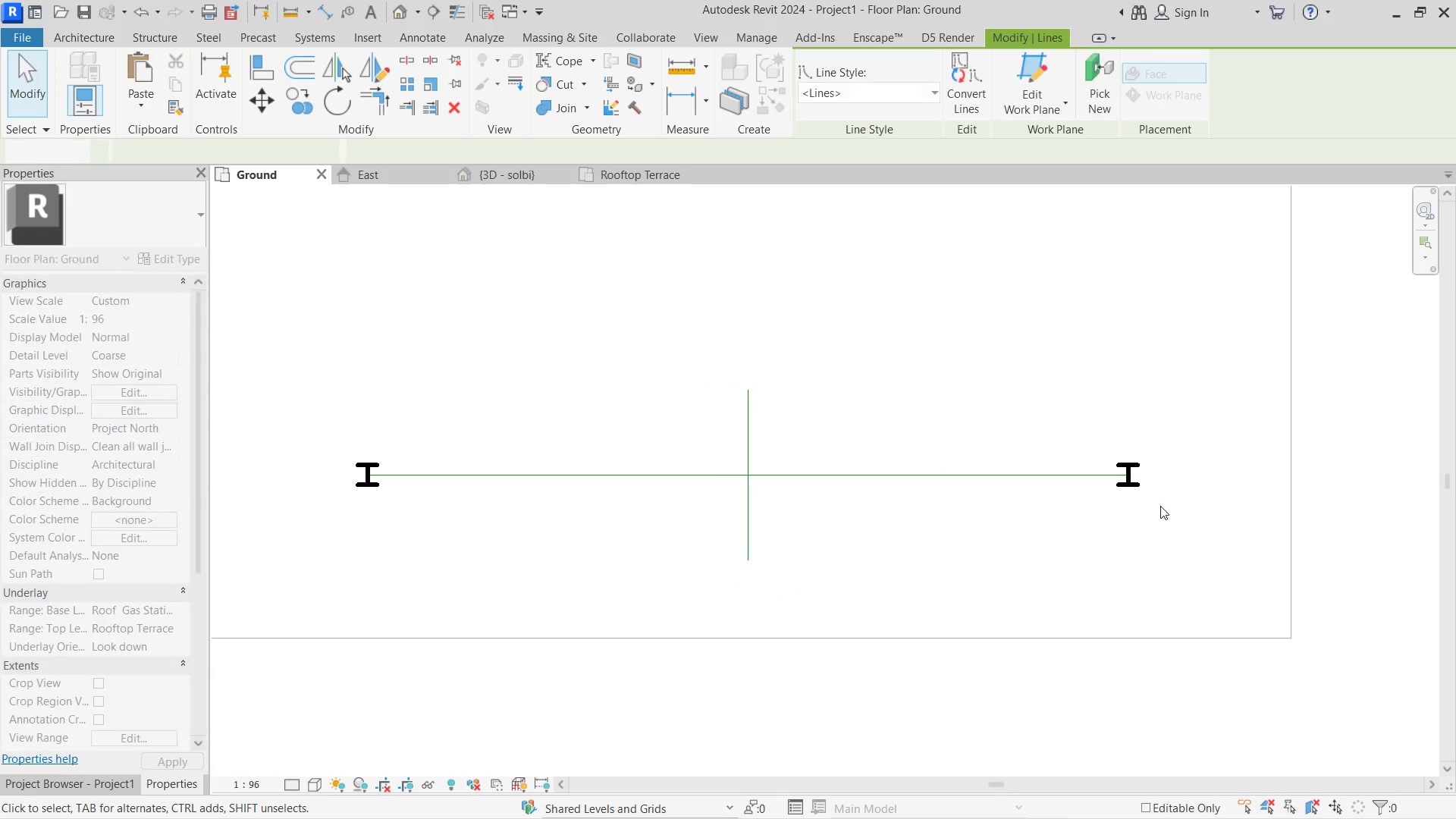 
hold_key(key=ShiftLeft, duration=0.86)
 